 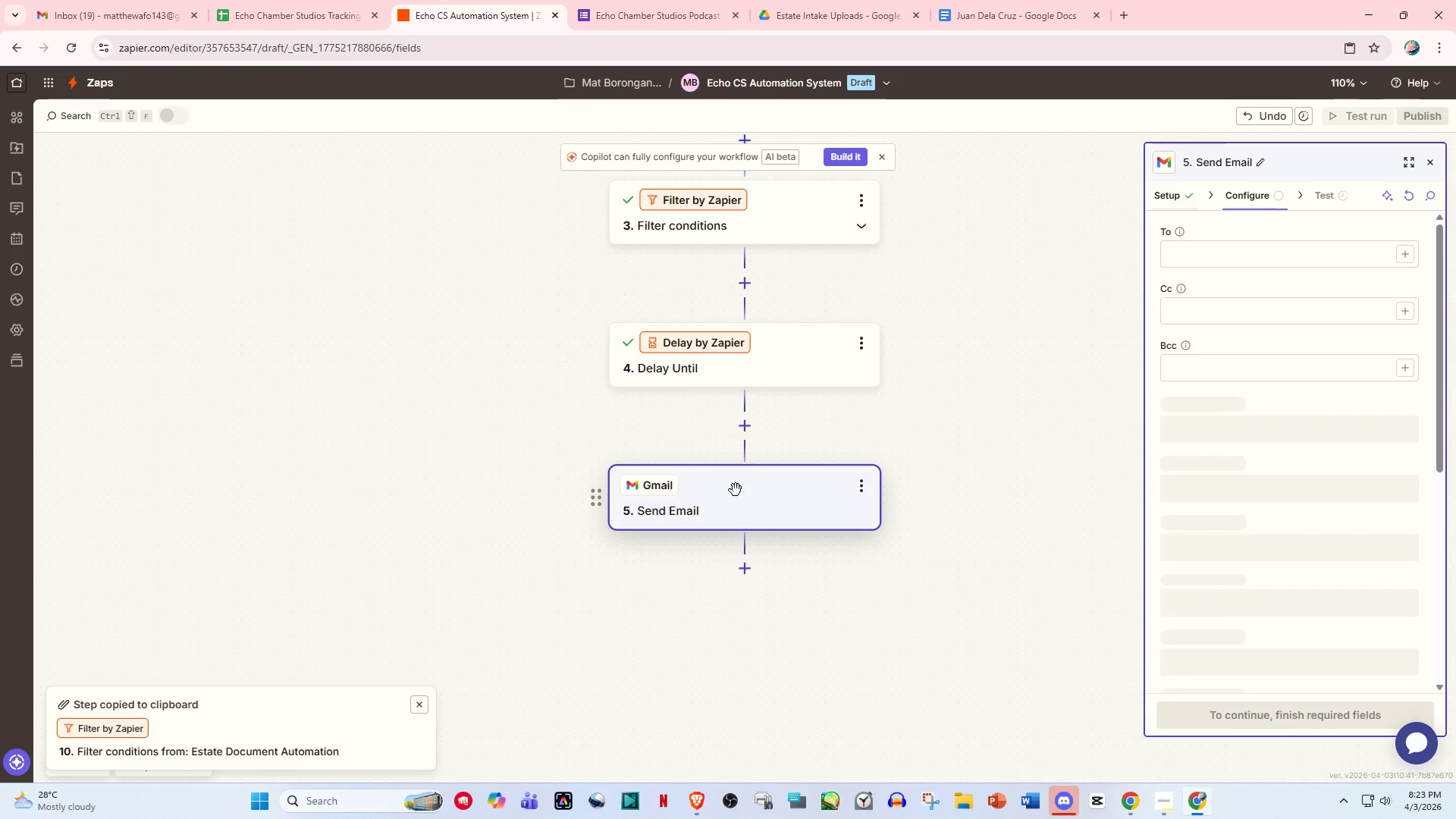 
left_click([1211, 251])
 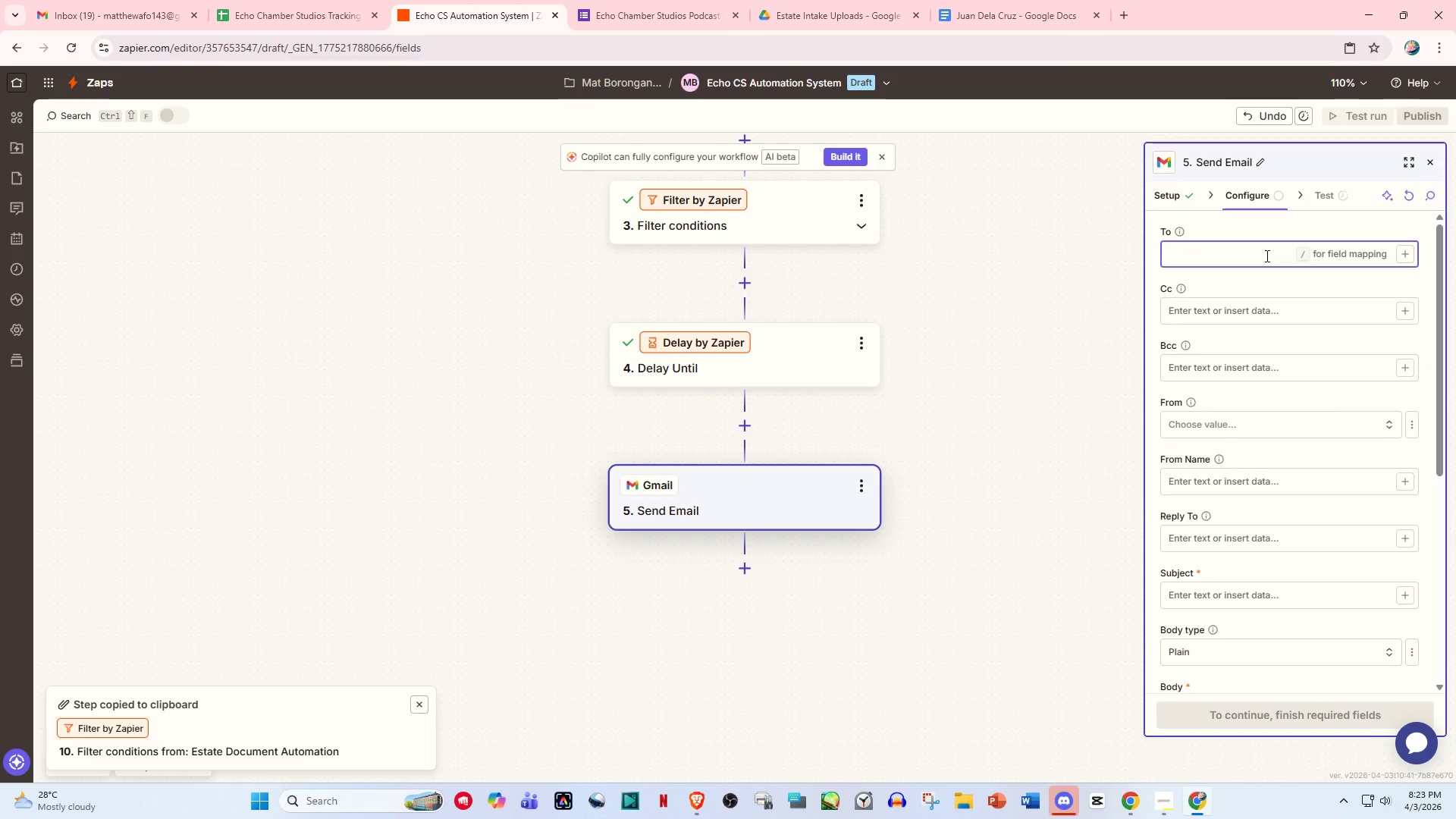 
key(Slash)
 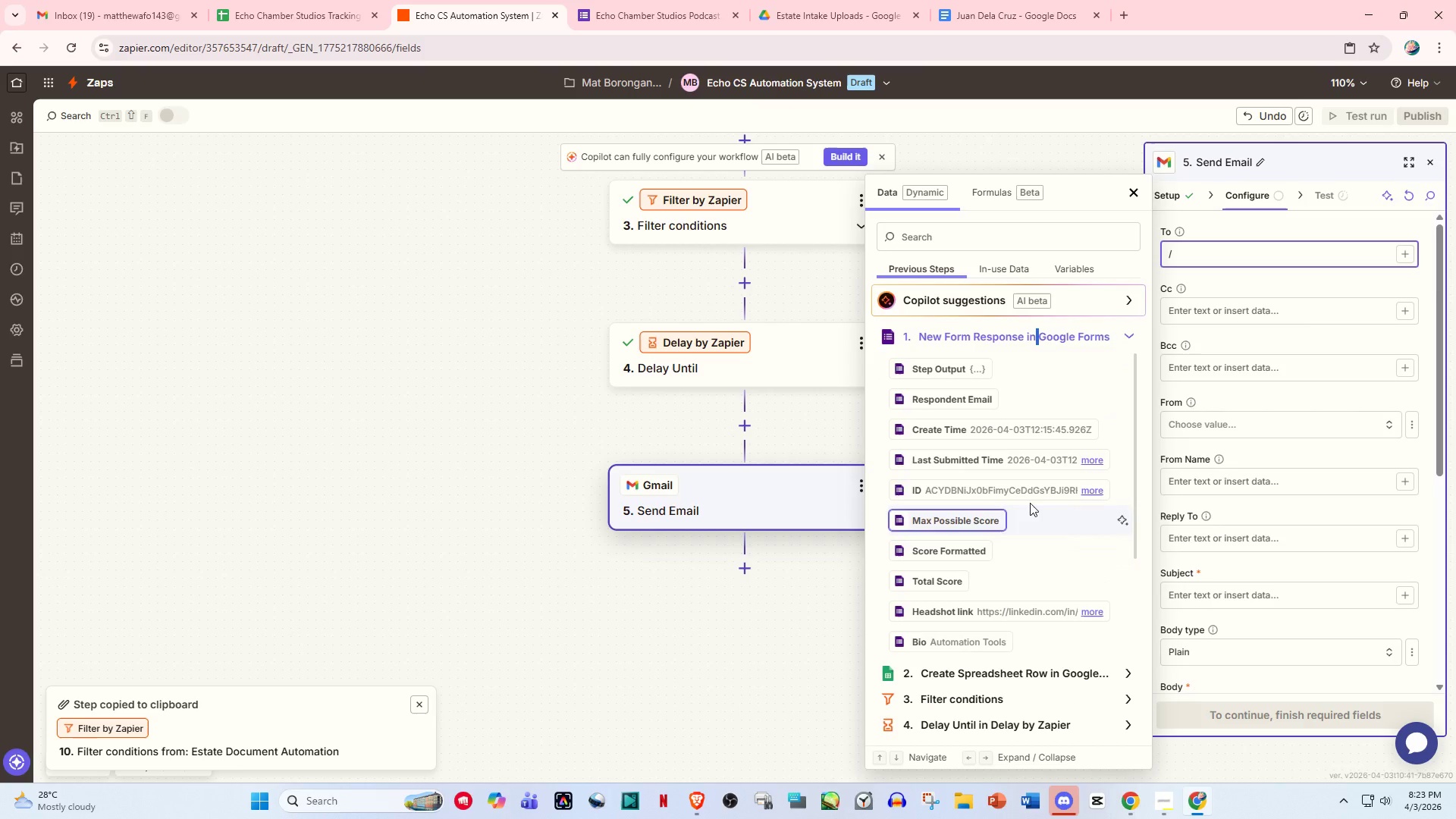 
wait(7.97)
 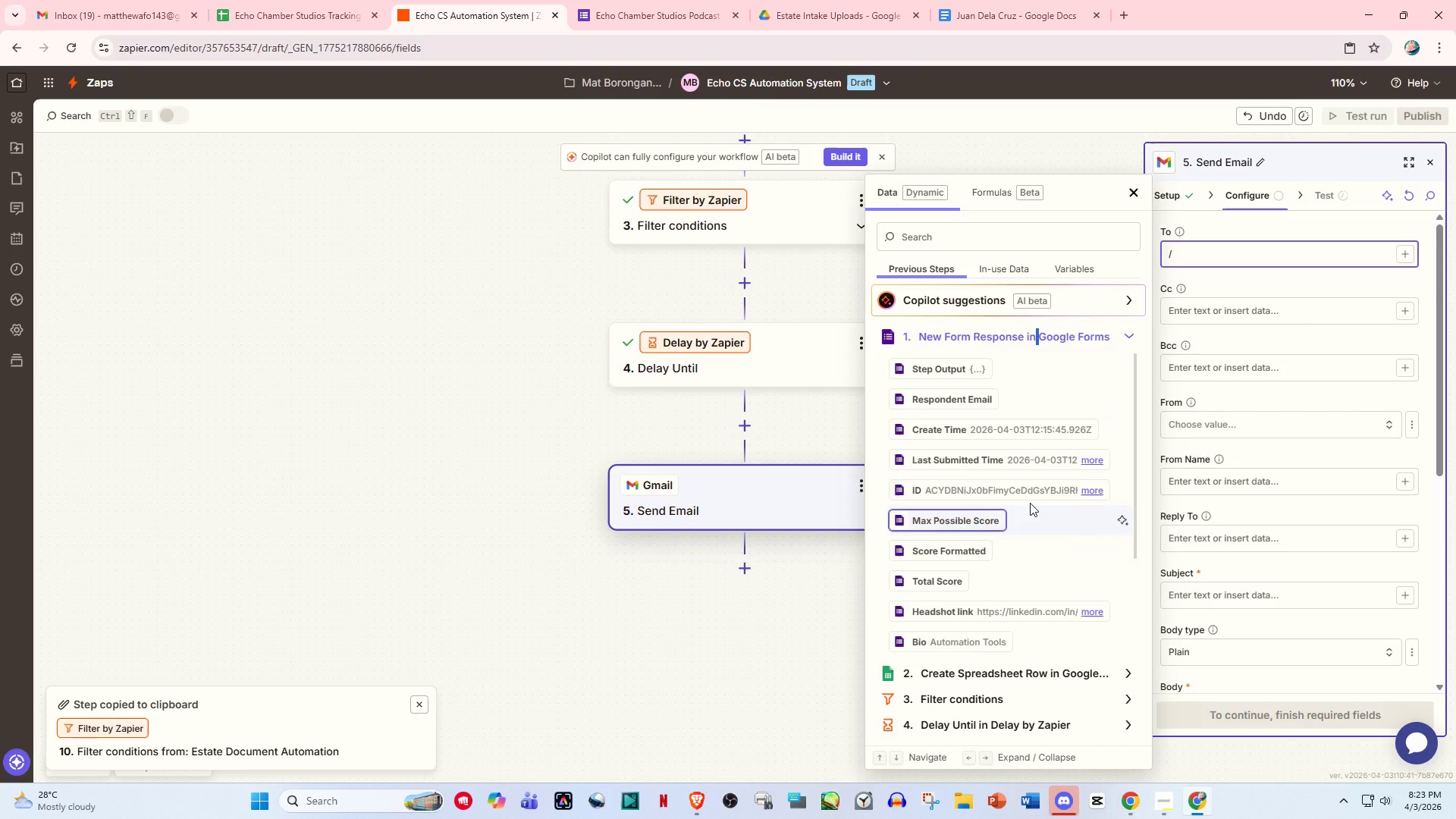 
scroll: coordinate [1015, 534], scroll_direction: down, amount: 3.0
 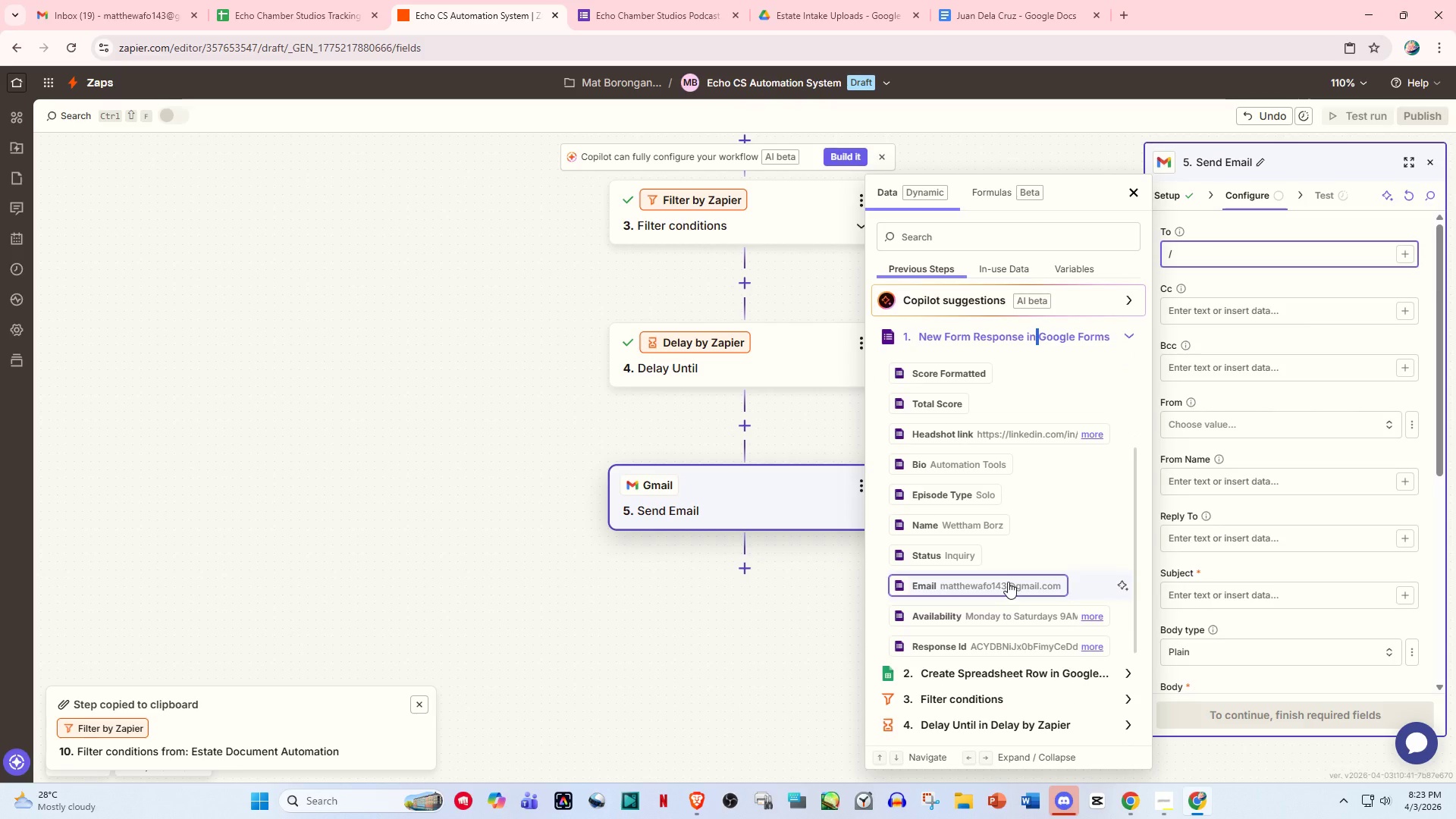 
left_click([1008, 582])
 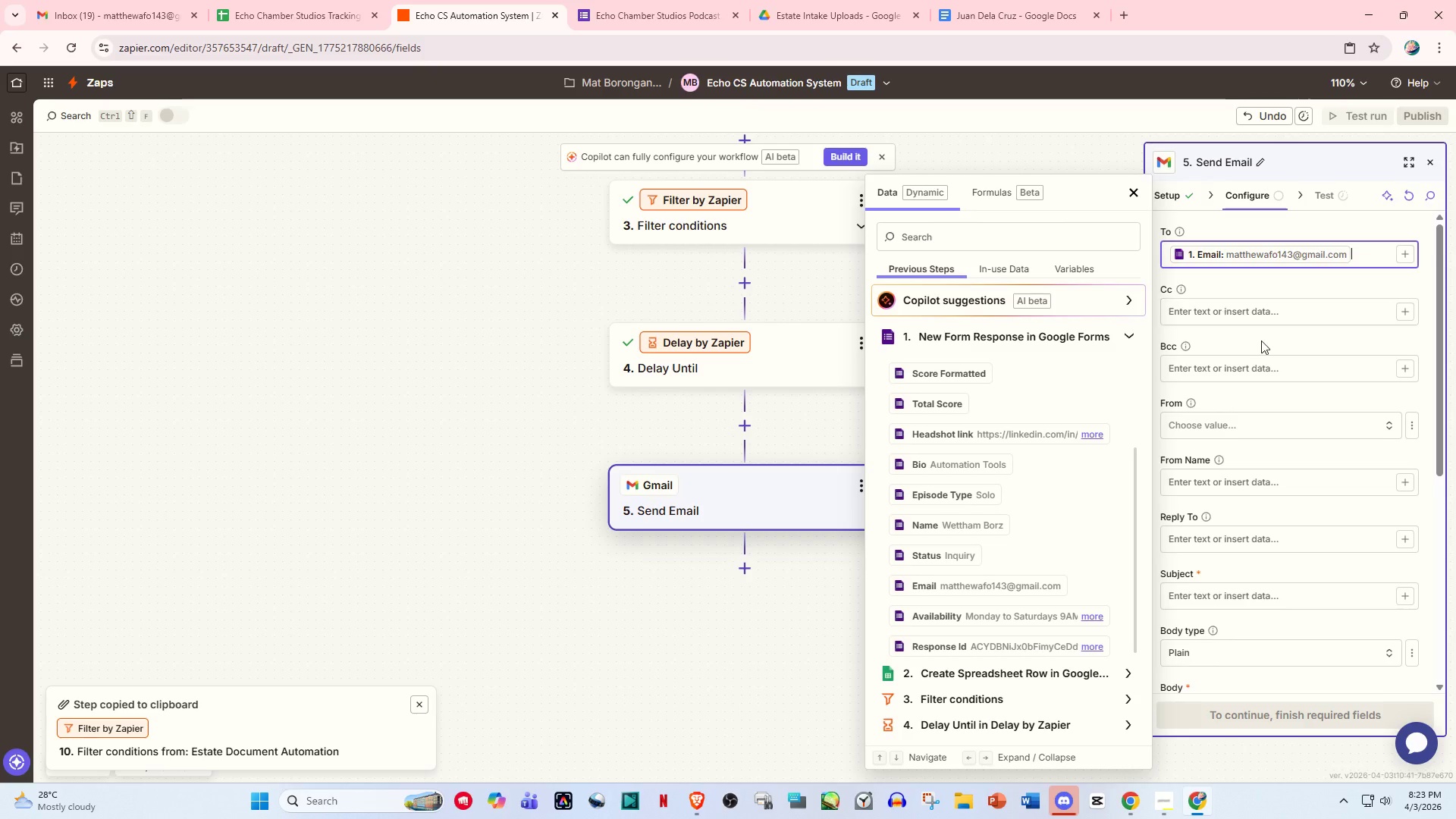 
left_click([1266, 362])
 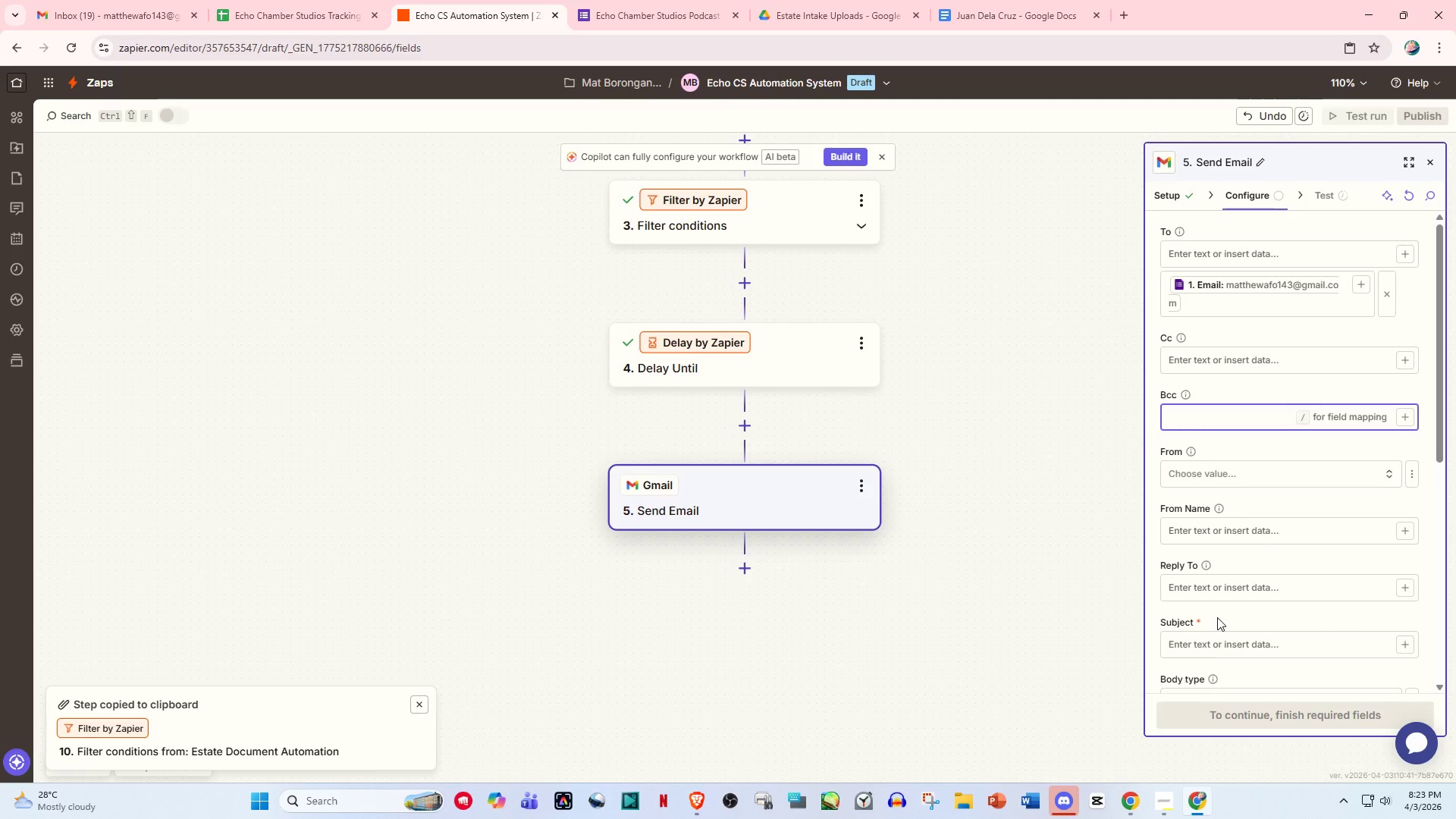 
left_click([1216, 639])
 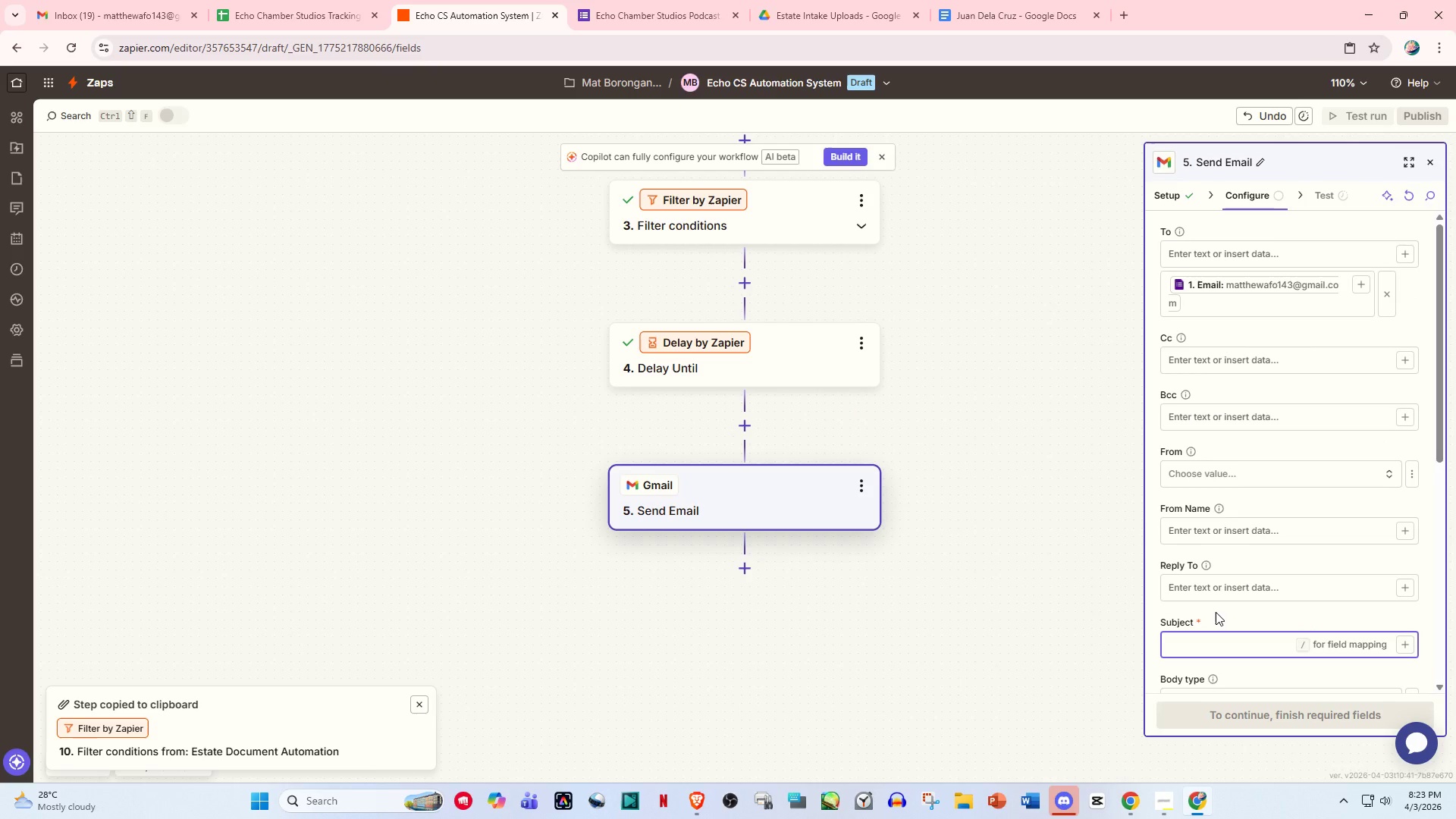 
wait(5.36)
 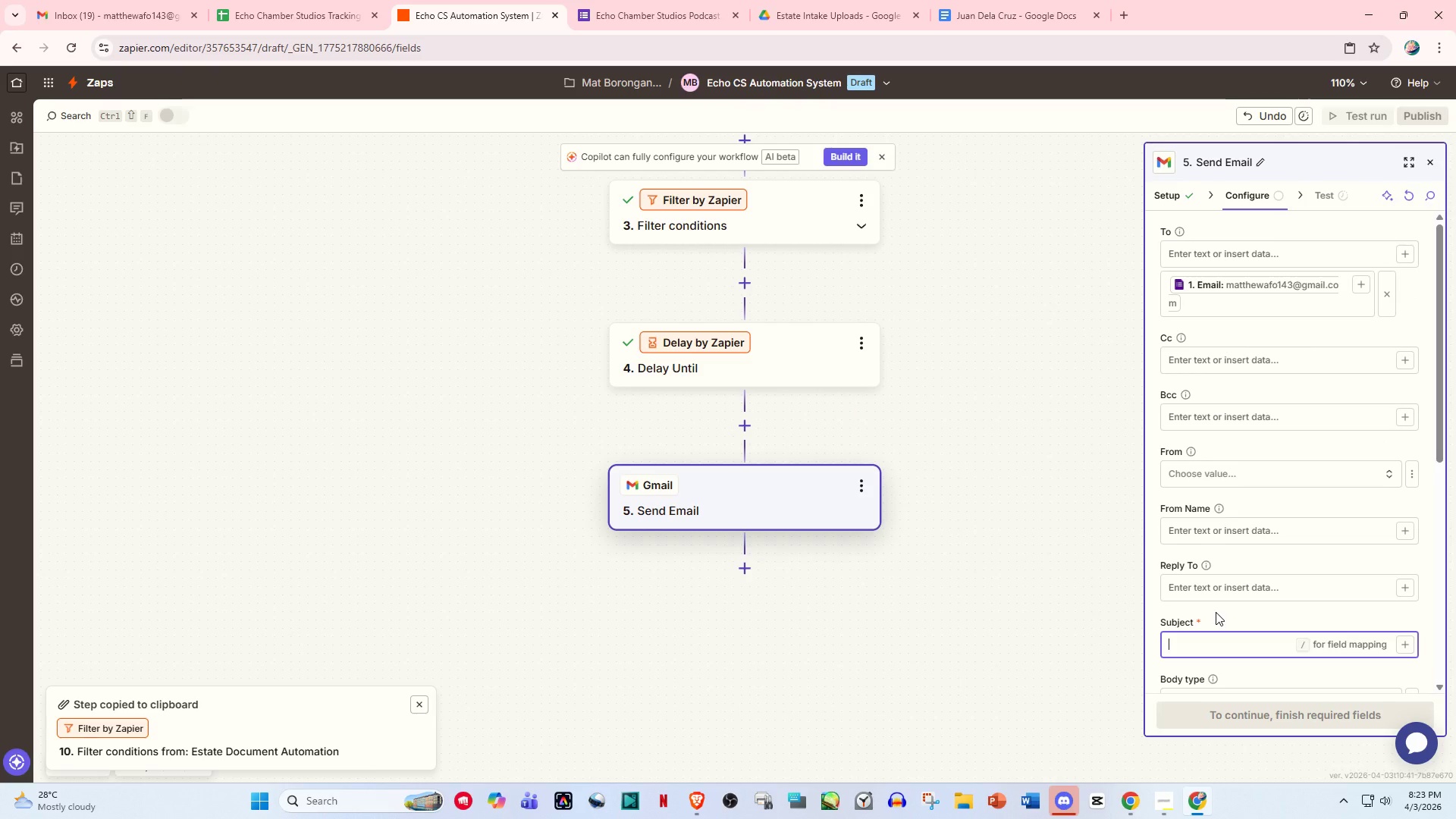 
type(Ypou)
key(Backspace)
key(Backspace)
type(u're Approved)
 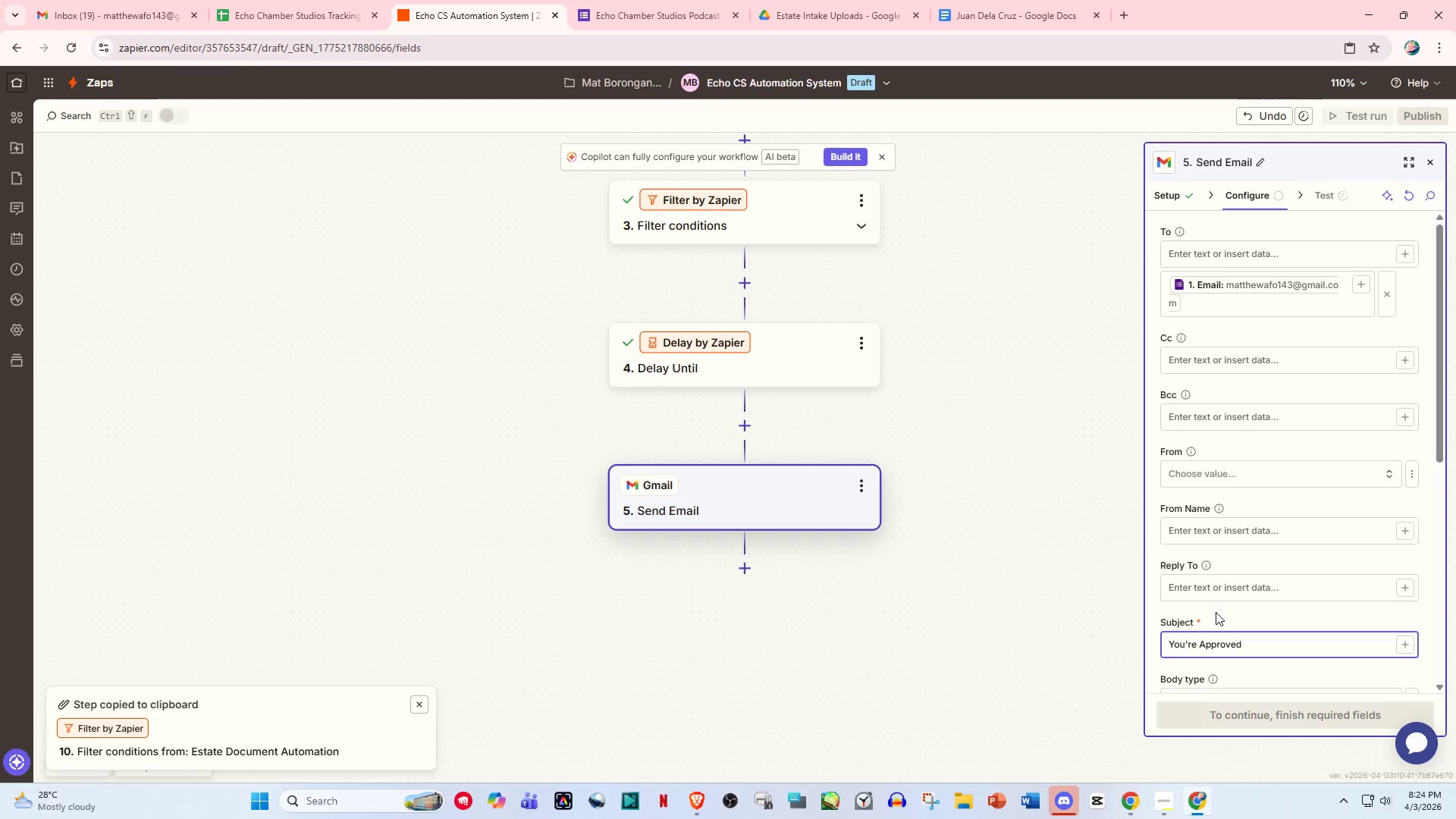 
type(! Nect)
key(Backspace)
key(Backspace)
type(xt Steos )
key(Backspace)
key(Backspace)
key(Backspace)
type(sp)
key(Backspace)
key(Backspace)
type(ps for your Podcast)
 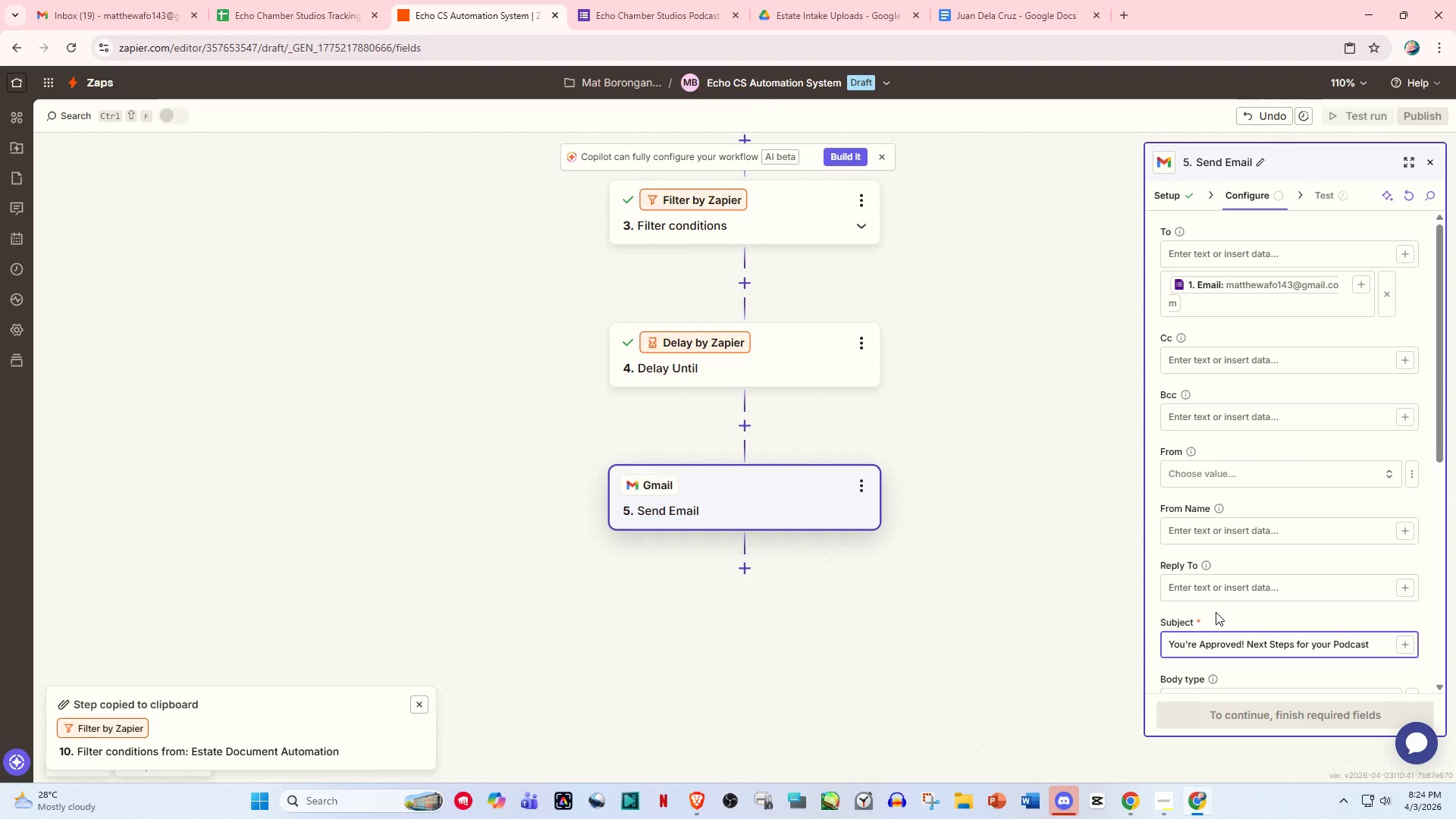 
scroll: coordinate [1216, 612], scroll_direction: down, amount: 3.0
 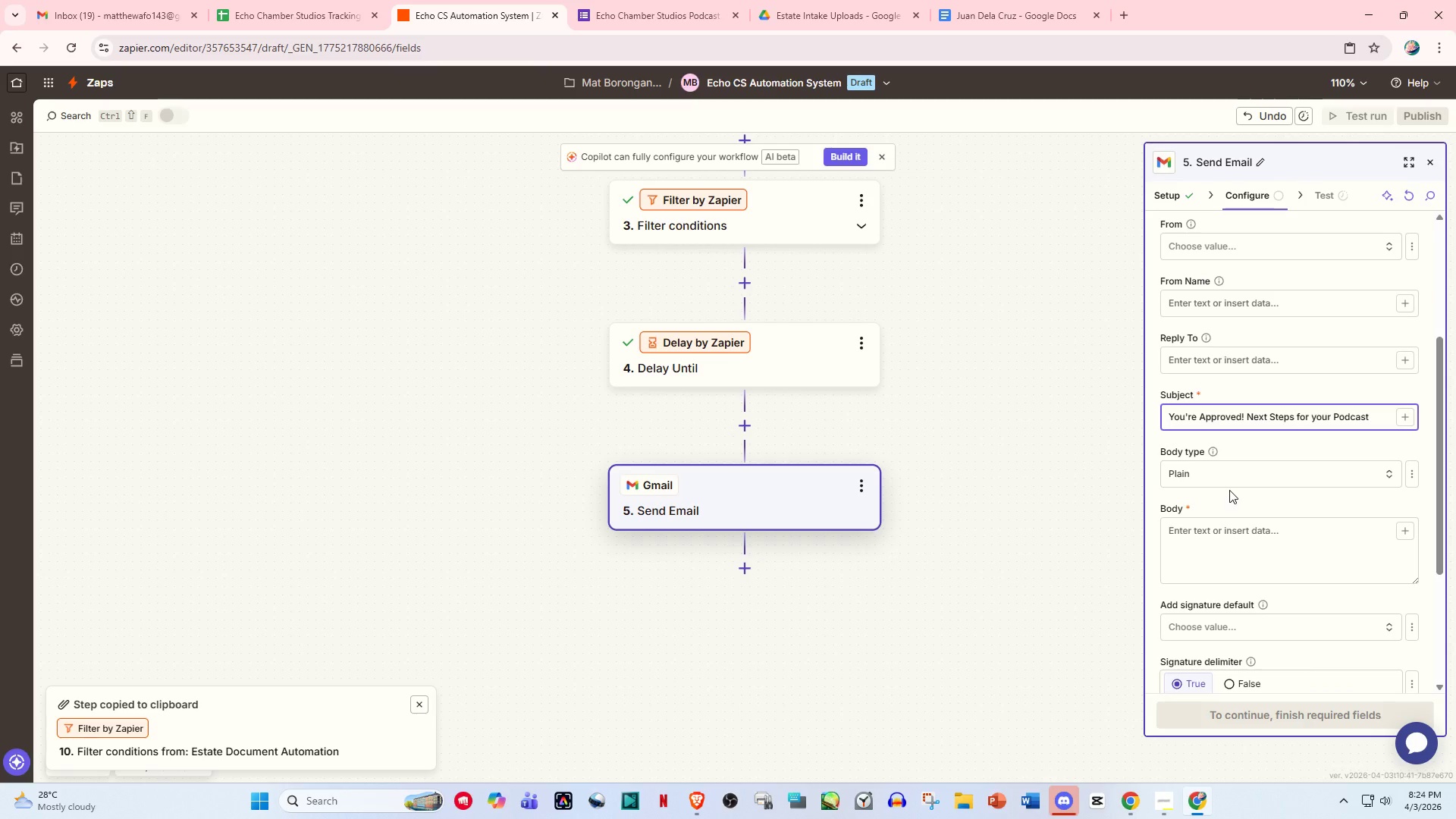 
left_click([1217, 542])
 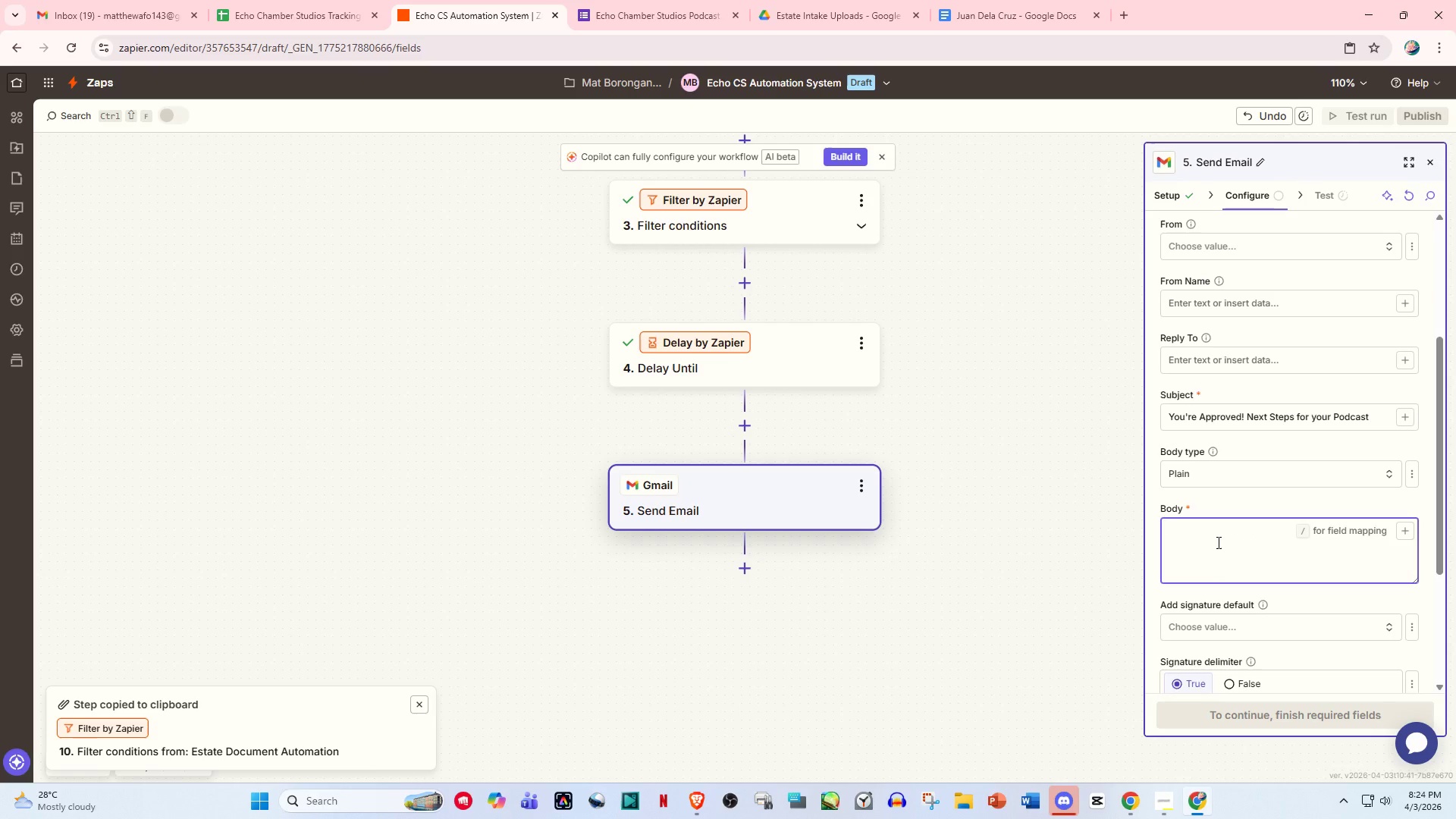 
wait(6.97)
 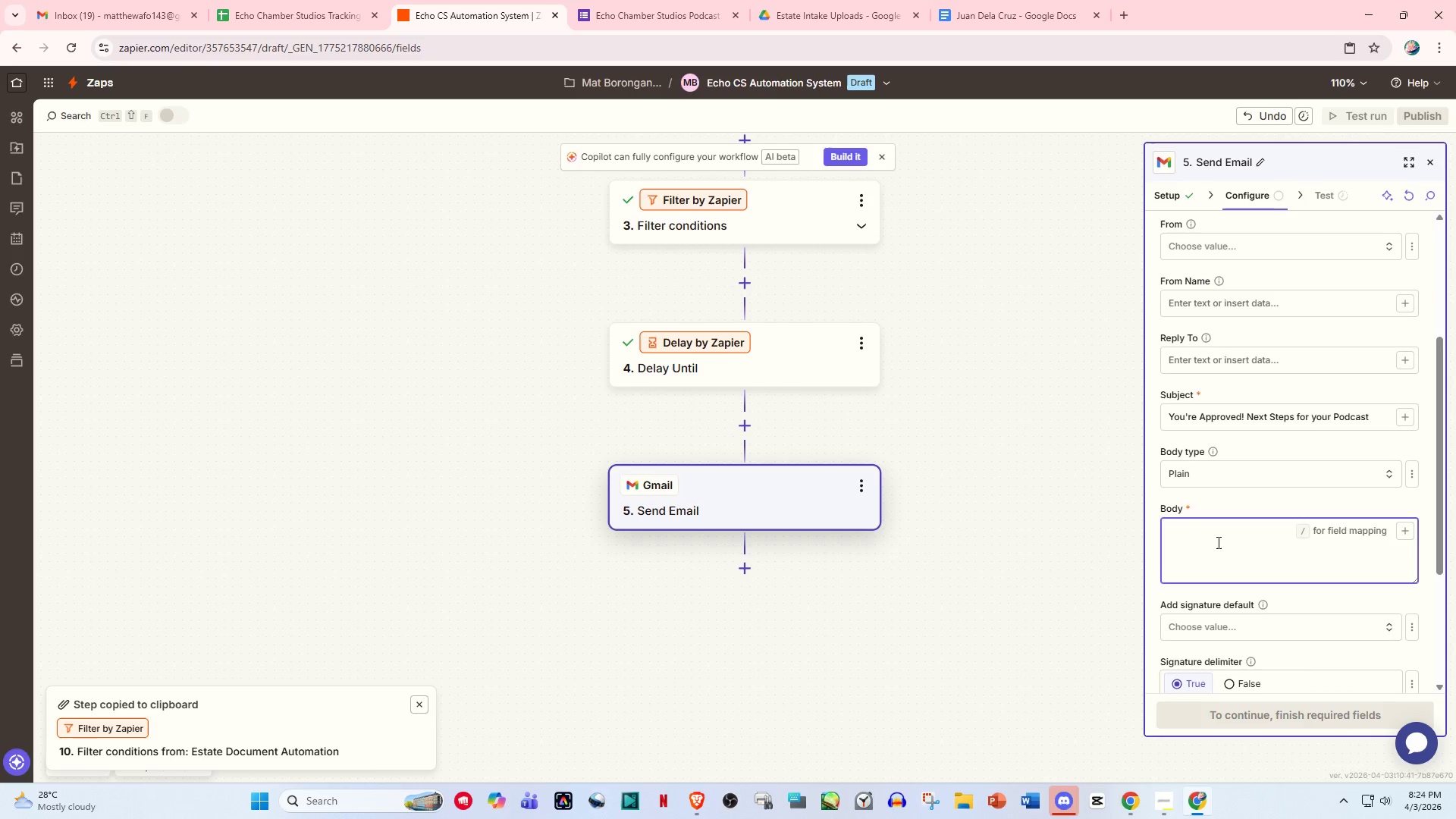 
type(You're officic)
key(Backspace)
type(ailly appro)
 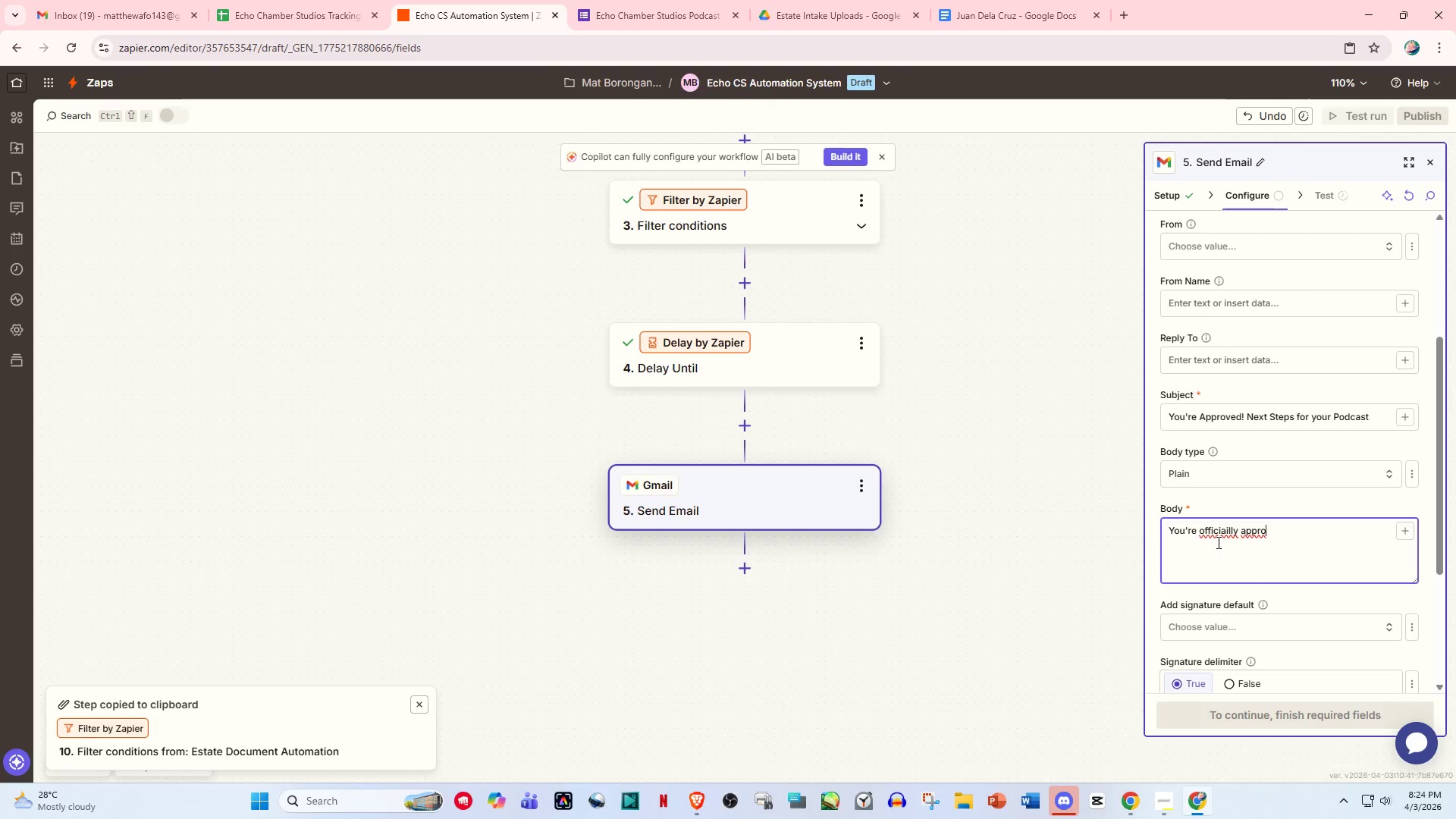 
hold_key(key=Backspace, duration=0.66)
 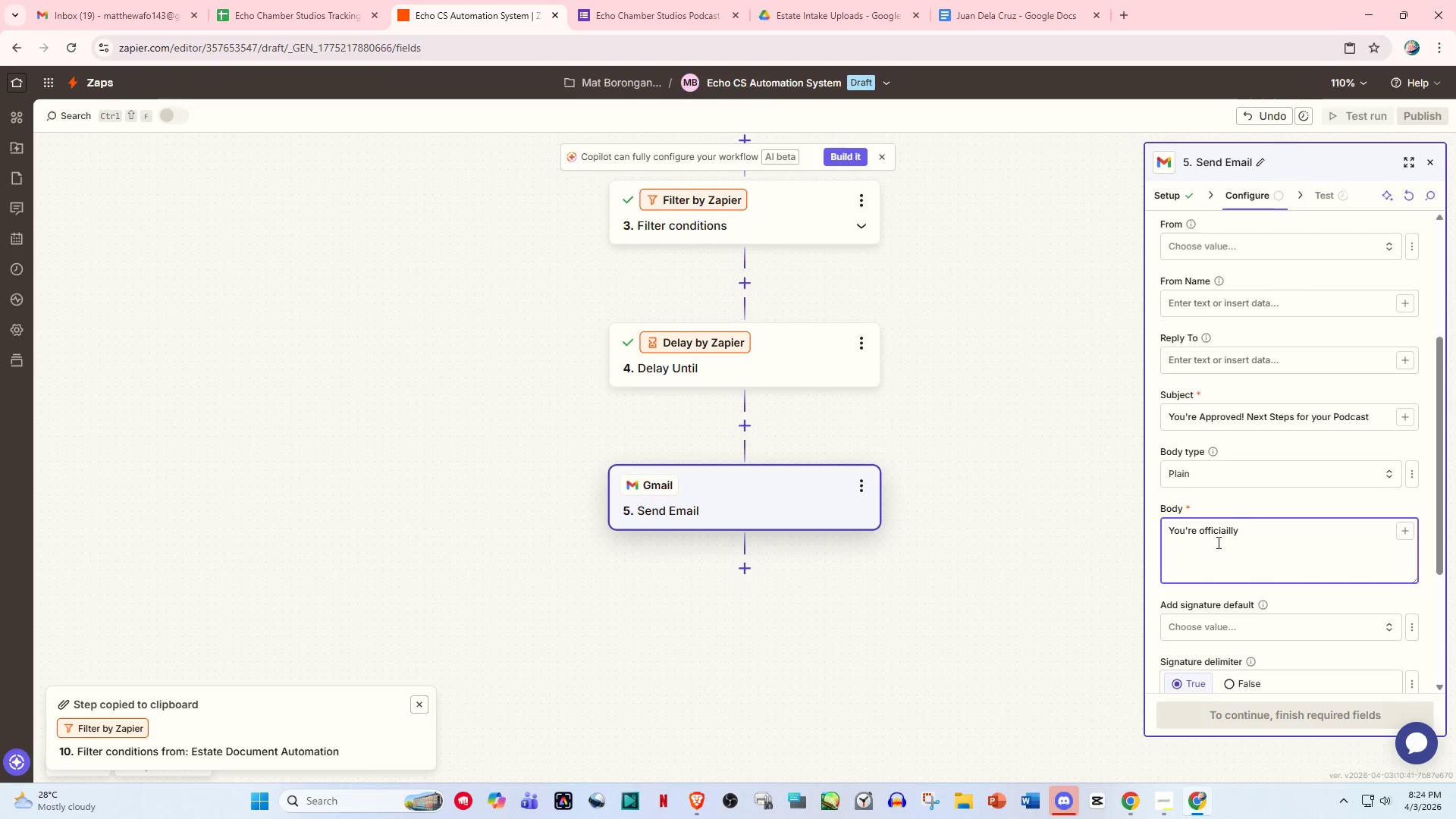 
key(Backspace)
 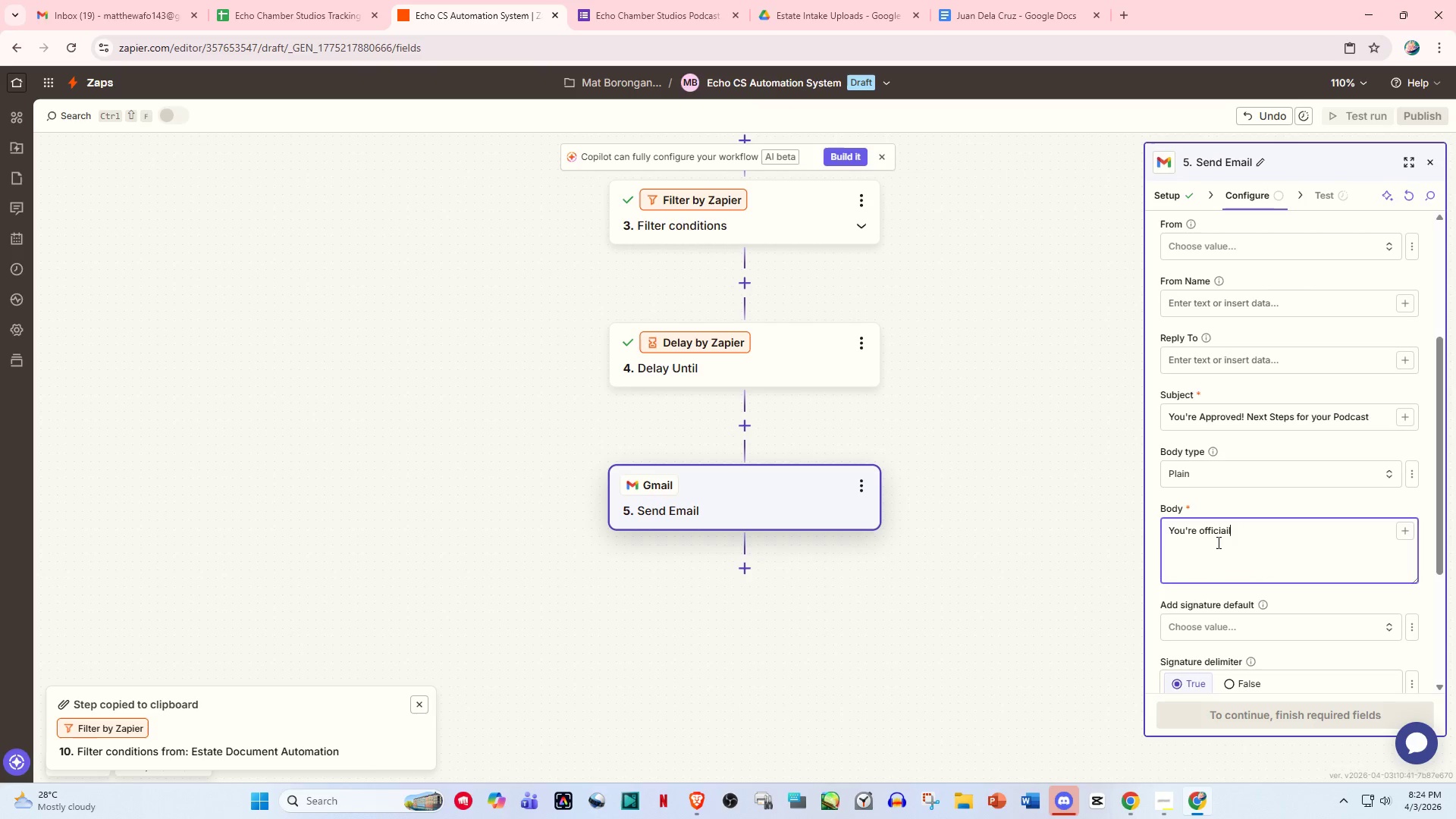 
key(Backspace)
 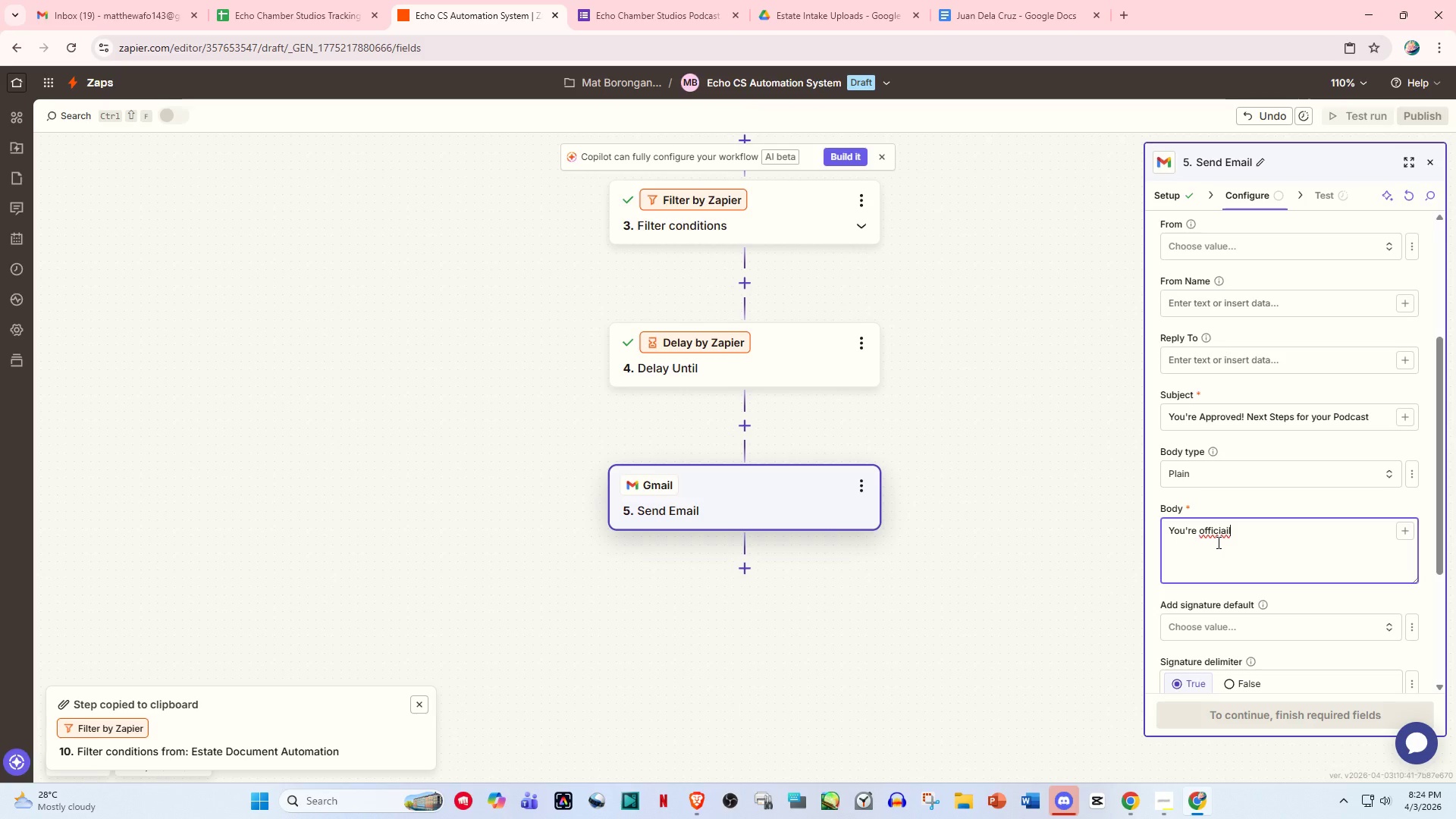 
key(Backspace)
key(Backspace)
type(lly approved for our poo)
key(Backspace)
type(dcasr)
key(Backspace)
type(t:)
 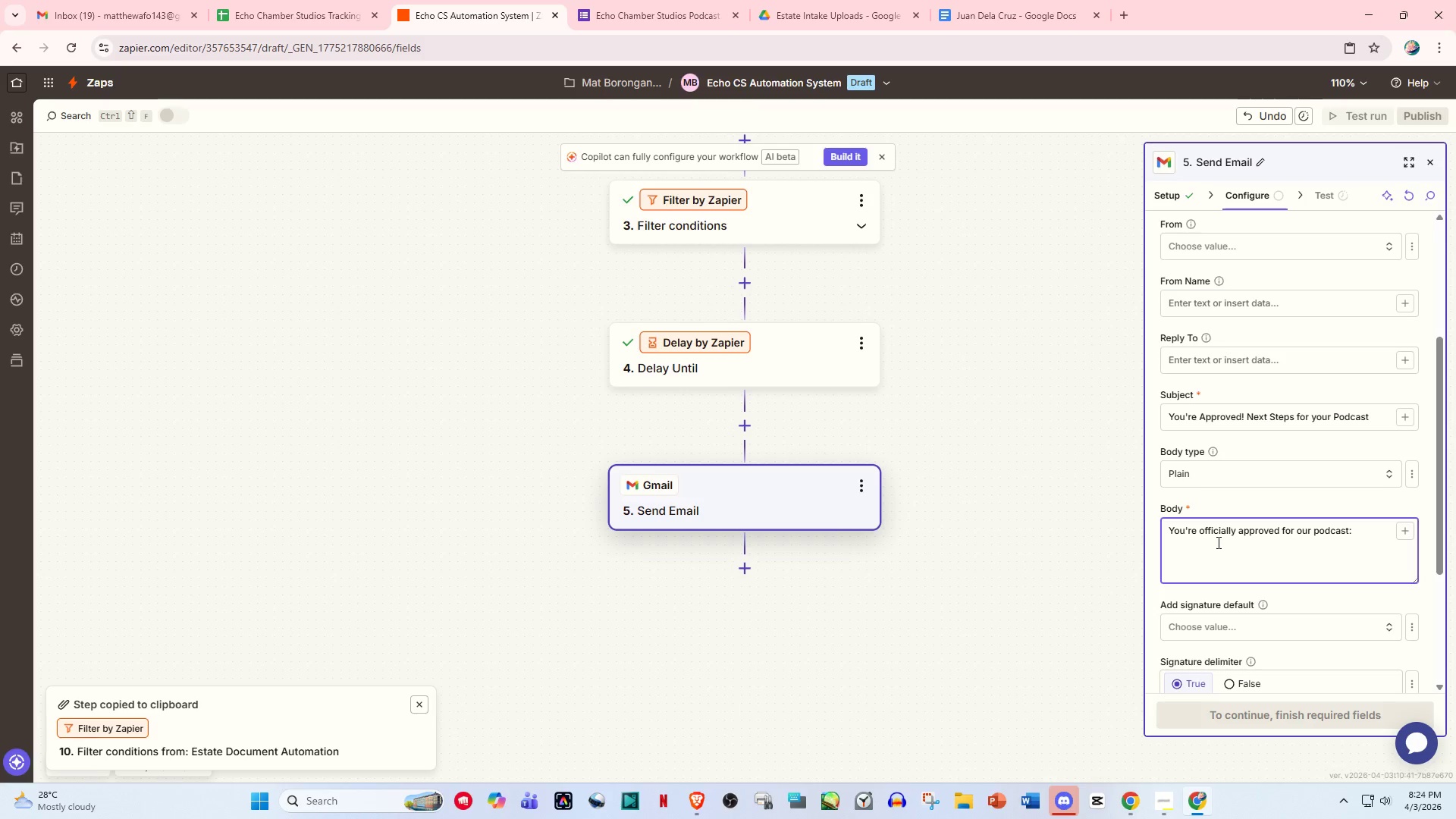 
key(Enter)
 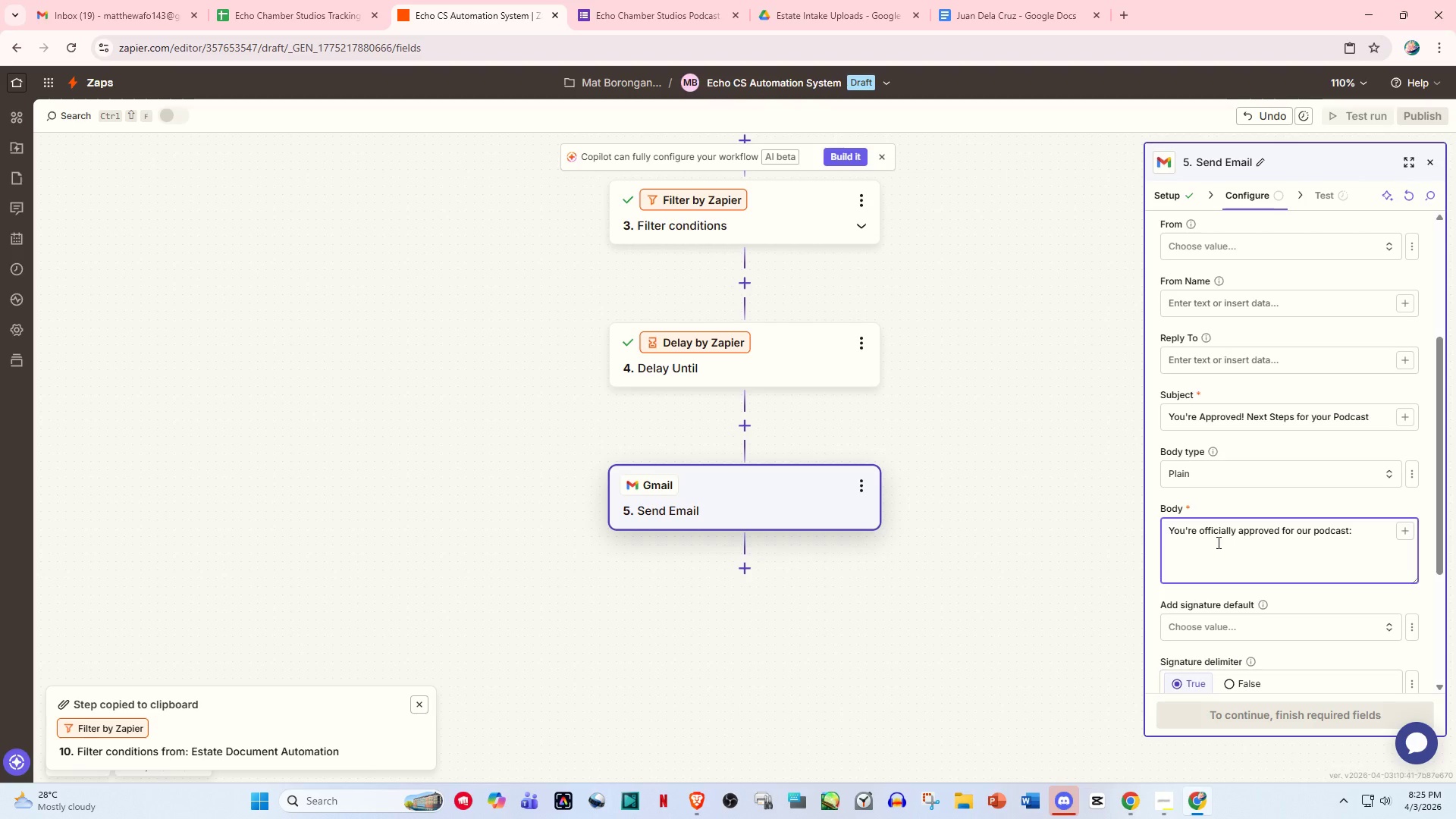 
key(Enter)
 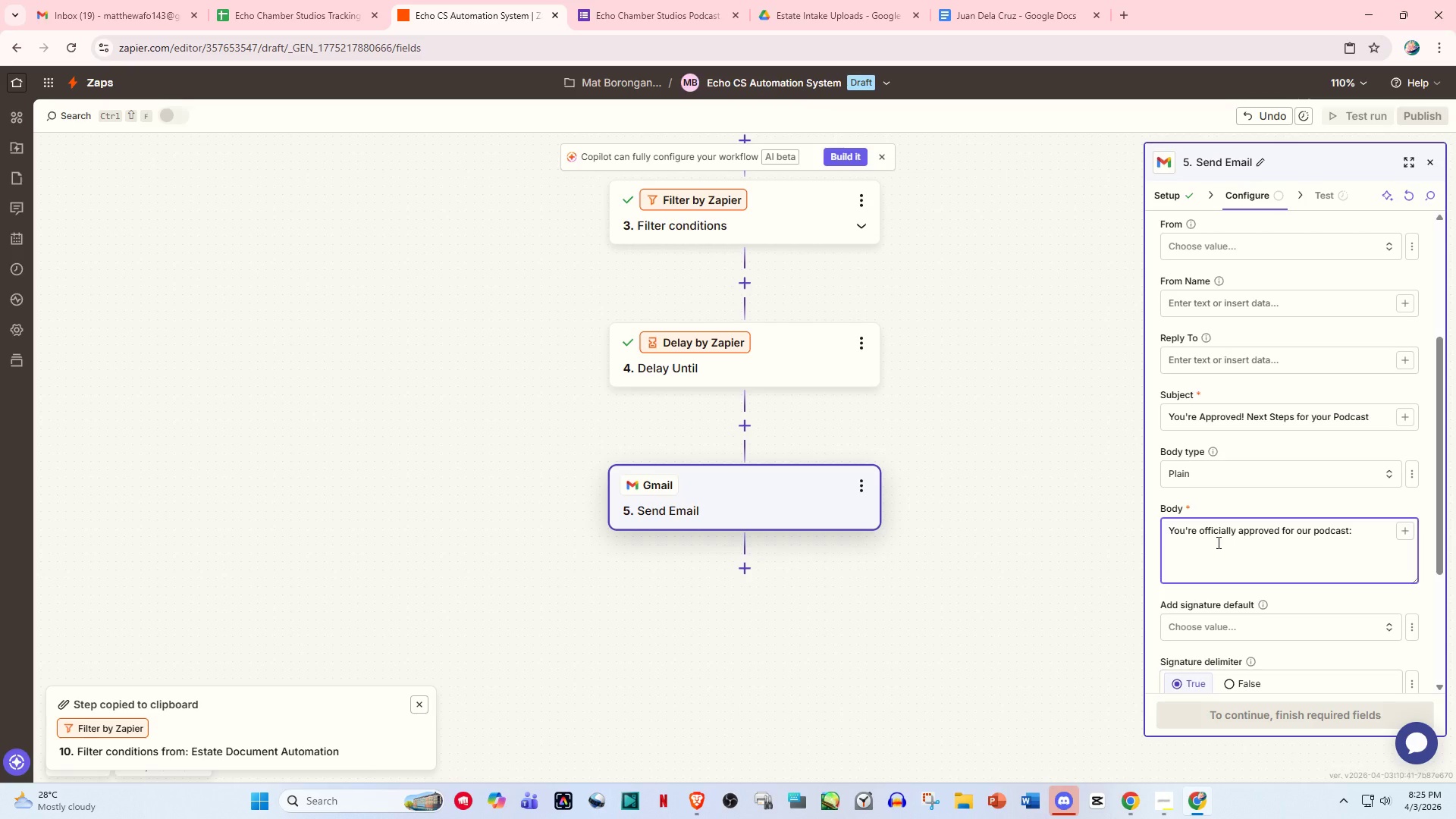 
type(Please completeh)
key(Backspace)
key(Backspace)
type(e the following:)
 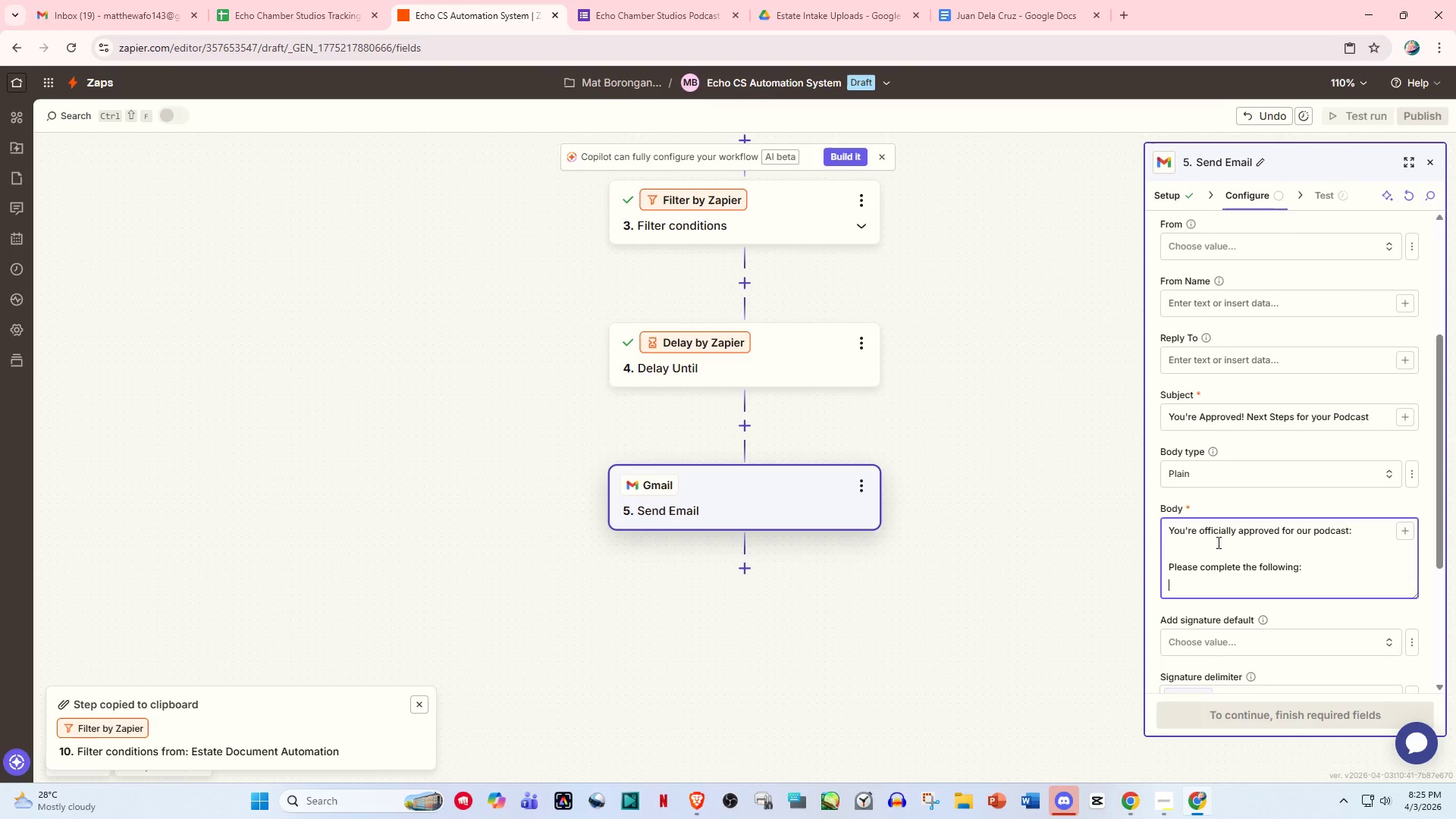 
 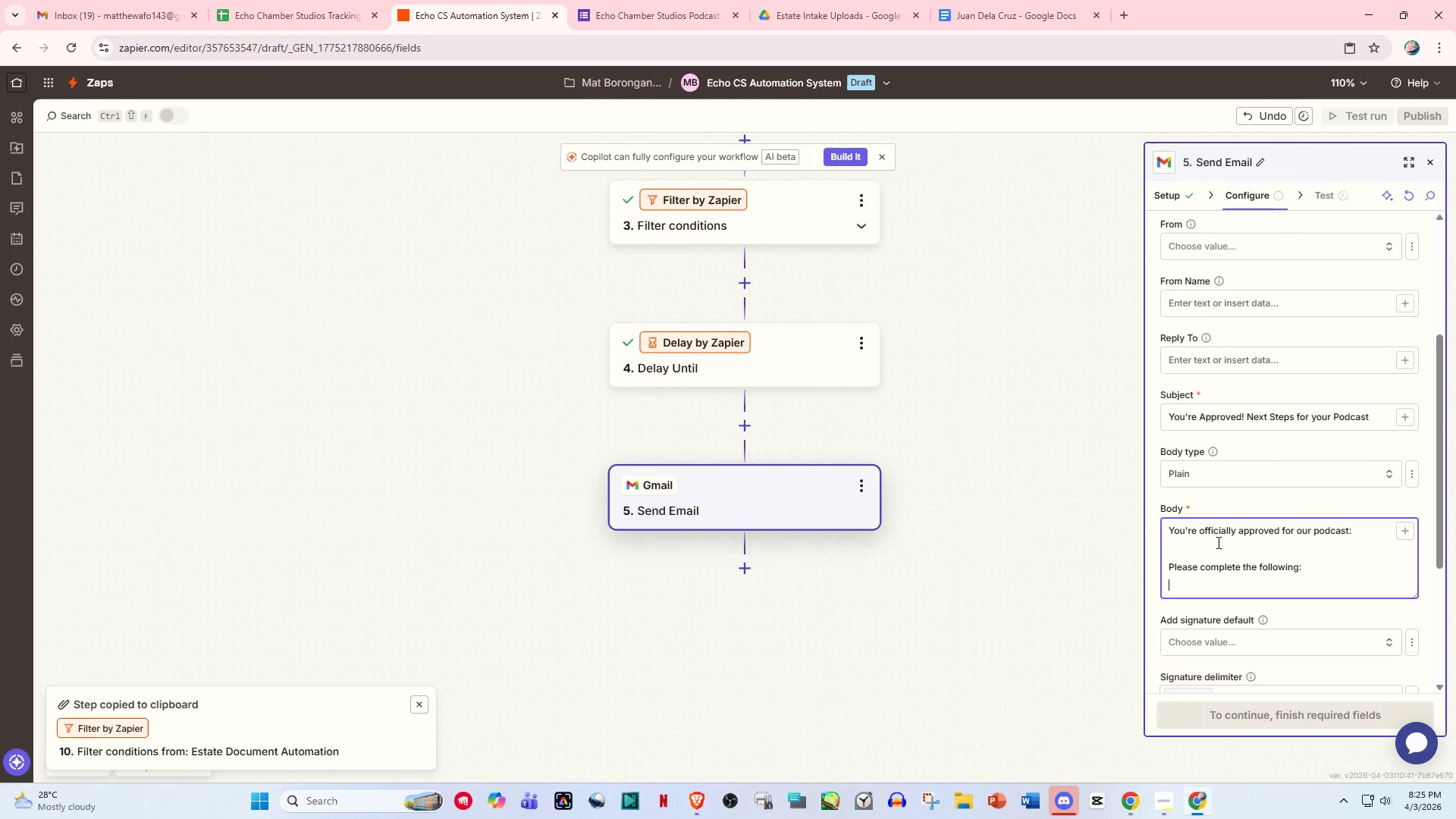 
key(Enter)
 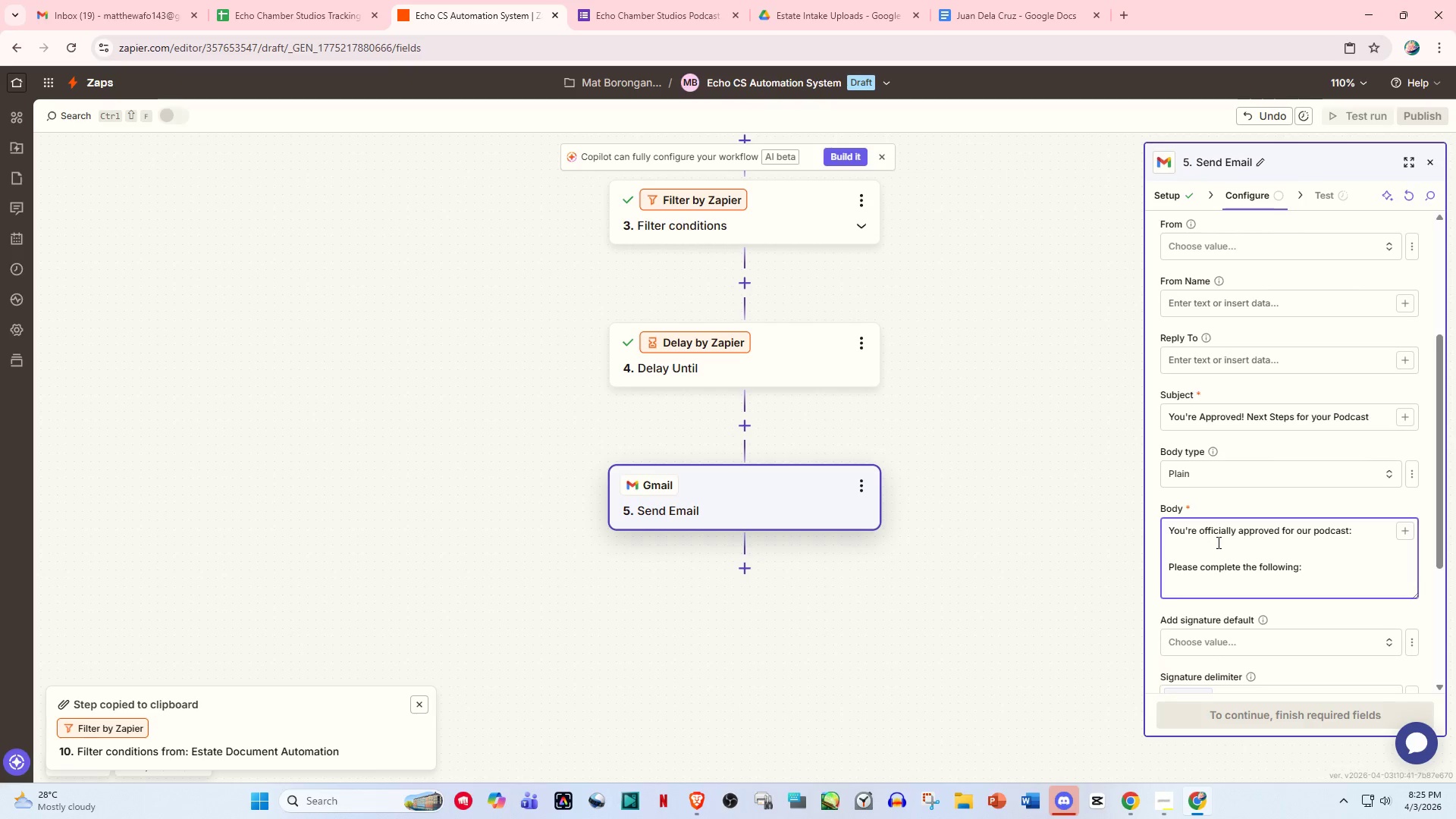 
type(_ )
key(Backspace)
key(Backspace)
type(- Confirm schedule)
 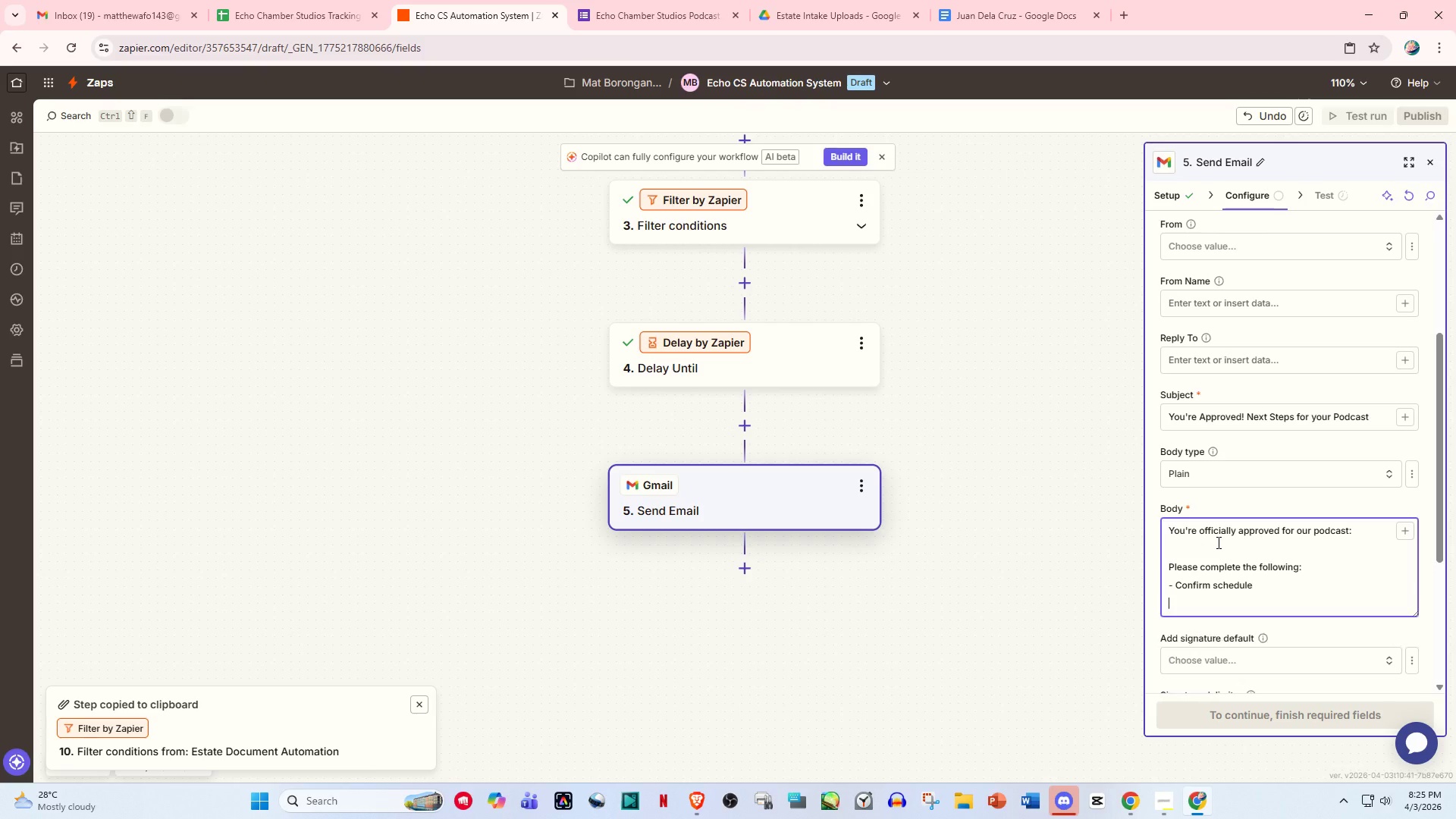 
key(Enter)
 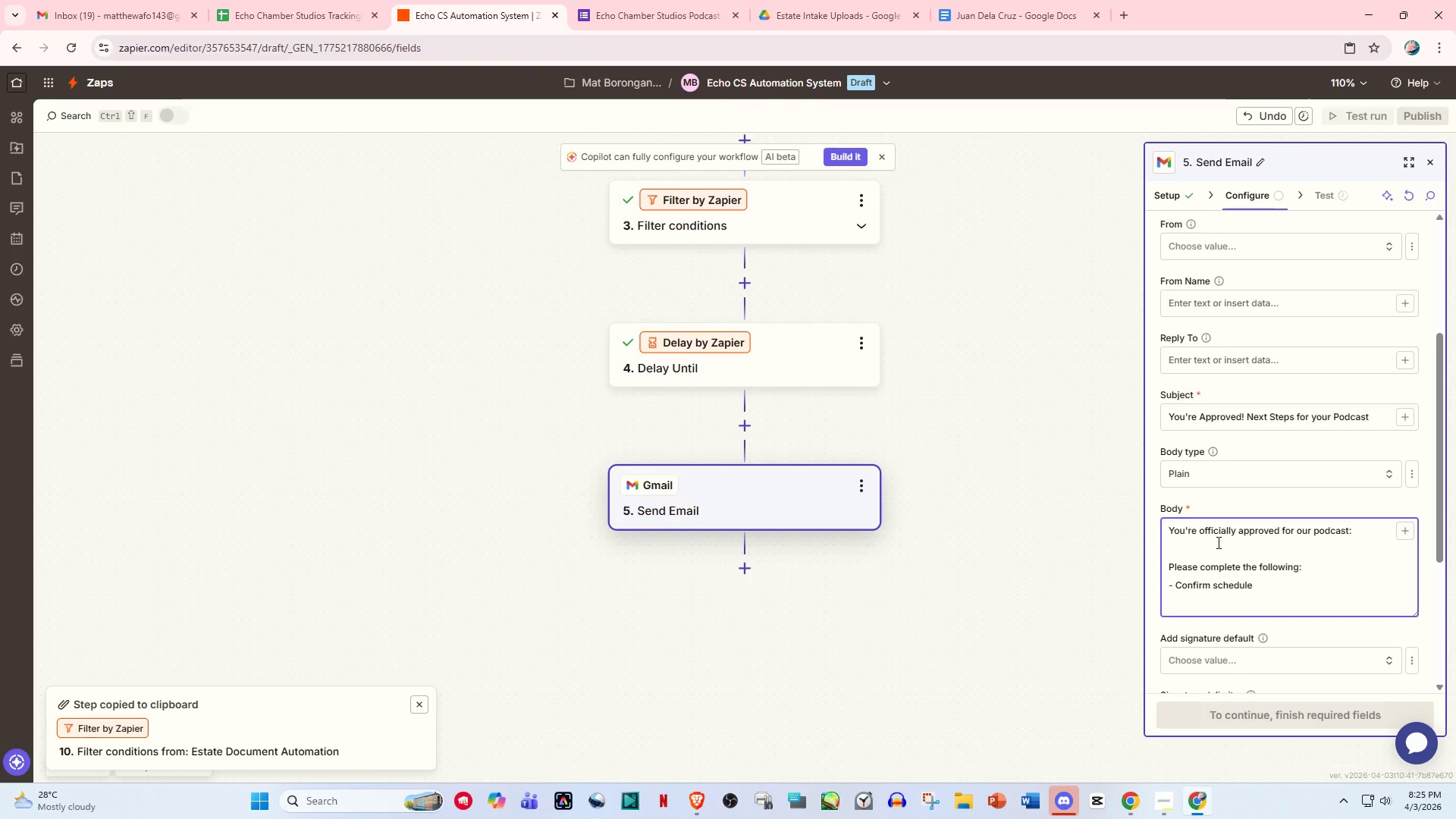 
type(- Upload headshot (if not yet submitted)
 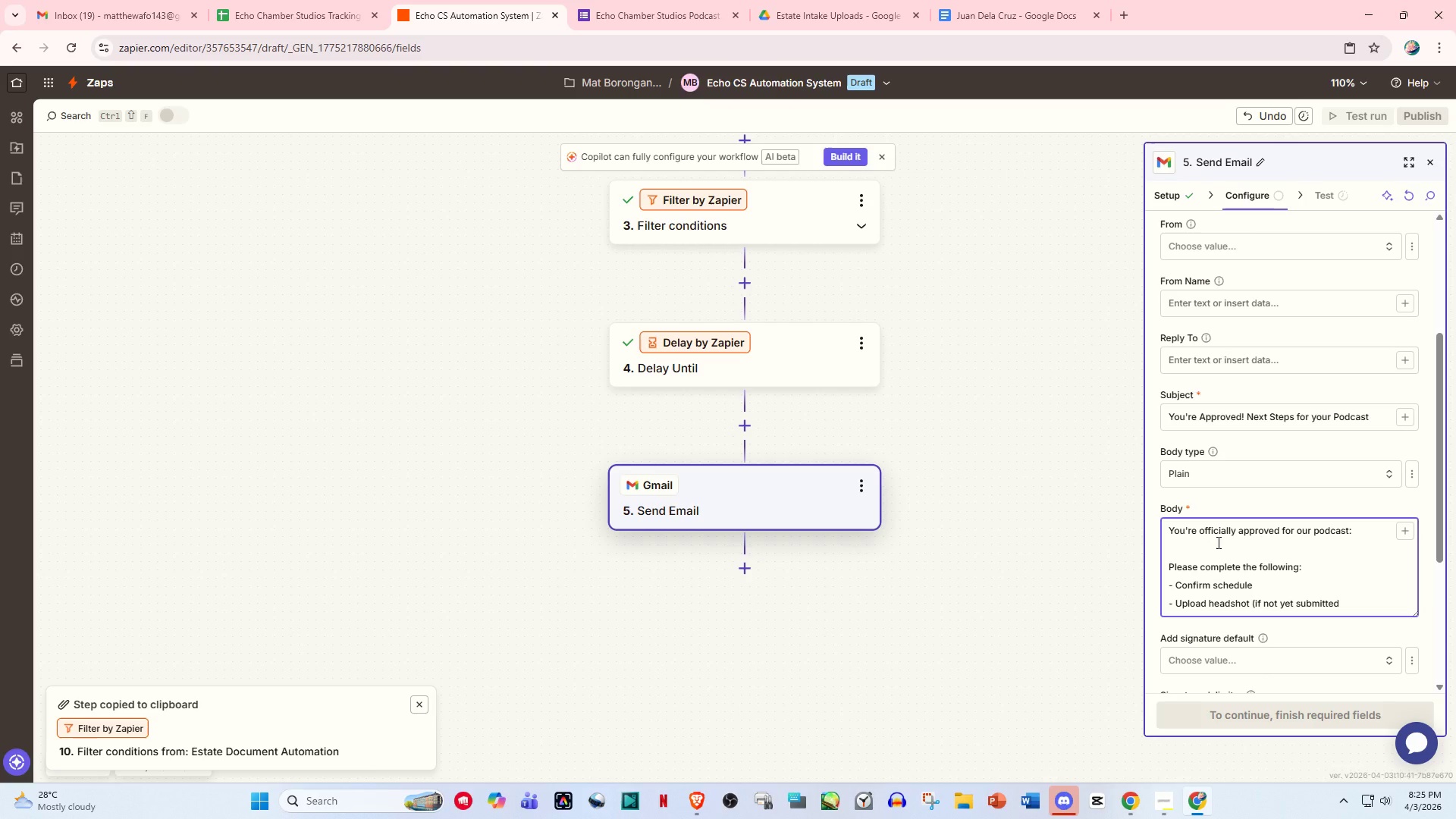 
key(Shift+0)
 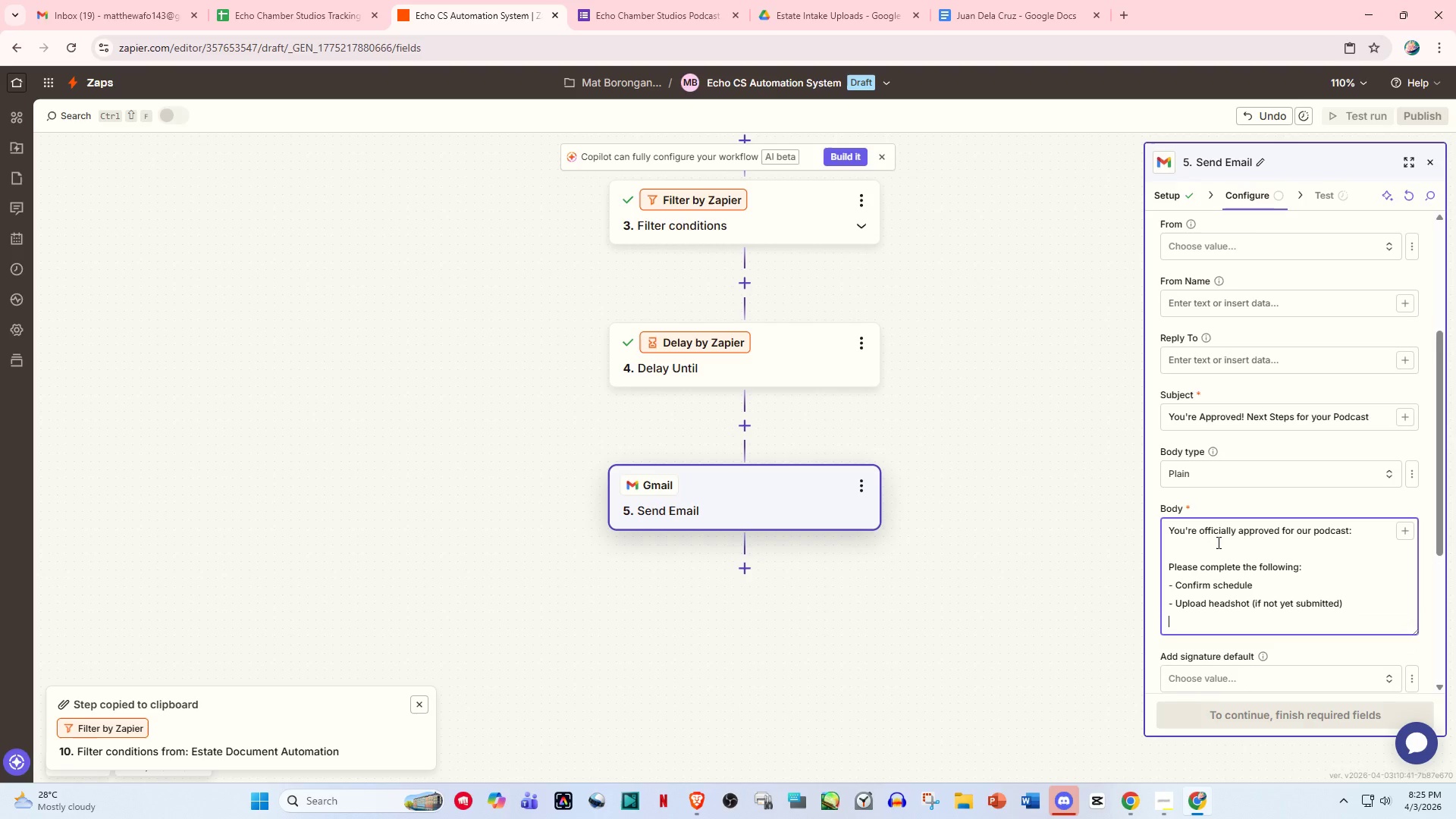 
key(Enter)
 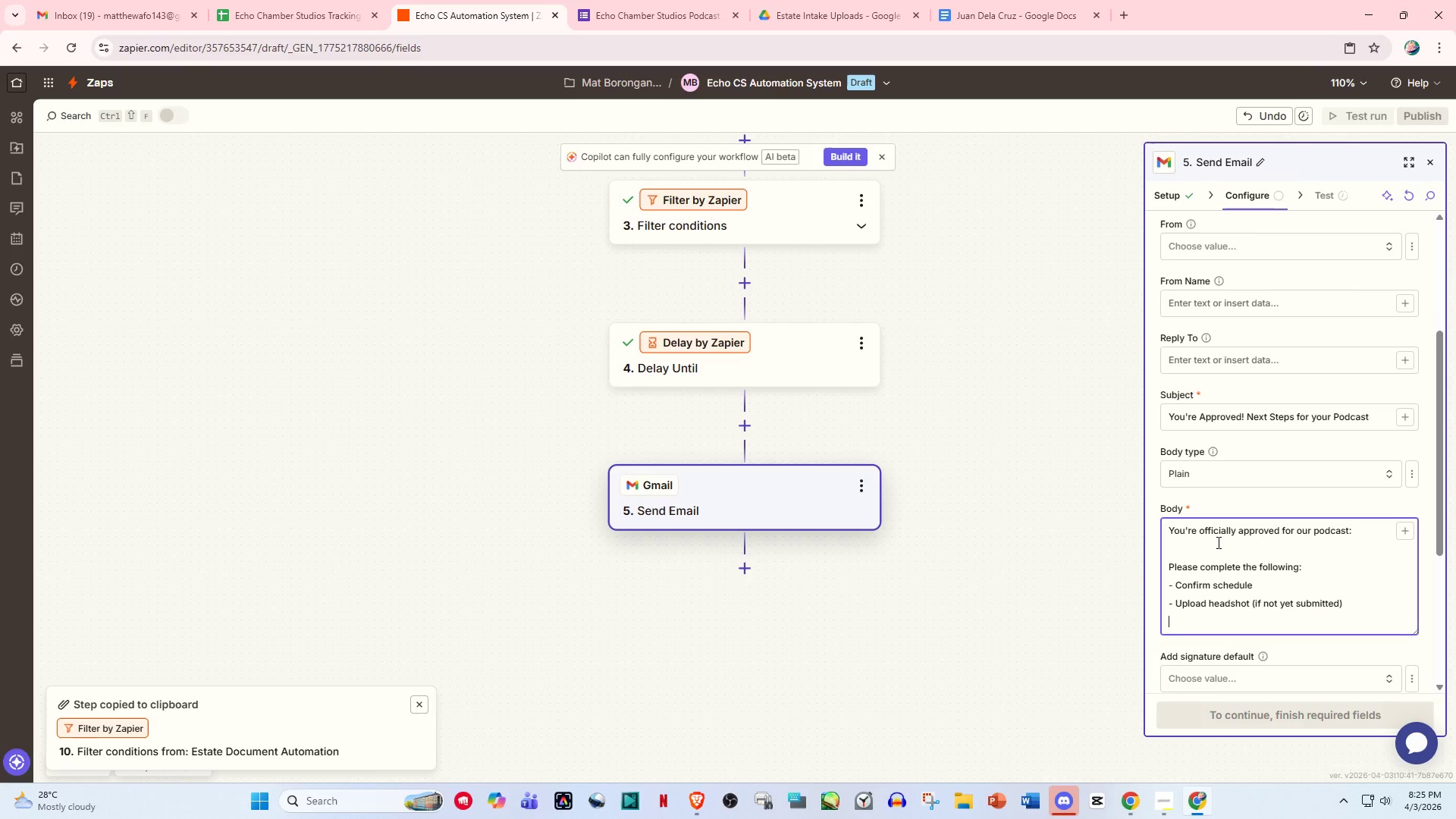 
type(- Review onboarding documents)
 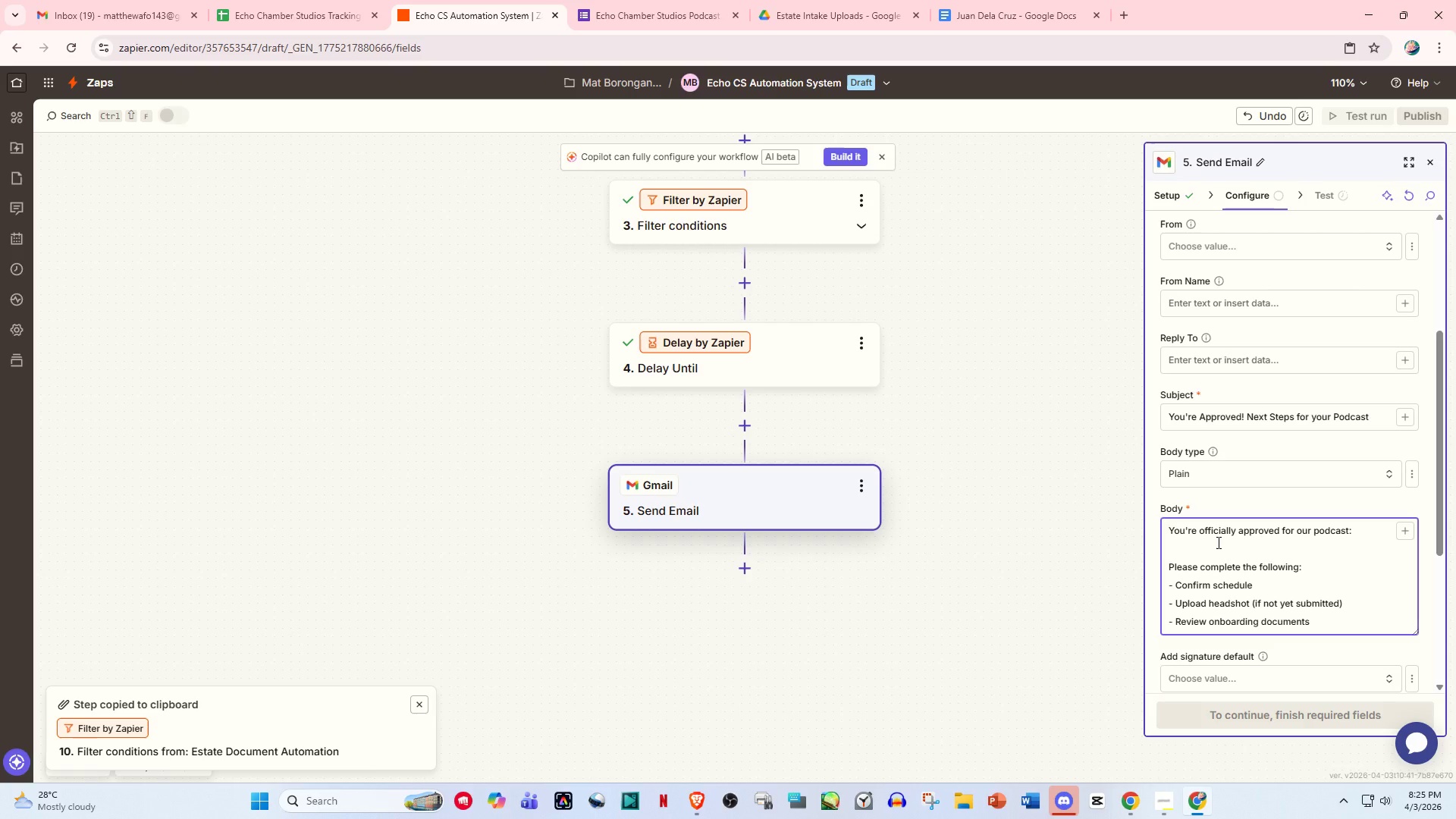 
key(Enter)
 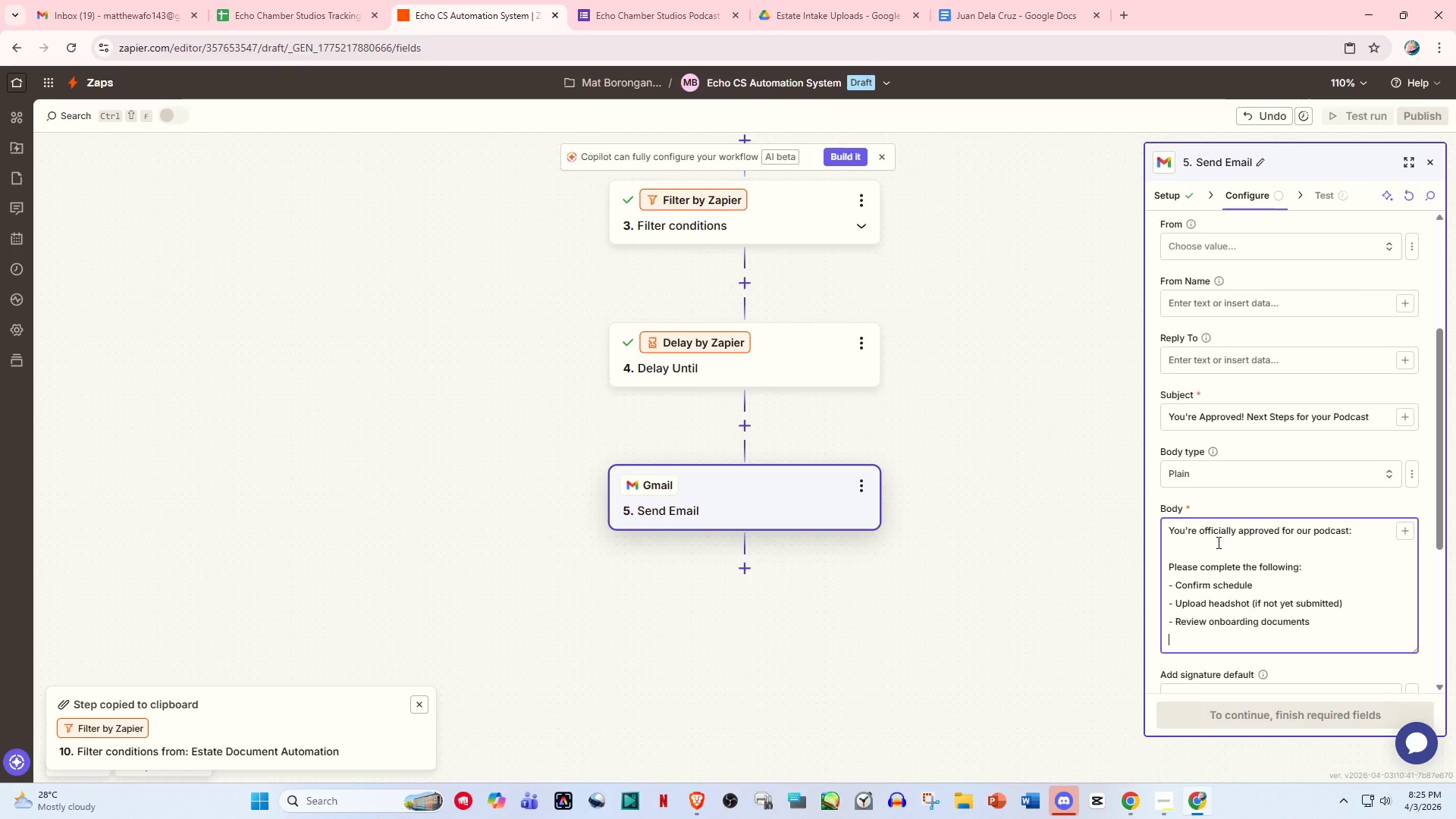 
key(Enter)
 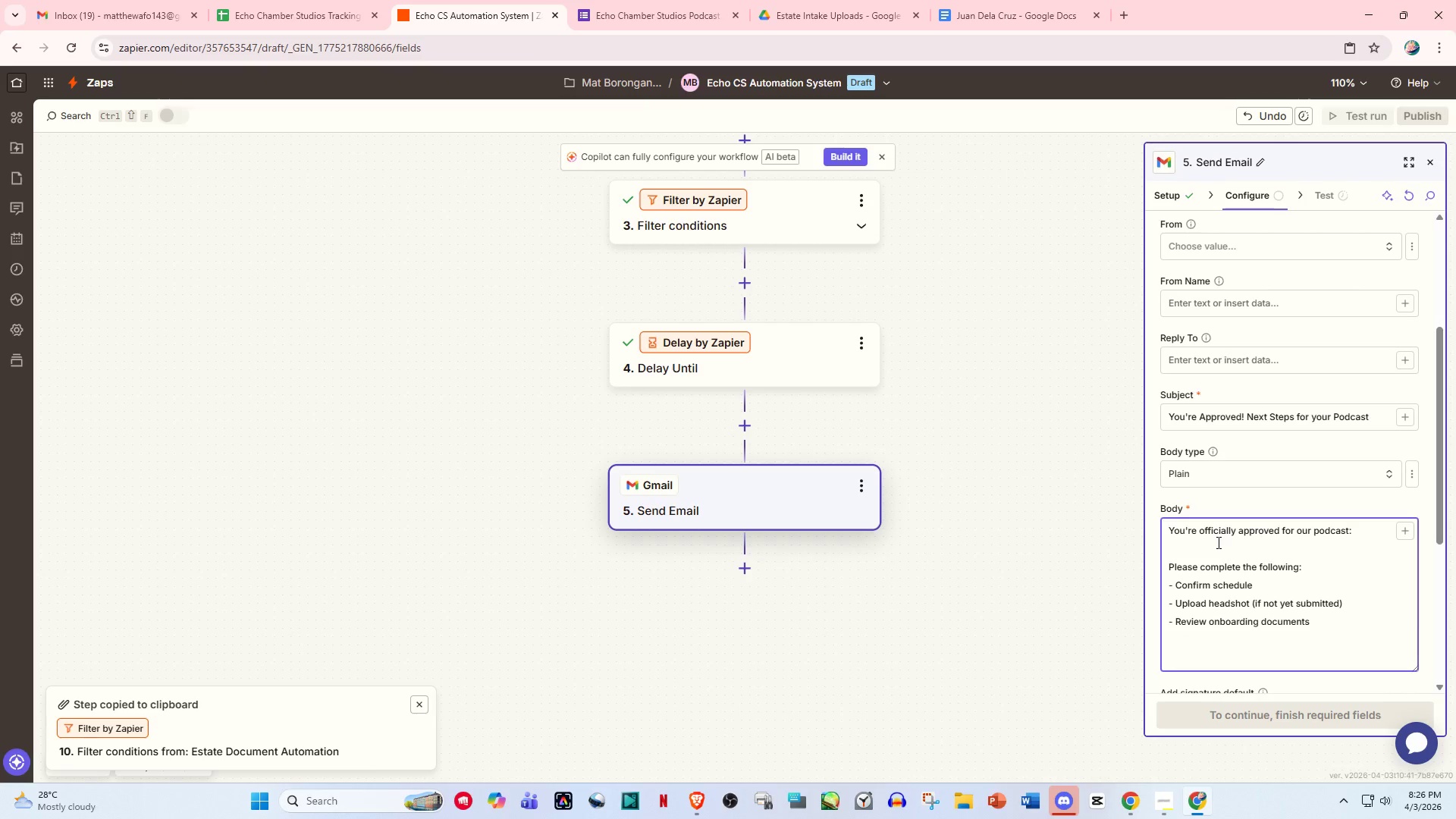 
type(K)
key(Backspace)
type(Looi)
key(Backspace)
type(king forward to having you!)
 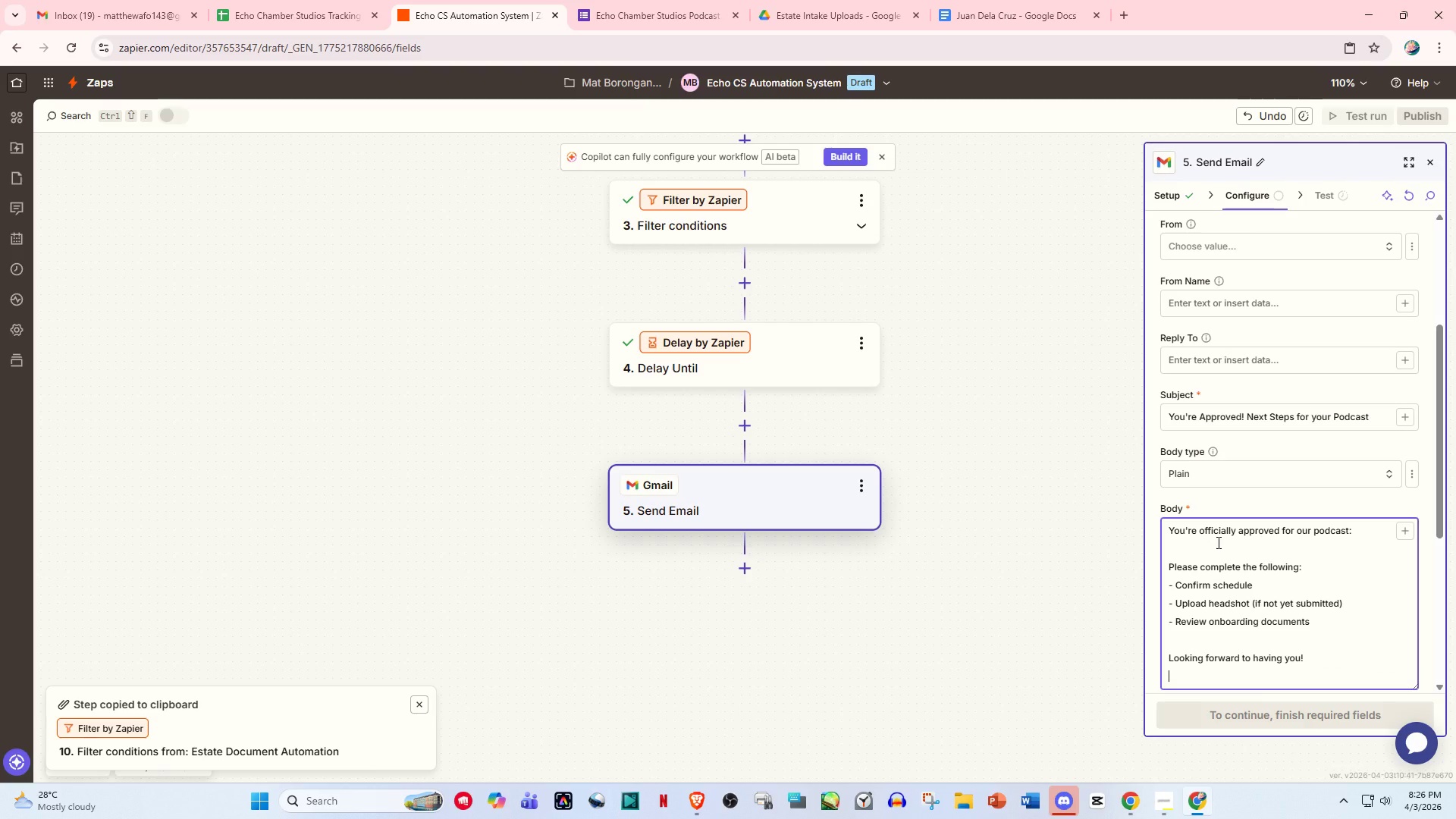 
 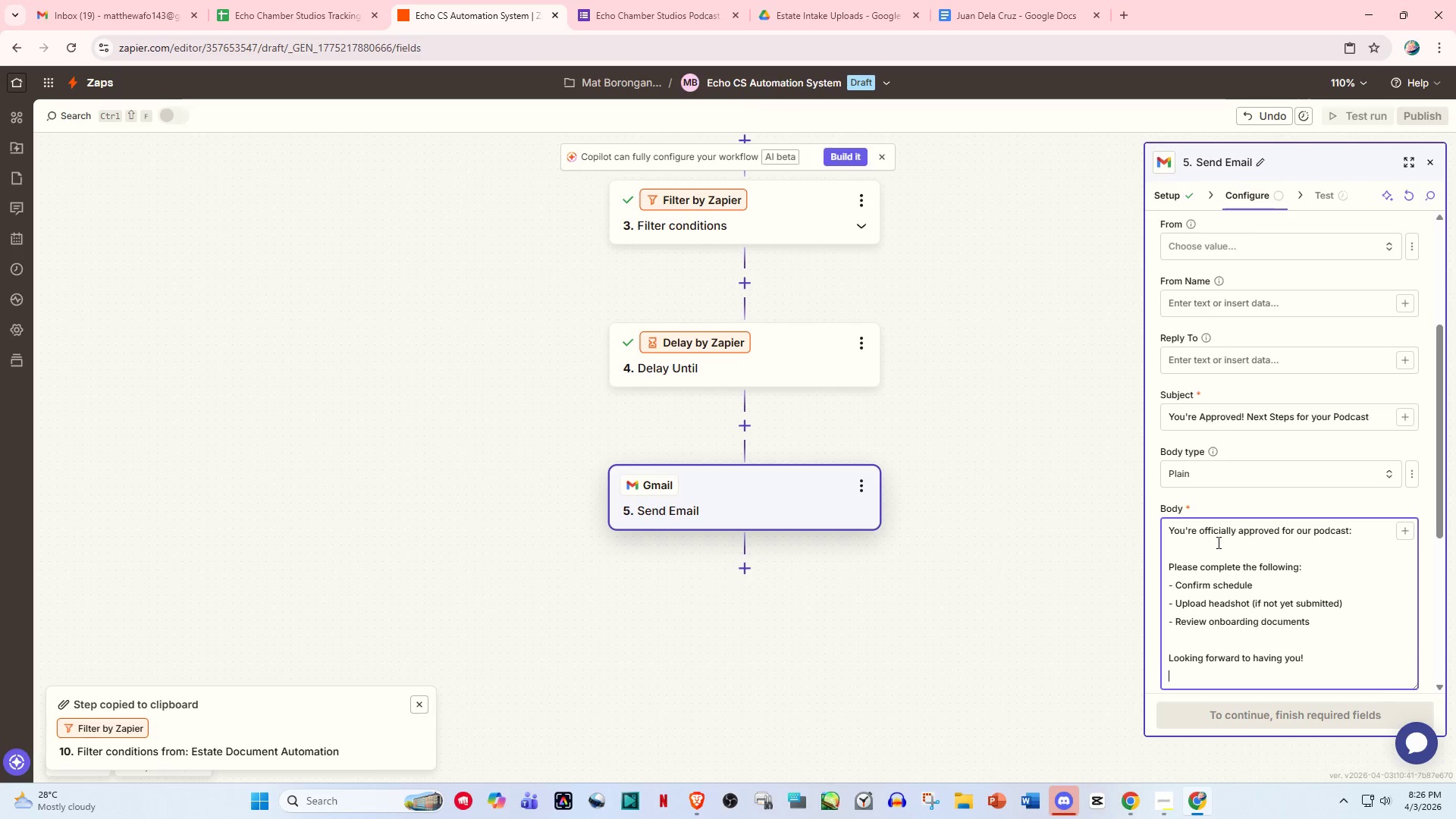 
key(Enter)
 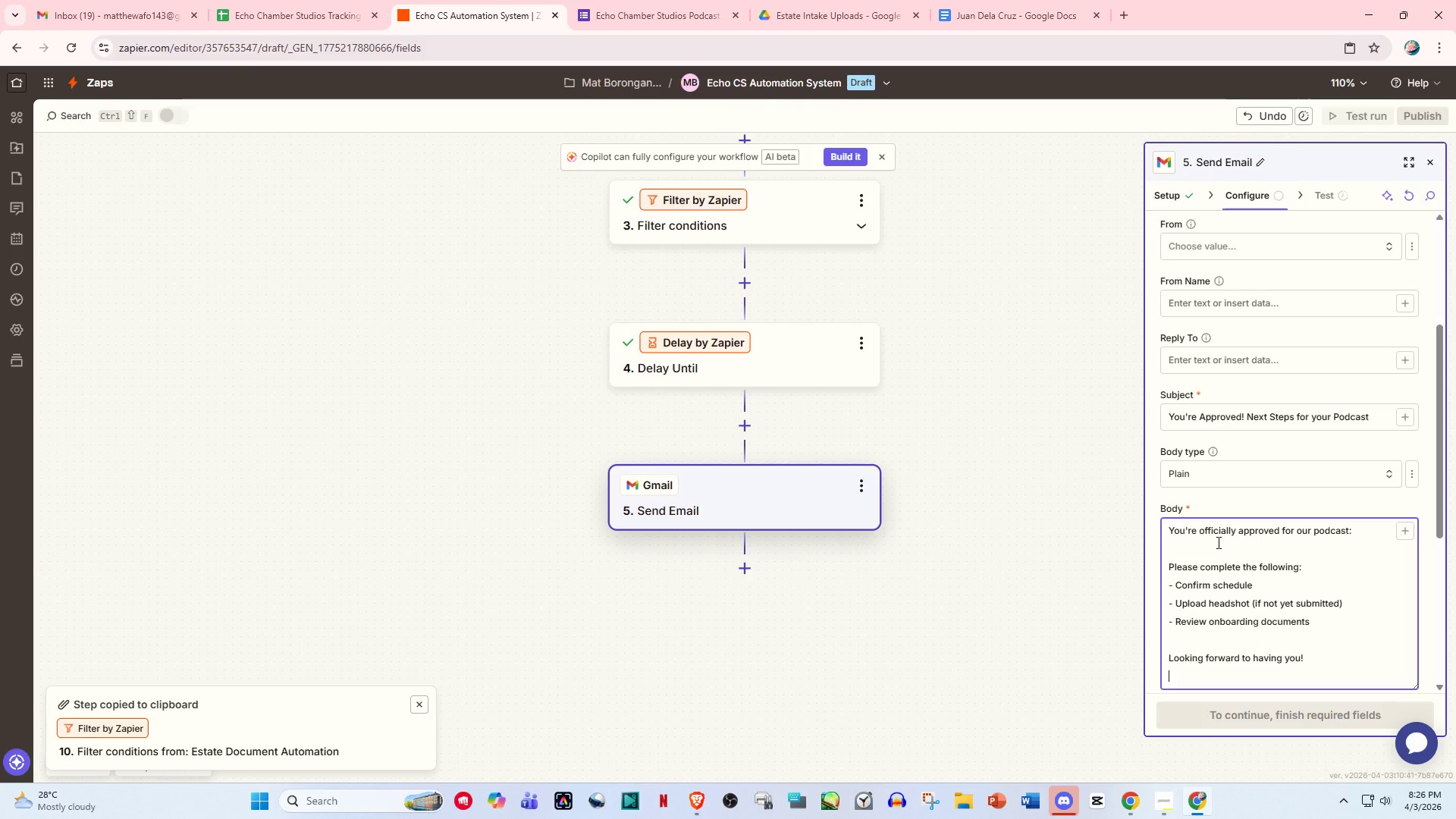 
key(Enter)
 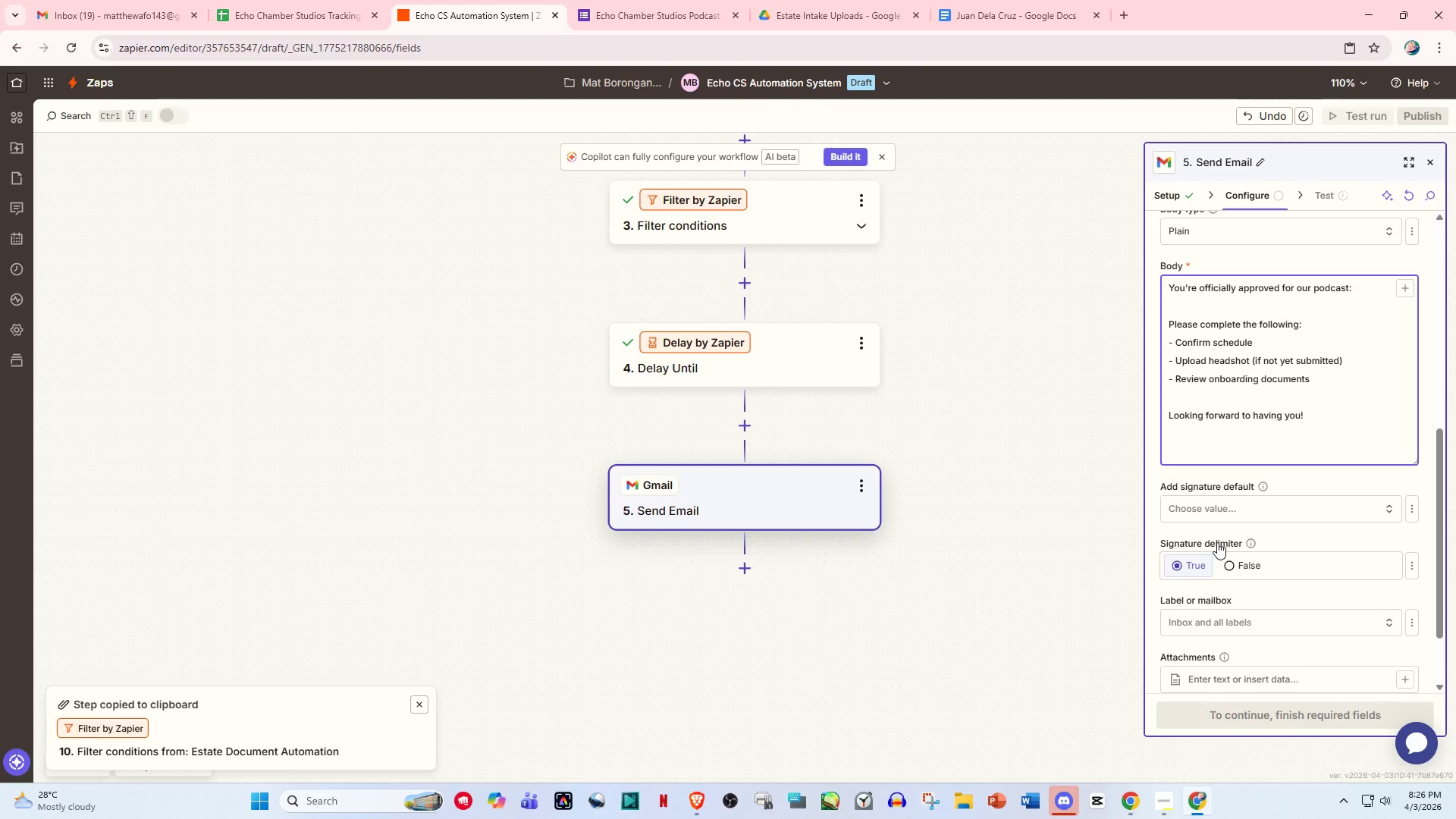 
type(- Echo Chamber Studios)
 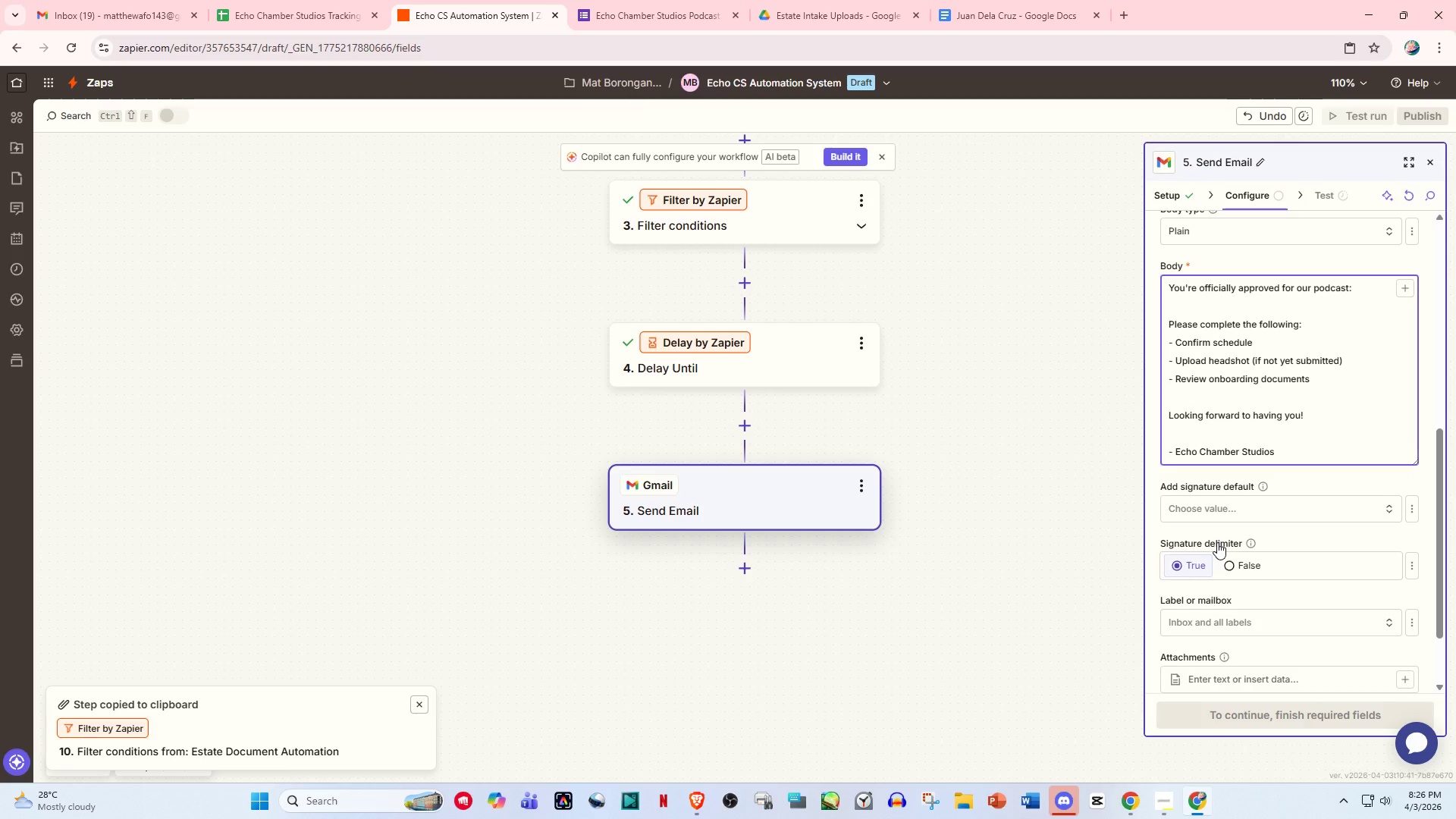 
wait(7.58)
 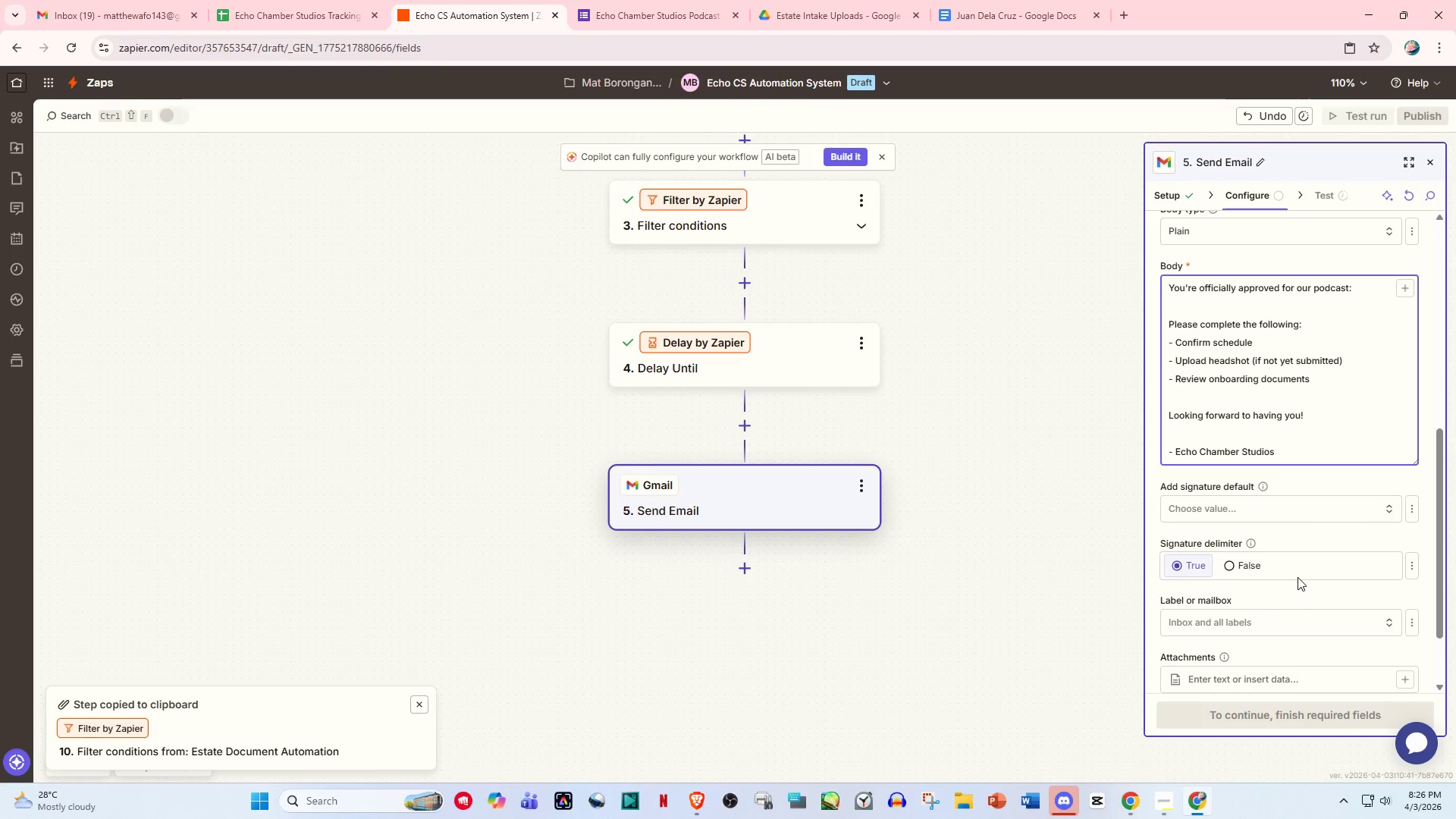 
scroll: coordinate [1278, 482], scroll_direction: down, amount: 6.0
 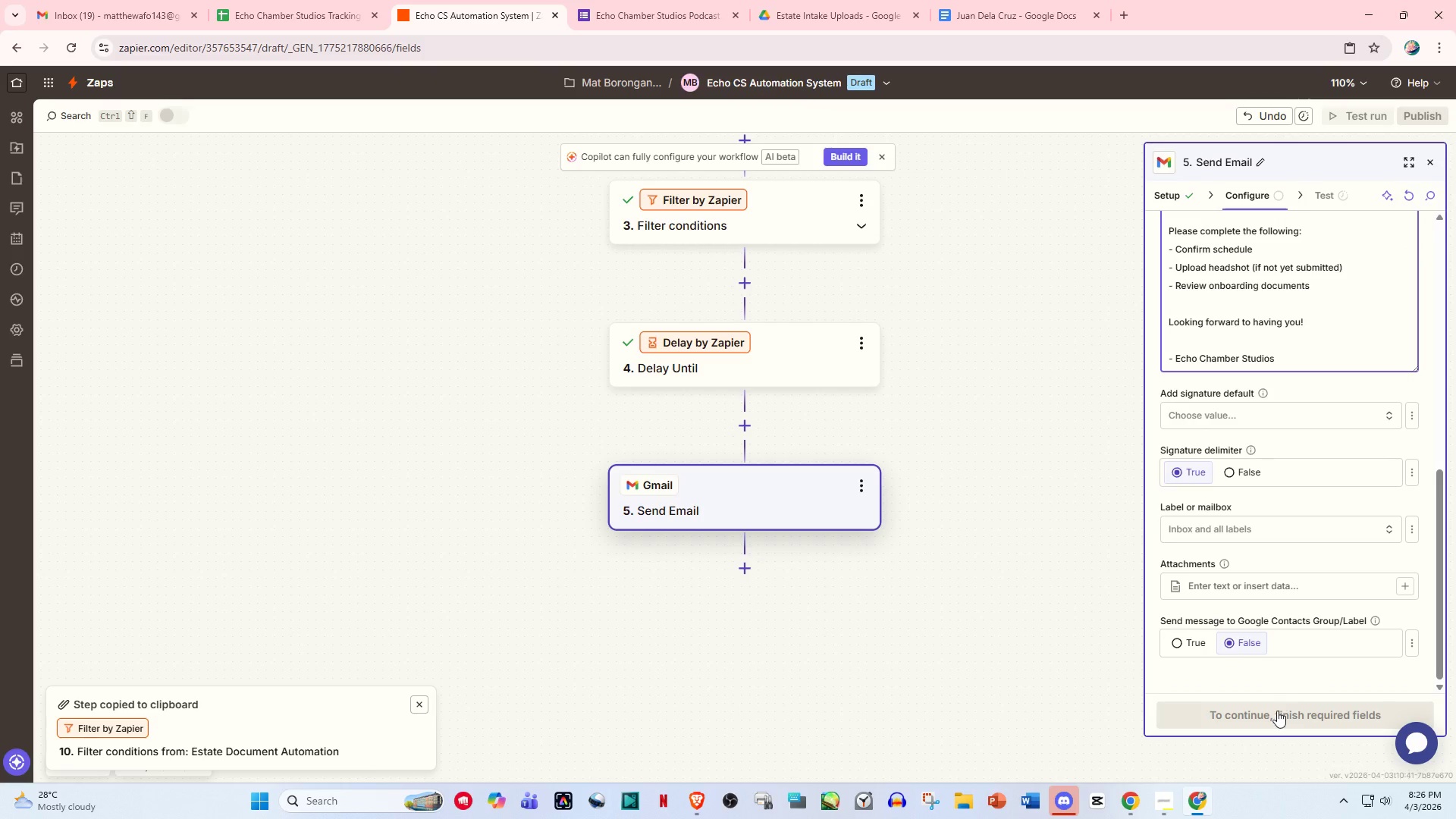 
left_click([1277, 711])
 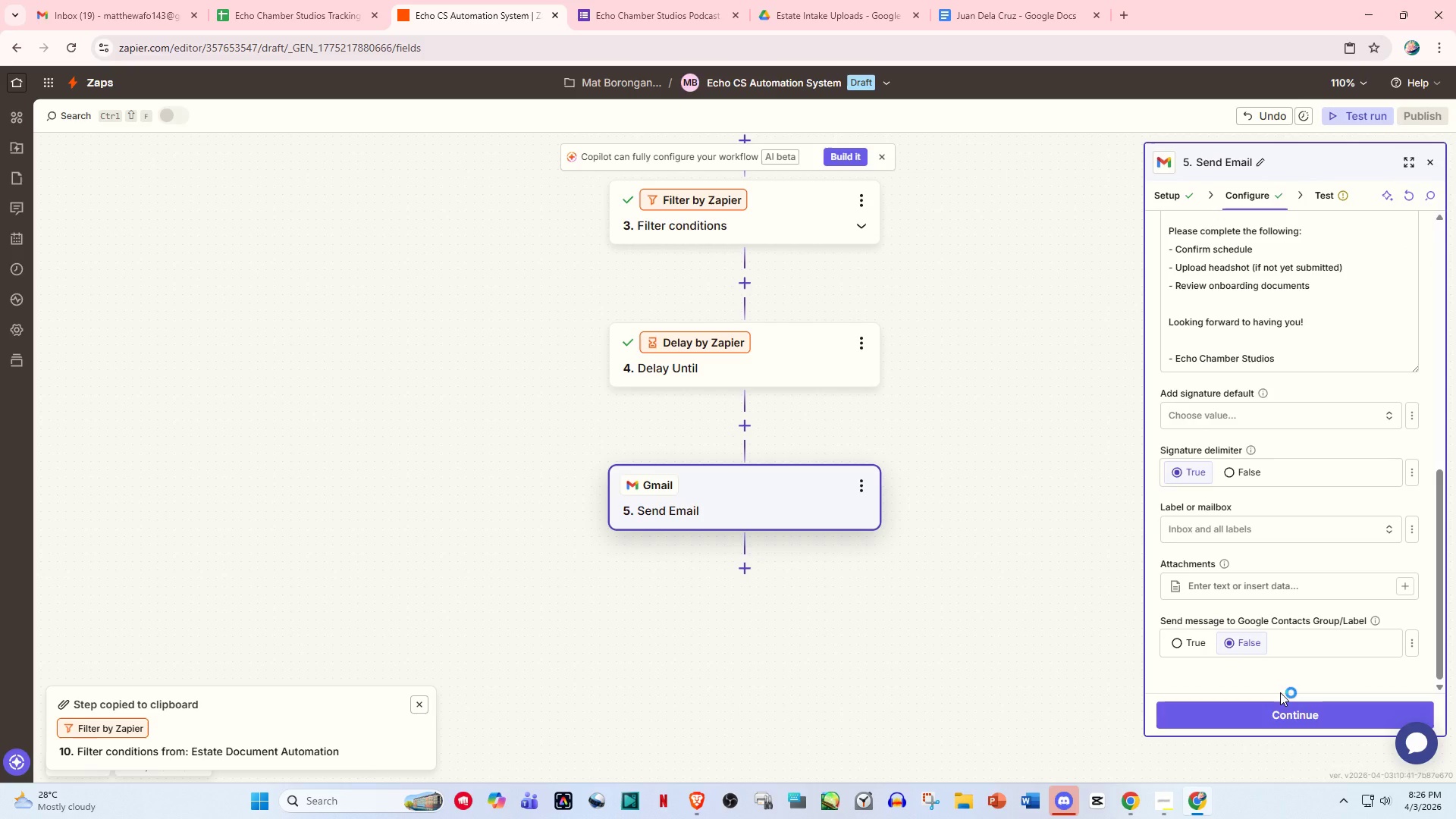 
left_click([1288, 714])
 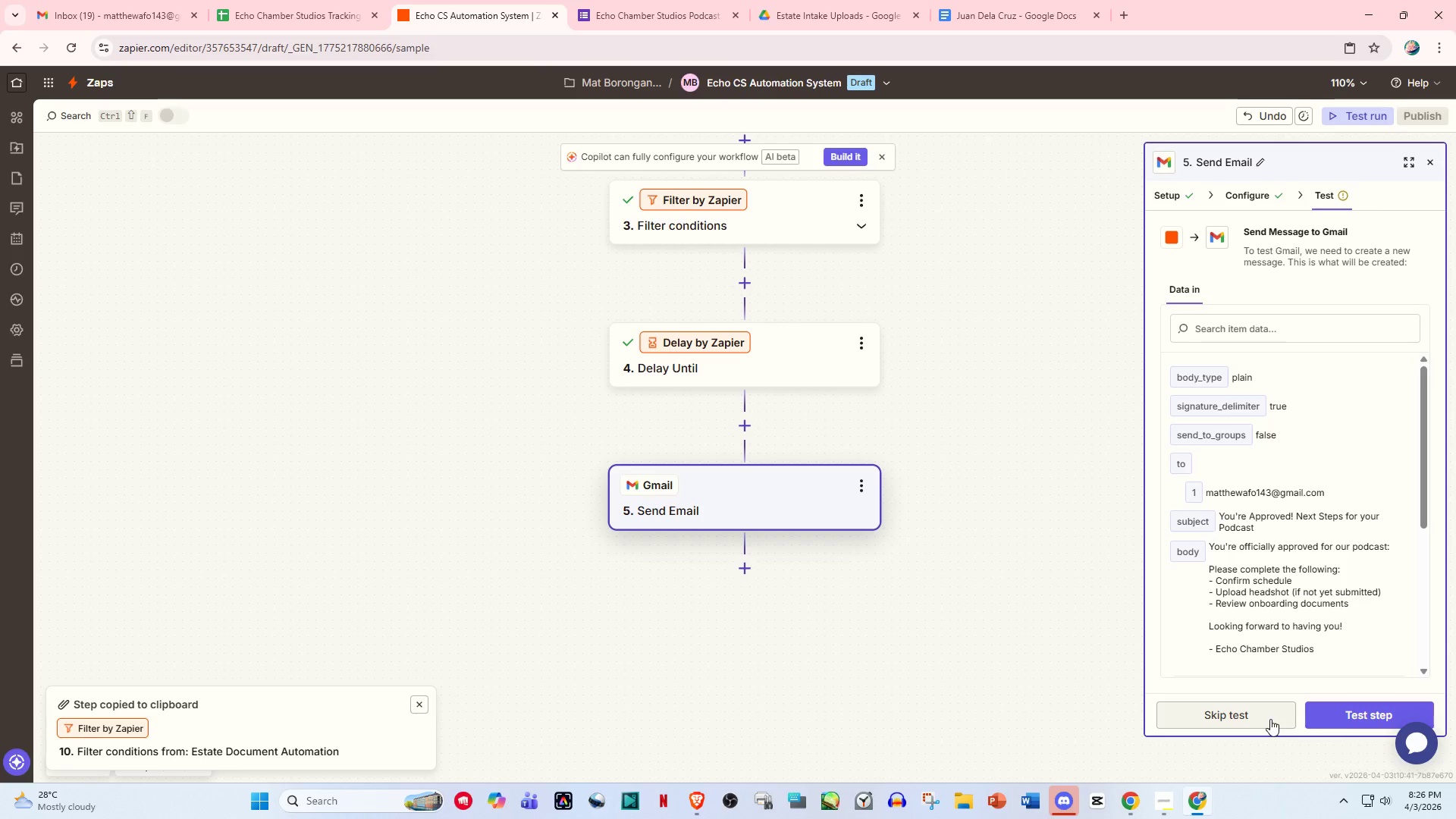 
left_click([1353, 713])
 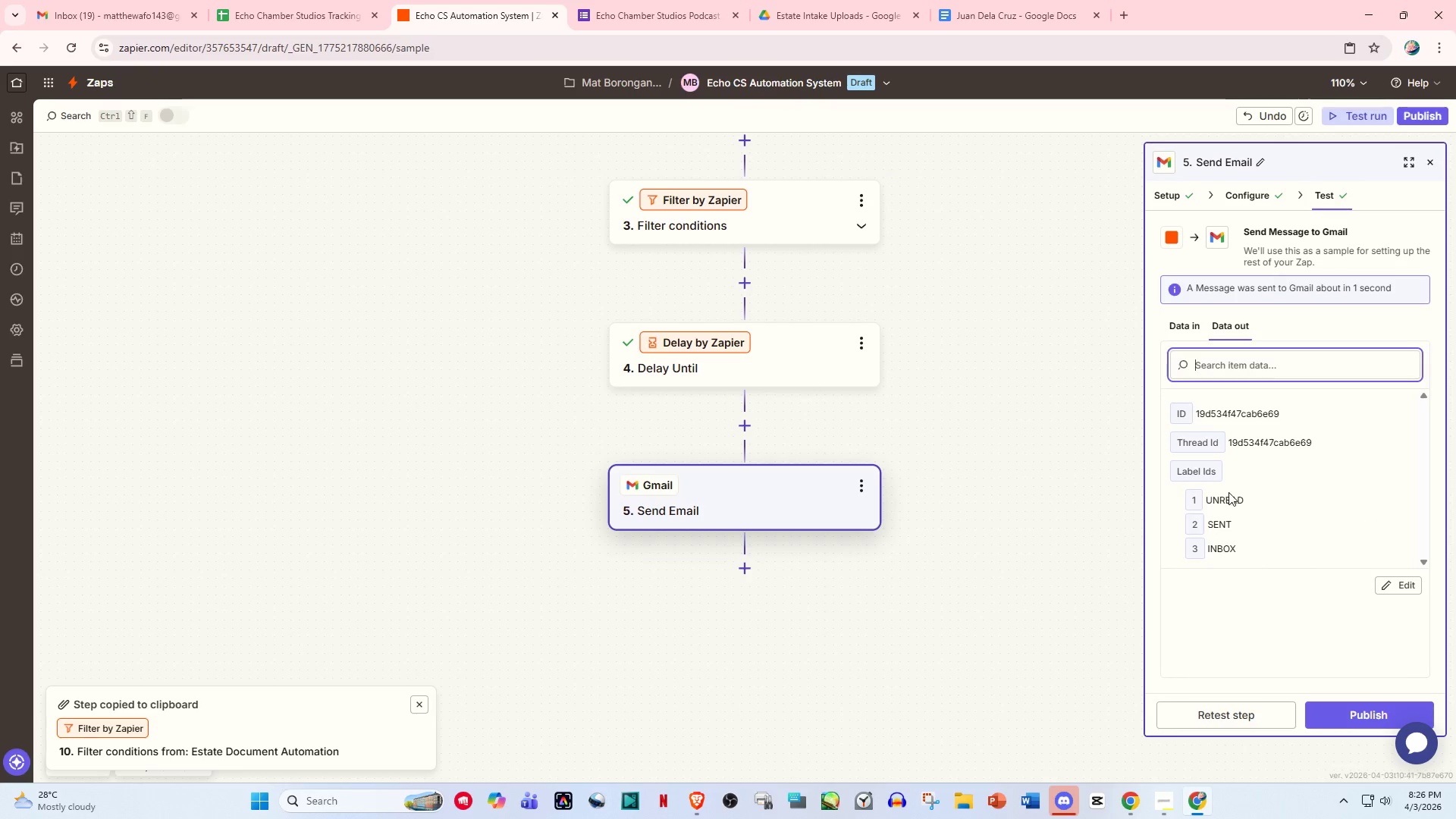 
wait(9.38)
 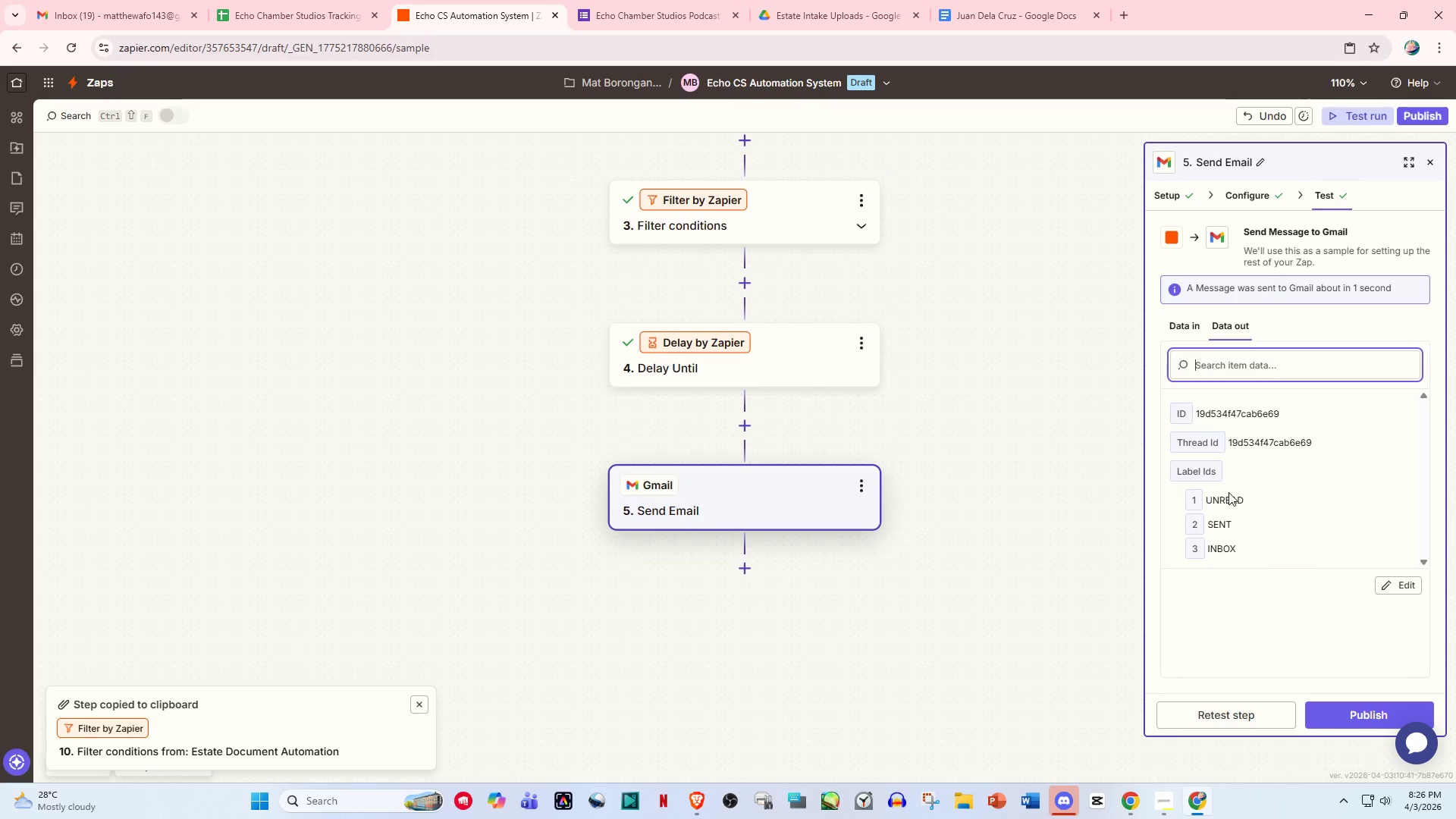 
left_click([769, 501])
 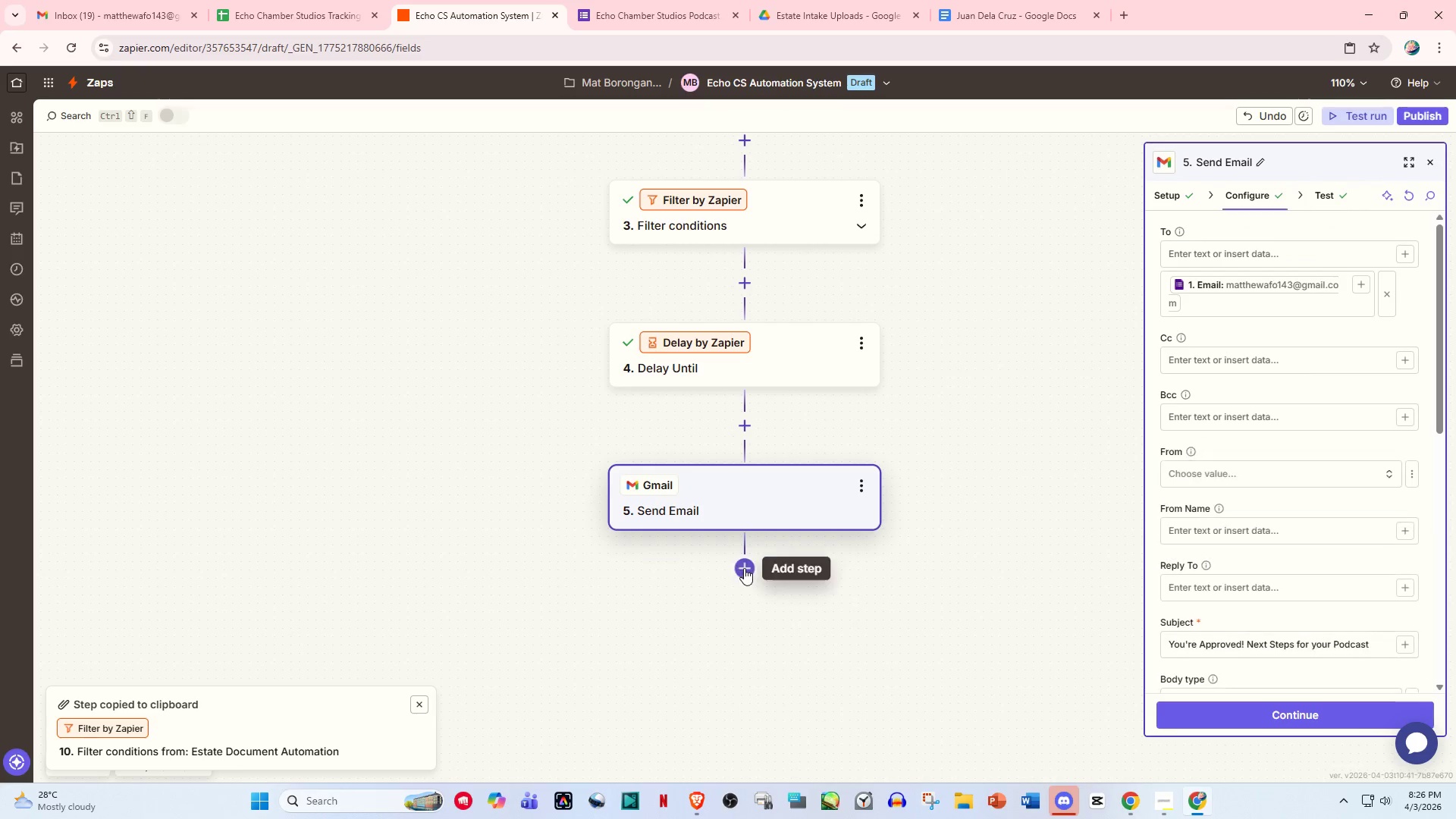 
left_click([744, 568])
 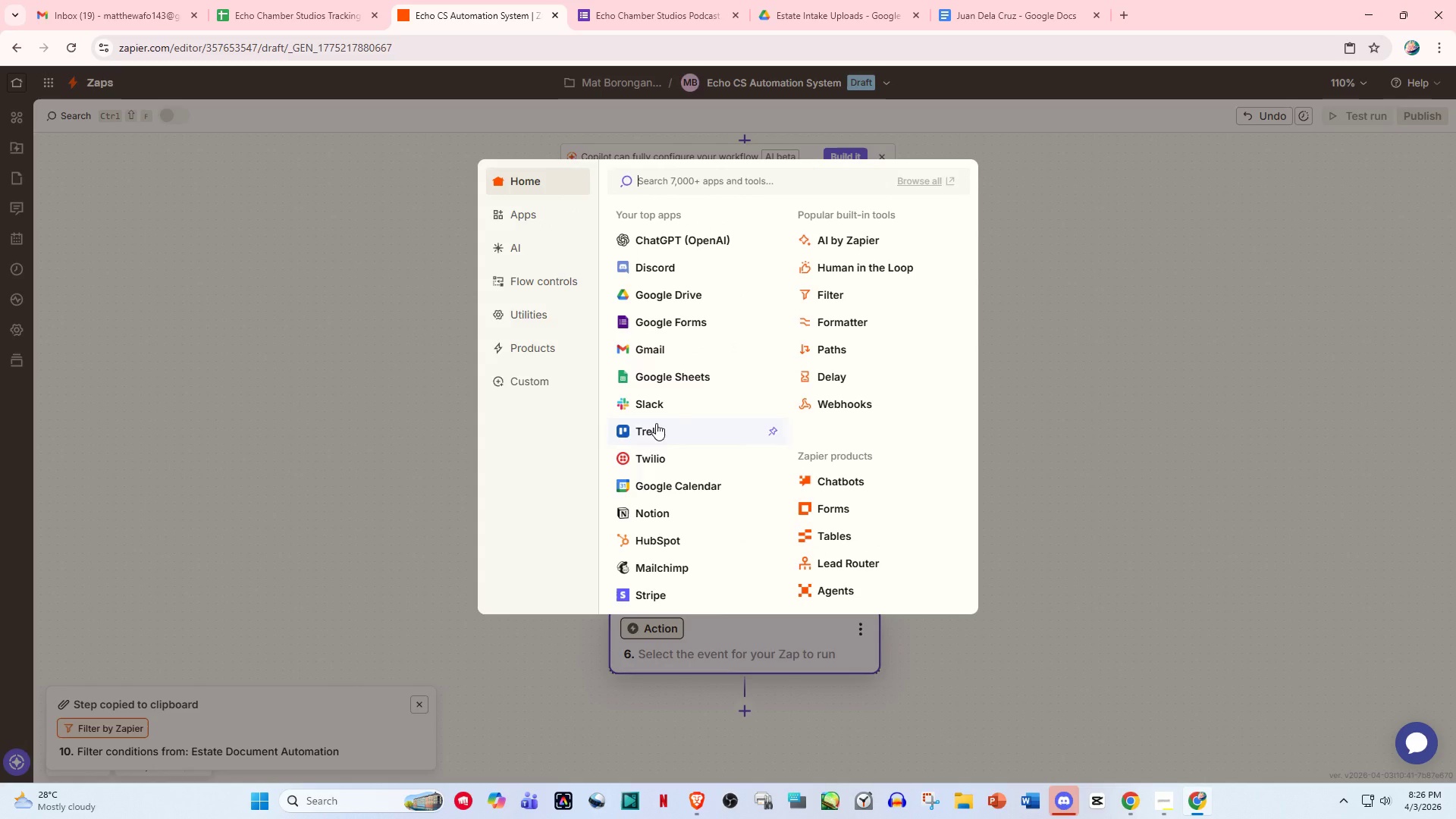 
left_click([681, 372])
 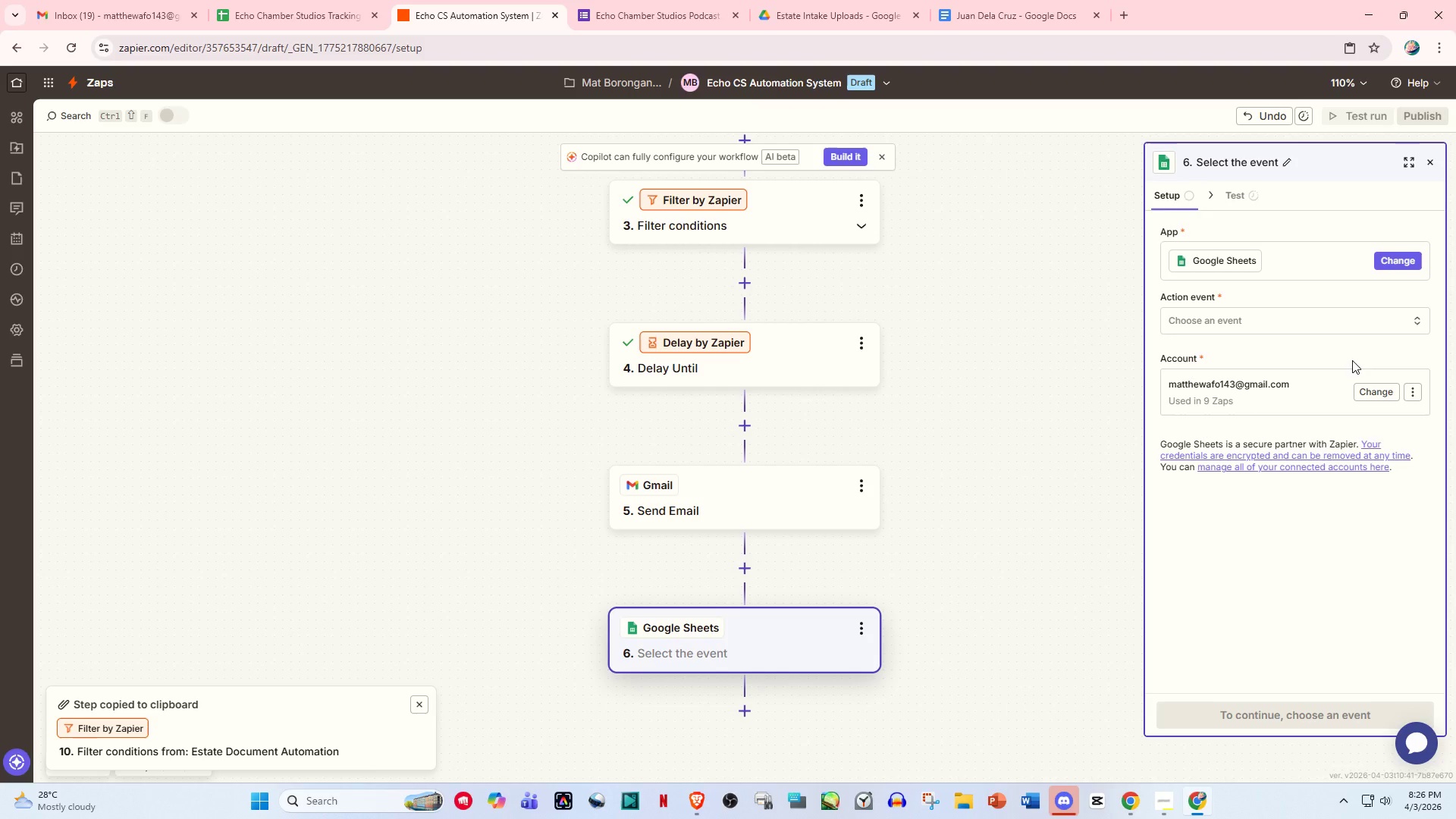 
left_click([1238, 320])
 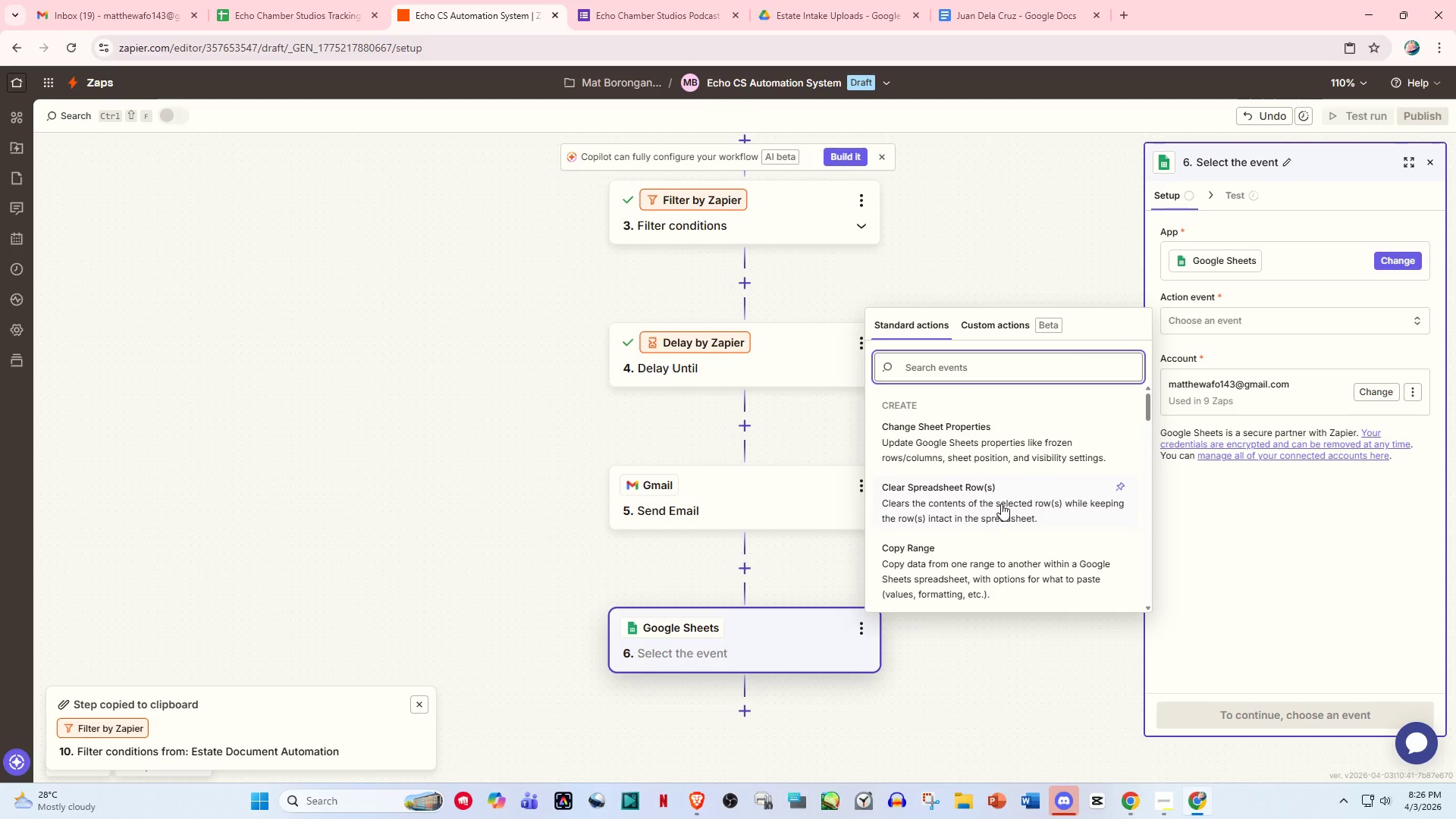 
scroll: coordinate [1002, 507], scroll_direction: down, amount: 2.0
 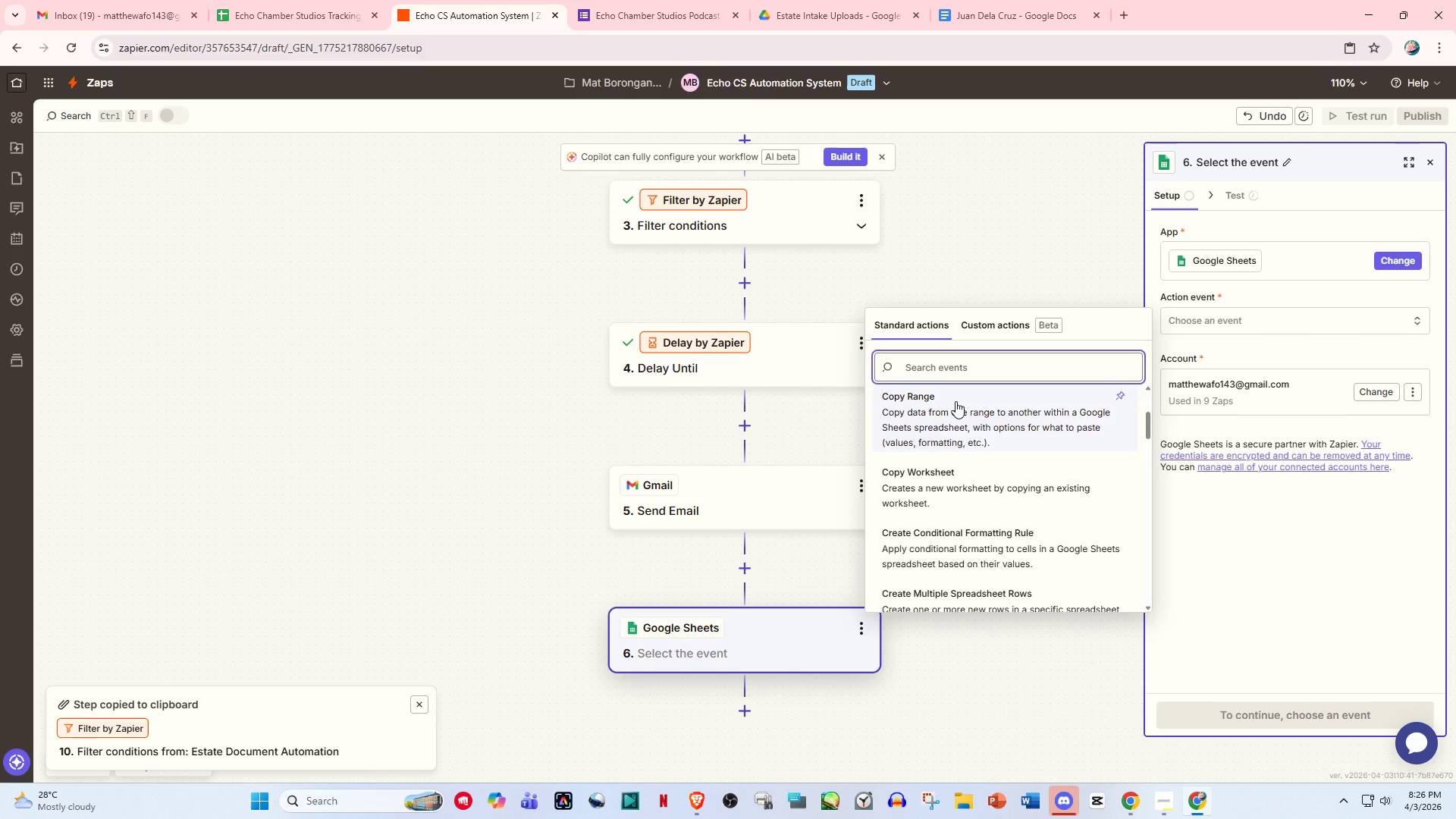 
type(upda)
 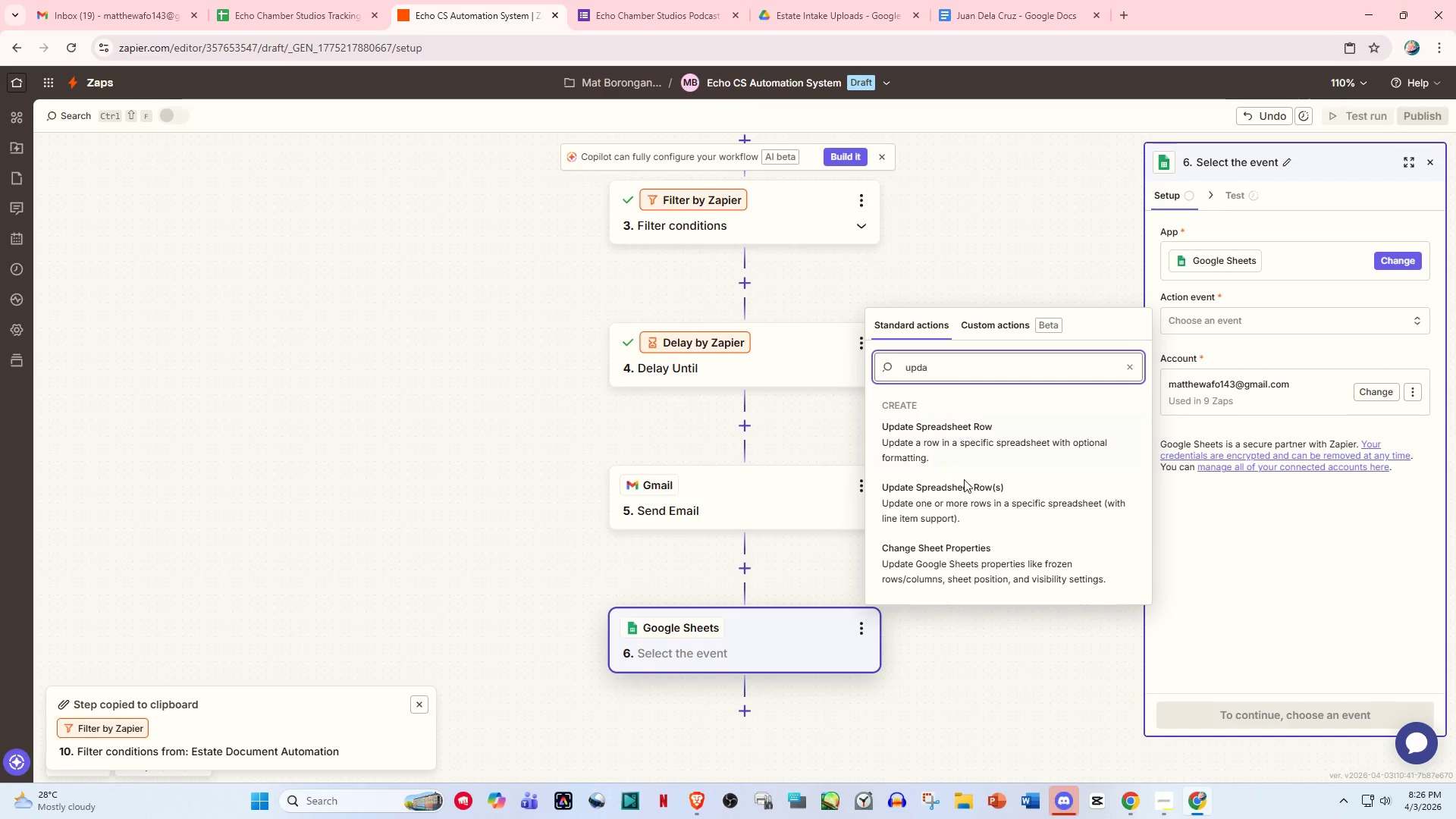 
scroll: coordinate [988, 506], scroll_direction: down, amount: 5.0
 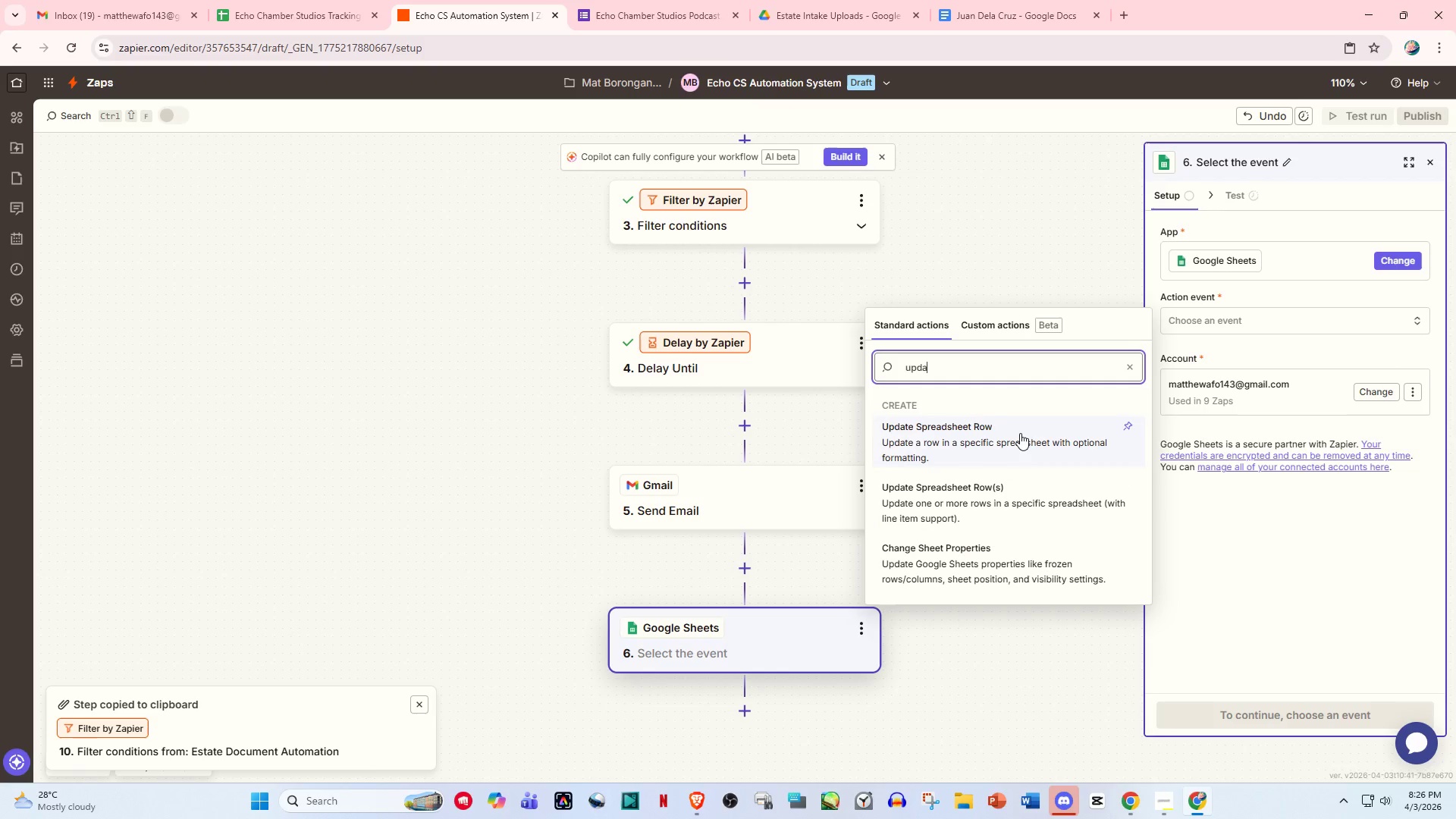 
left_click([1020, 433])
 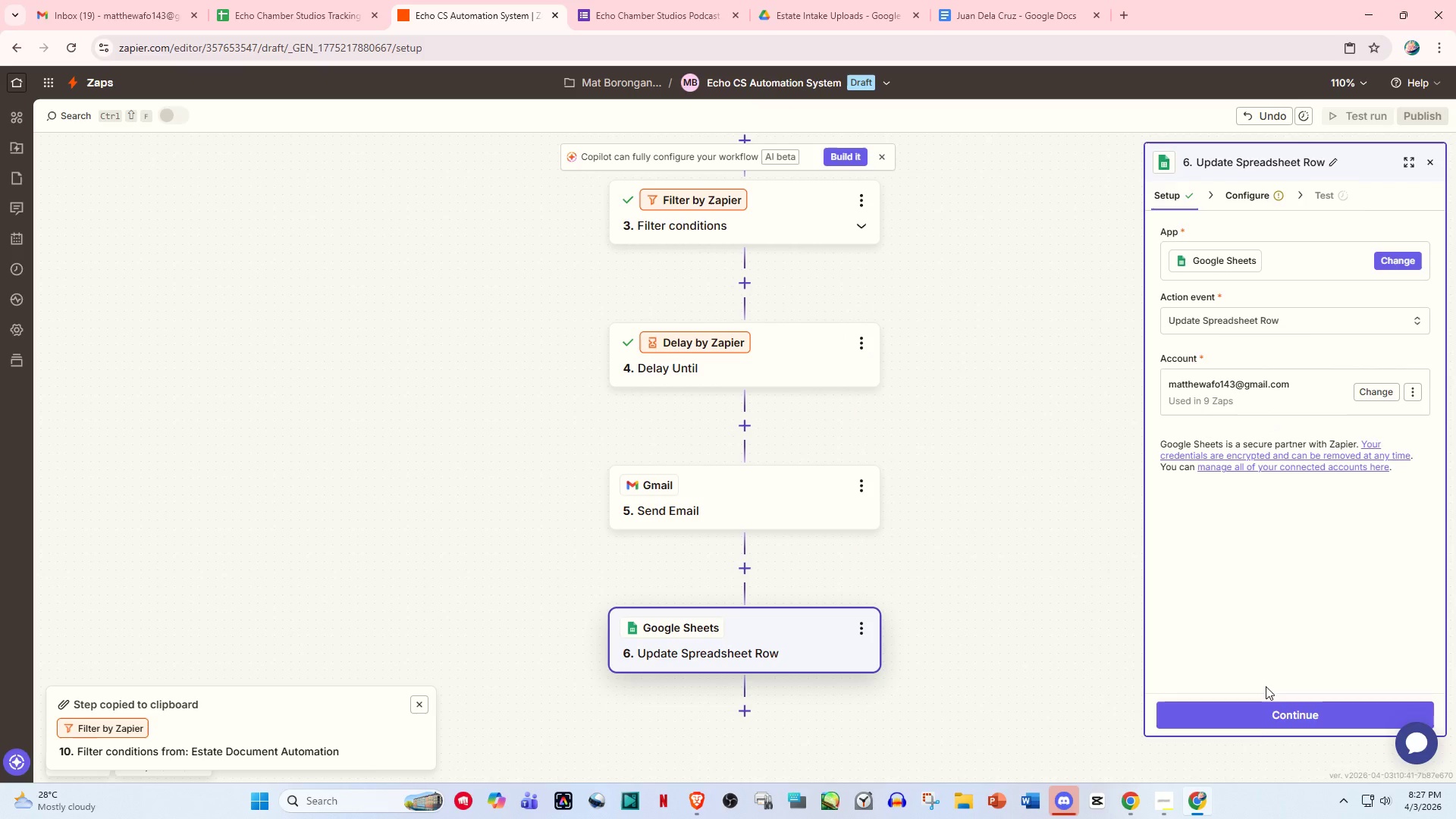 
left_click([1277, 710])
 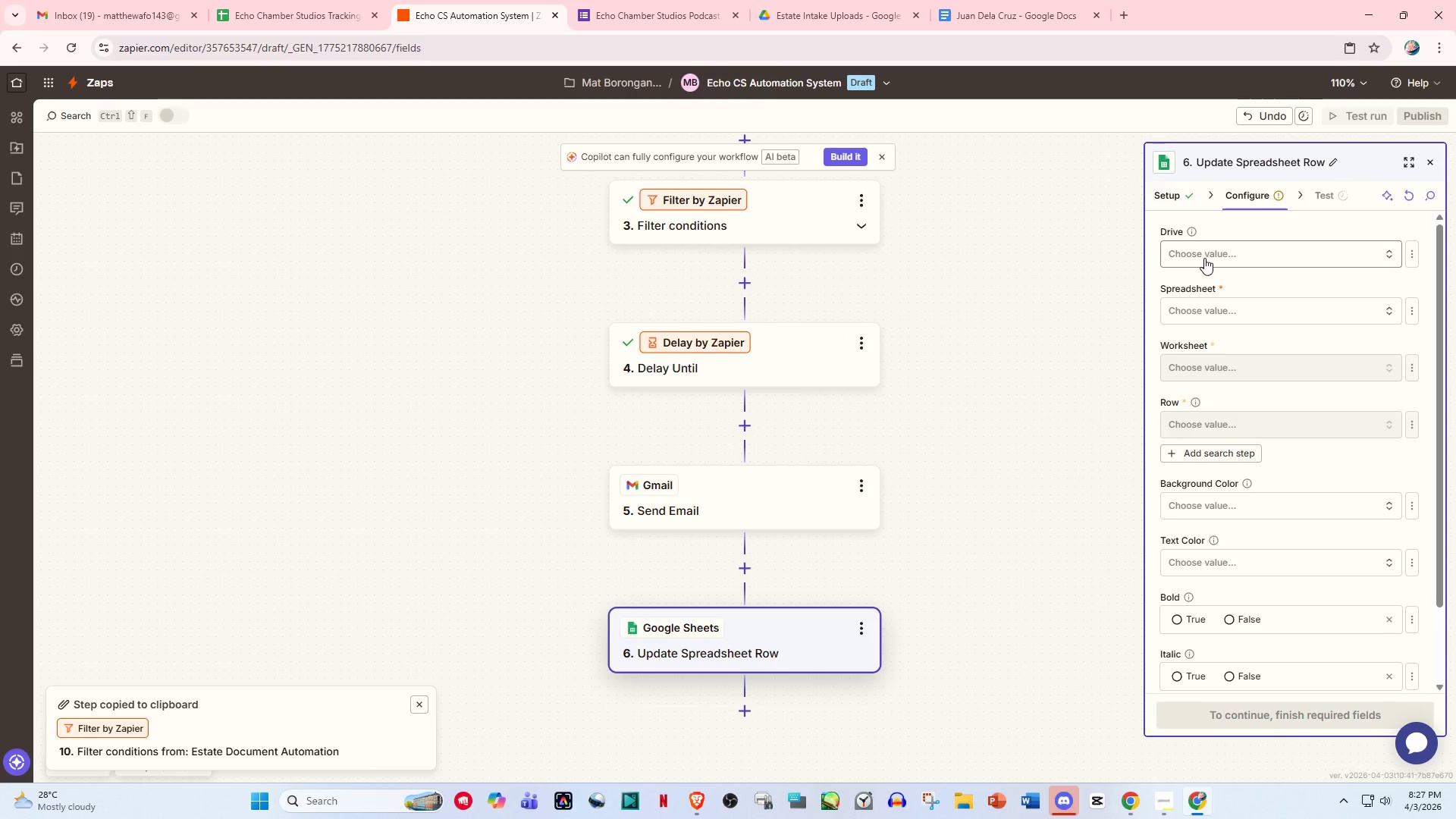 
left_click([1204, 246])
 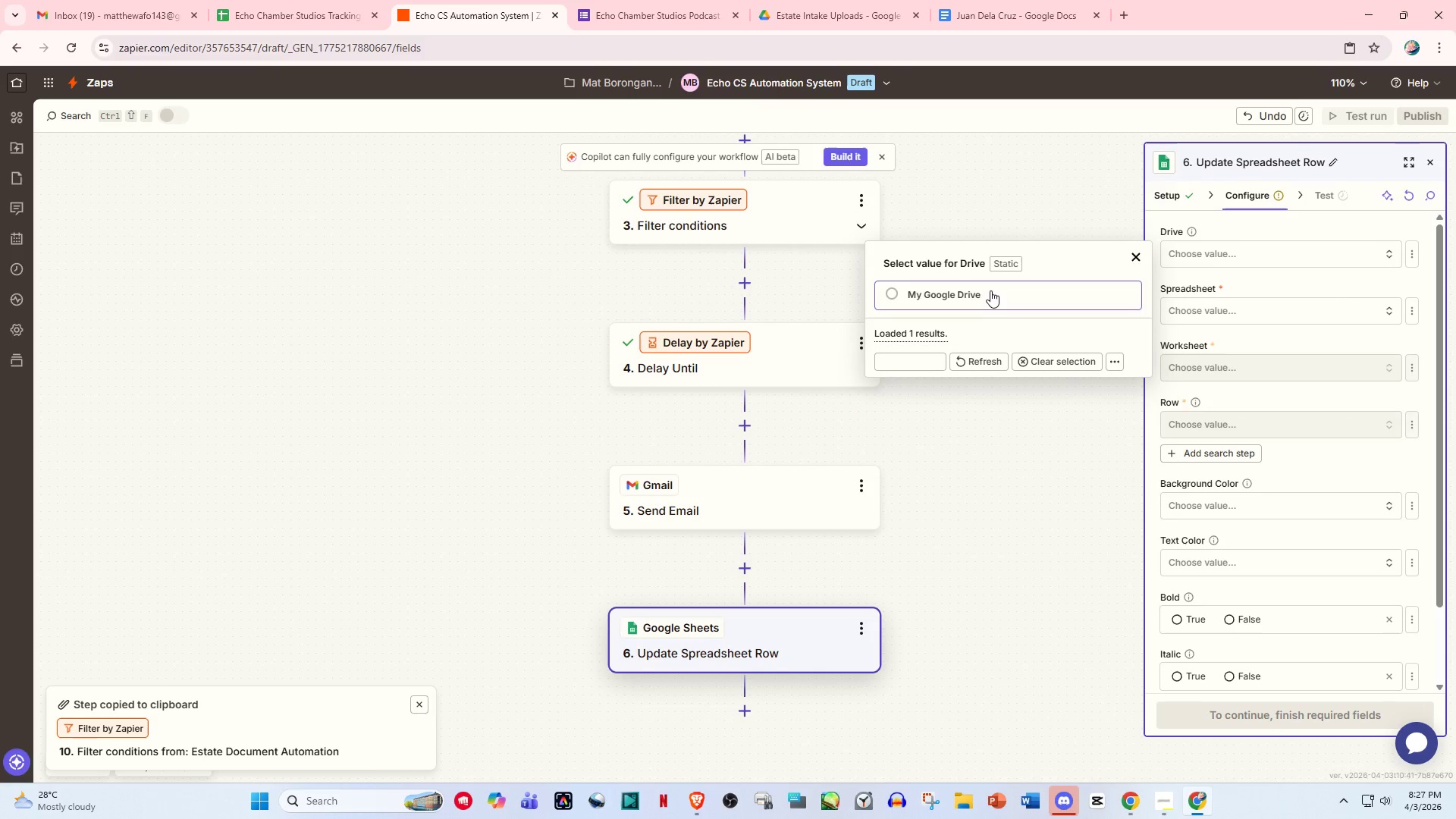 
left_click([986, 293])
 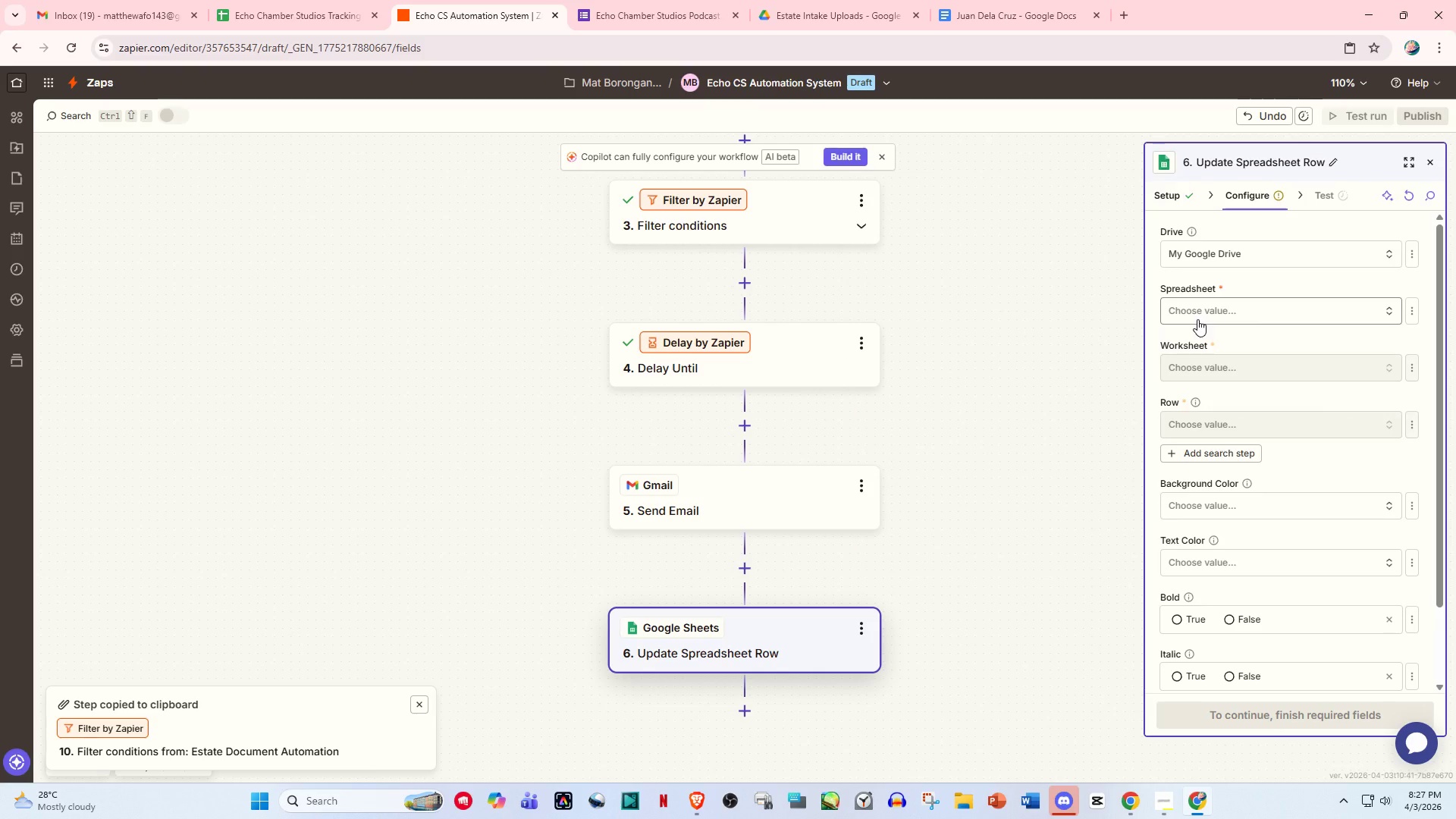 
left_click([1202, 312])
 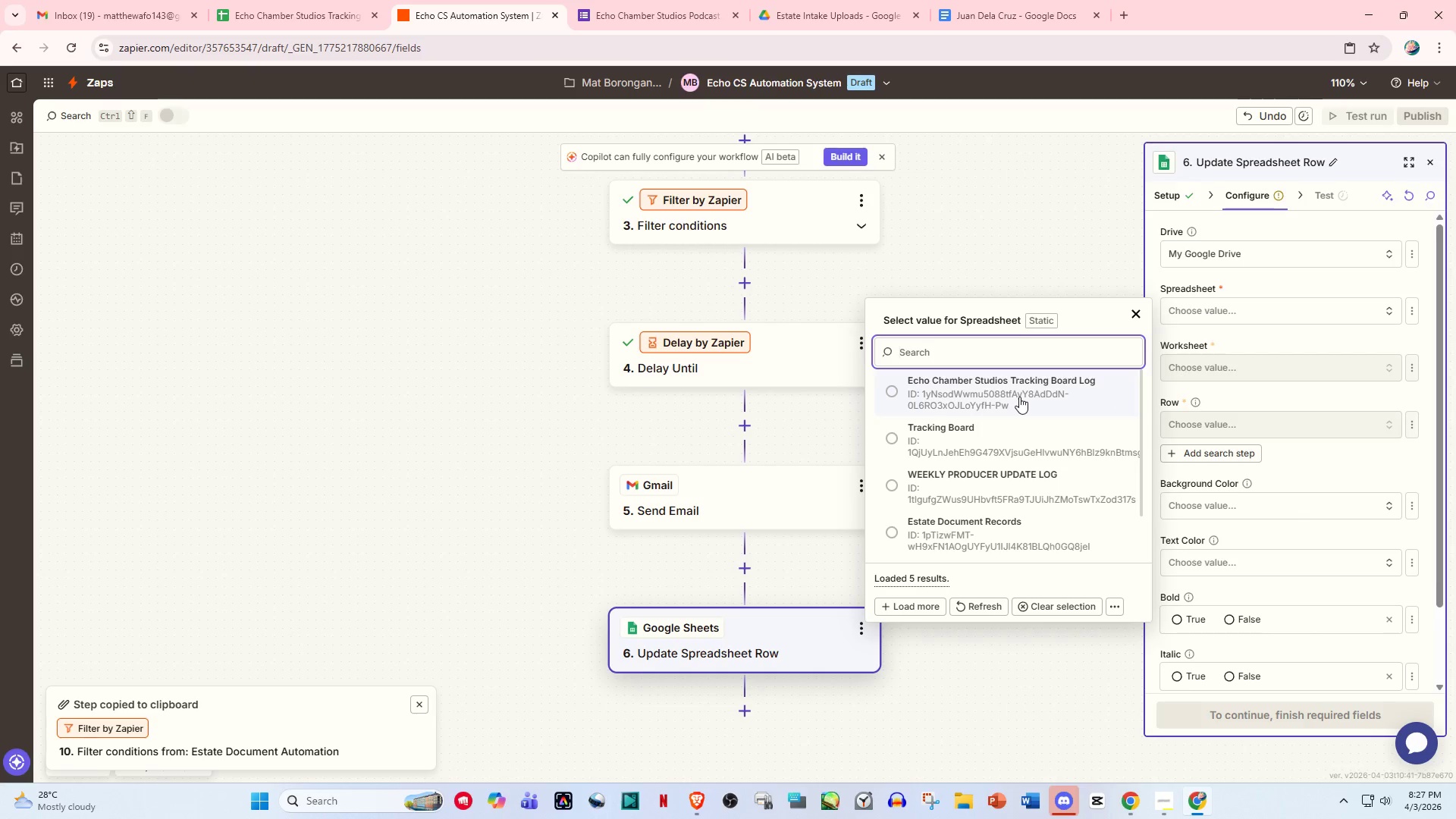 
left_click([1018, 397])
 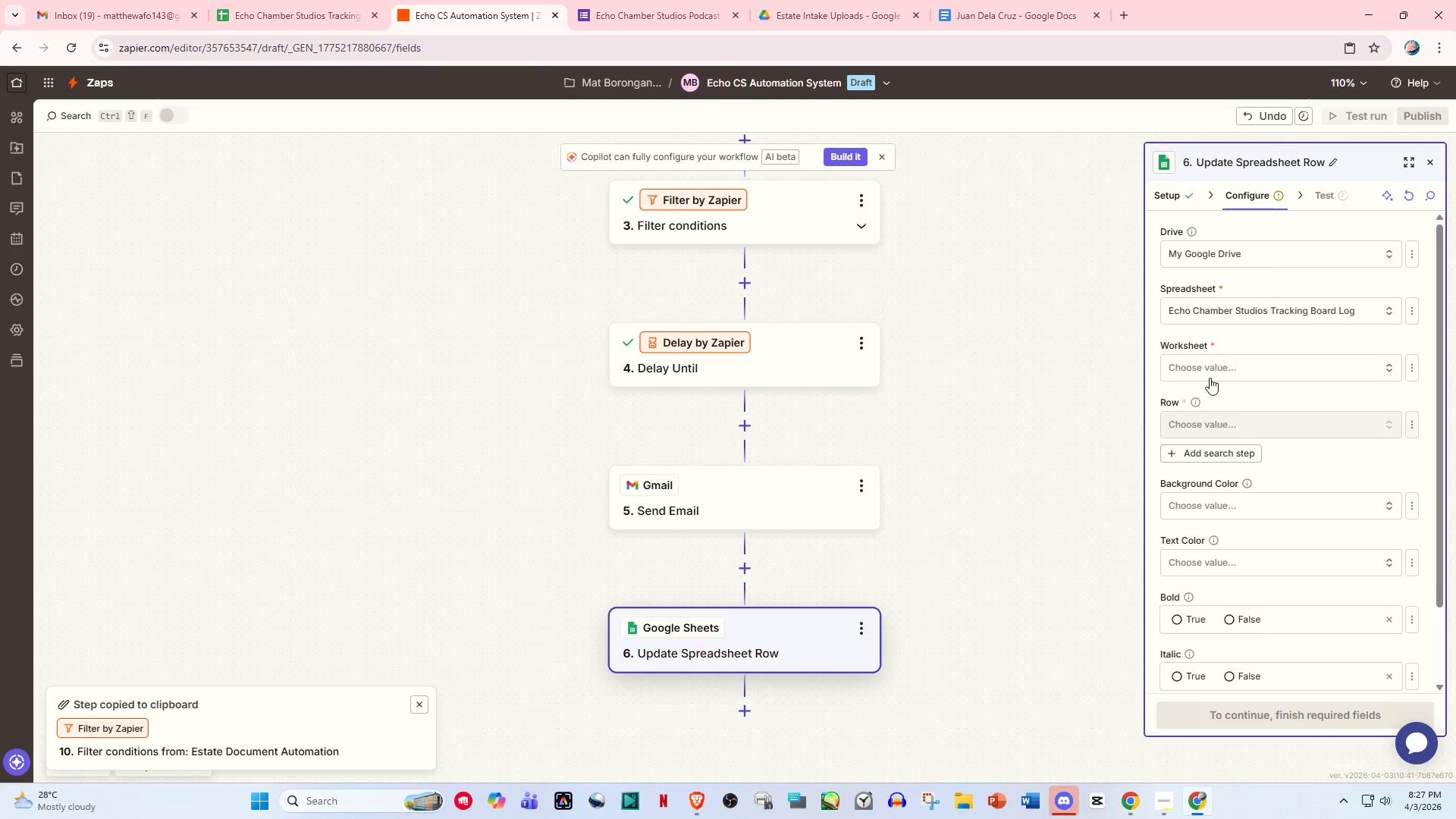 
left_click([1216, 367])
 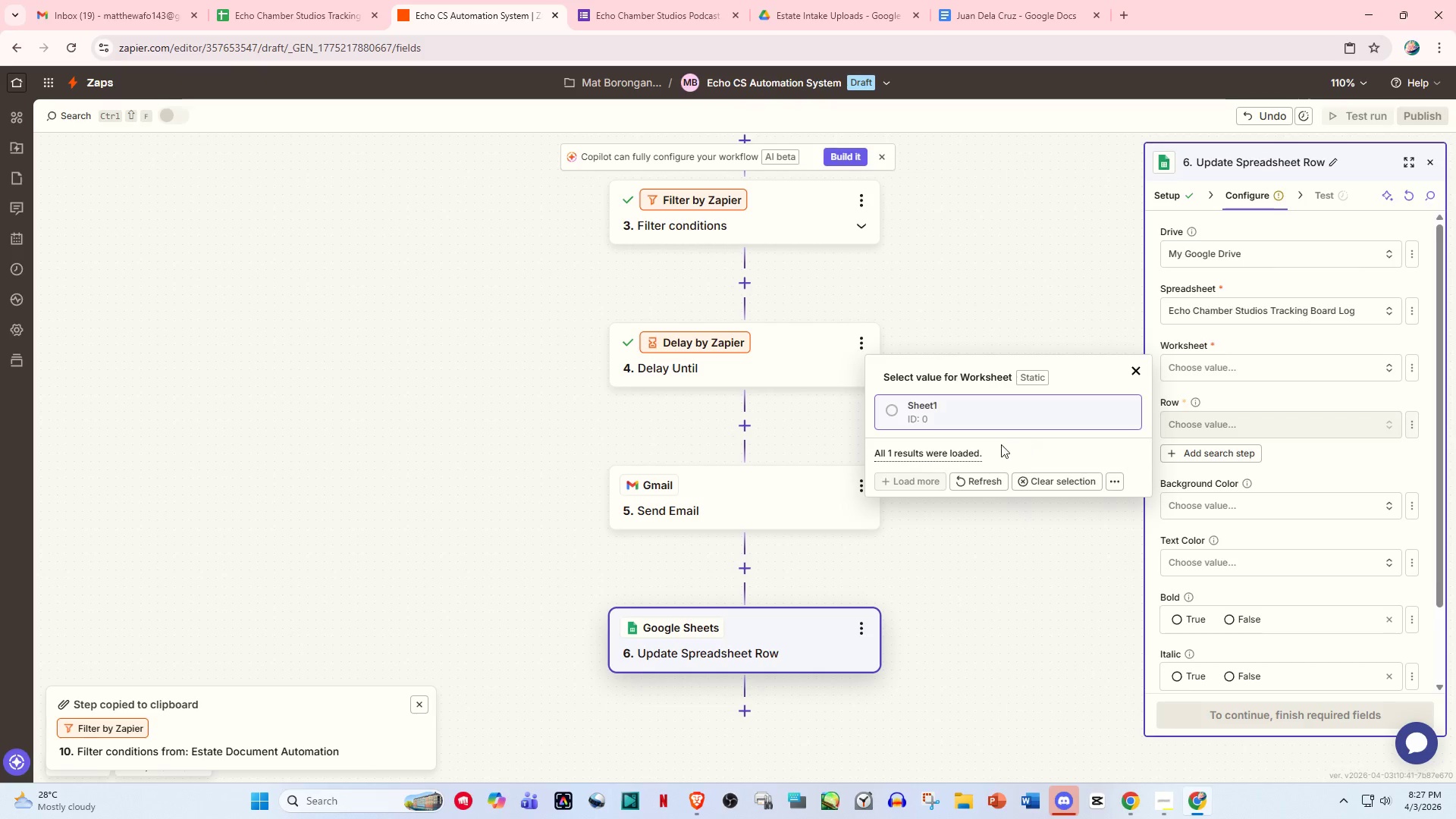 
left_click([945, 419])
 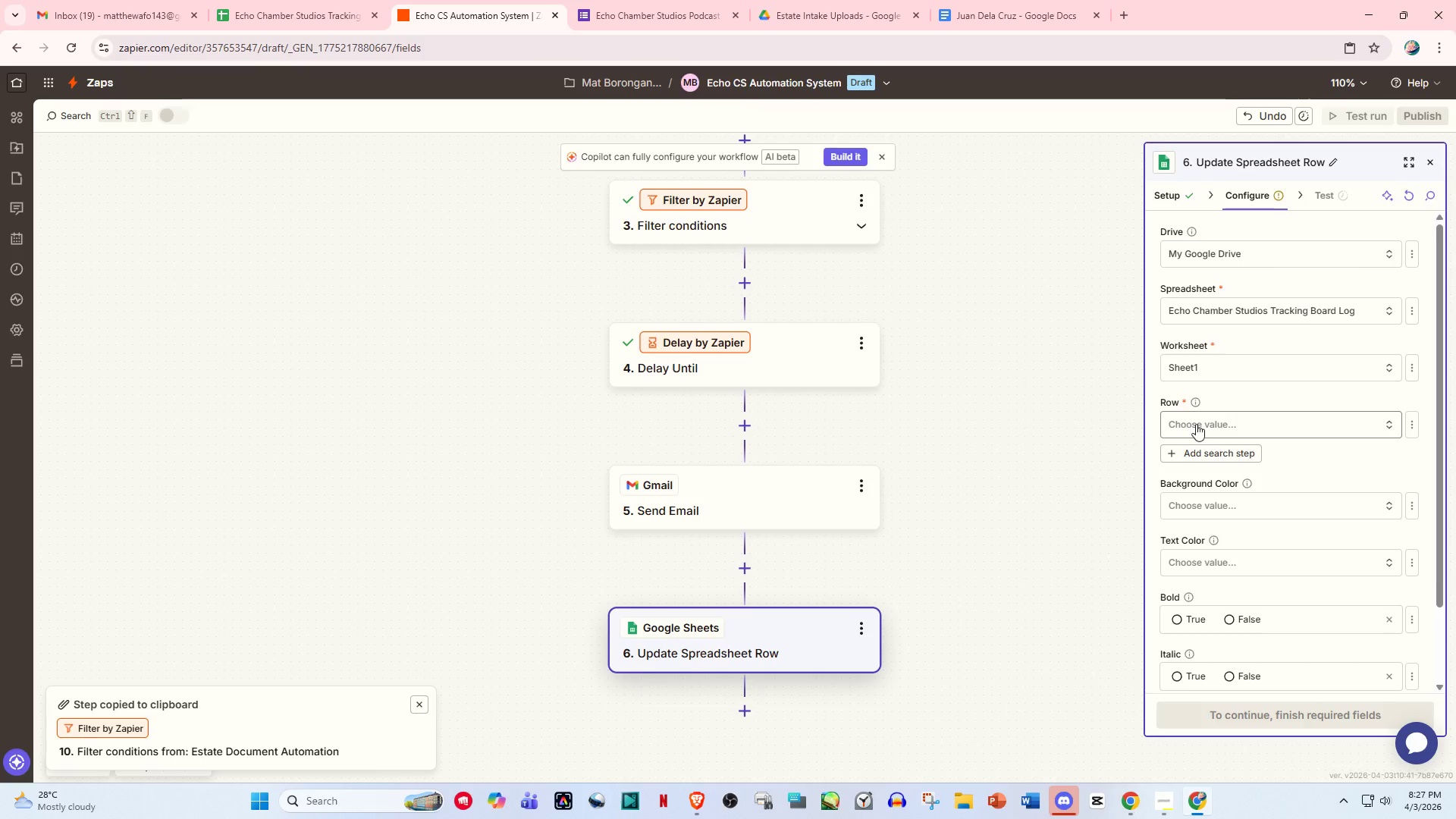 
left_click([1207, 423])
 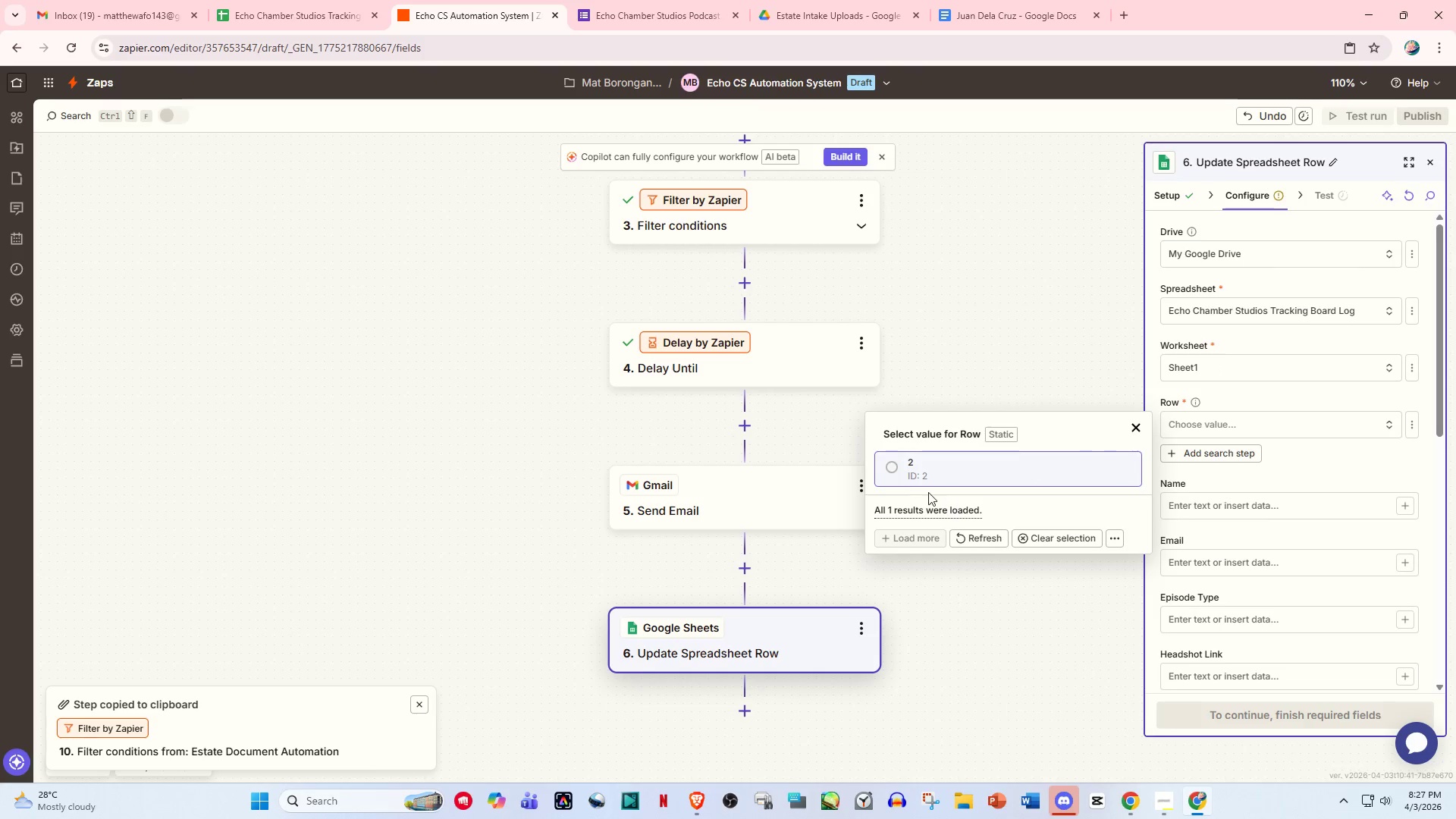 
left_click([910, 469])
 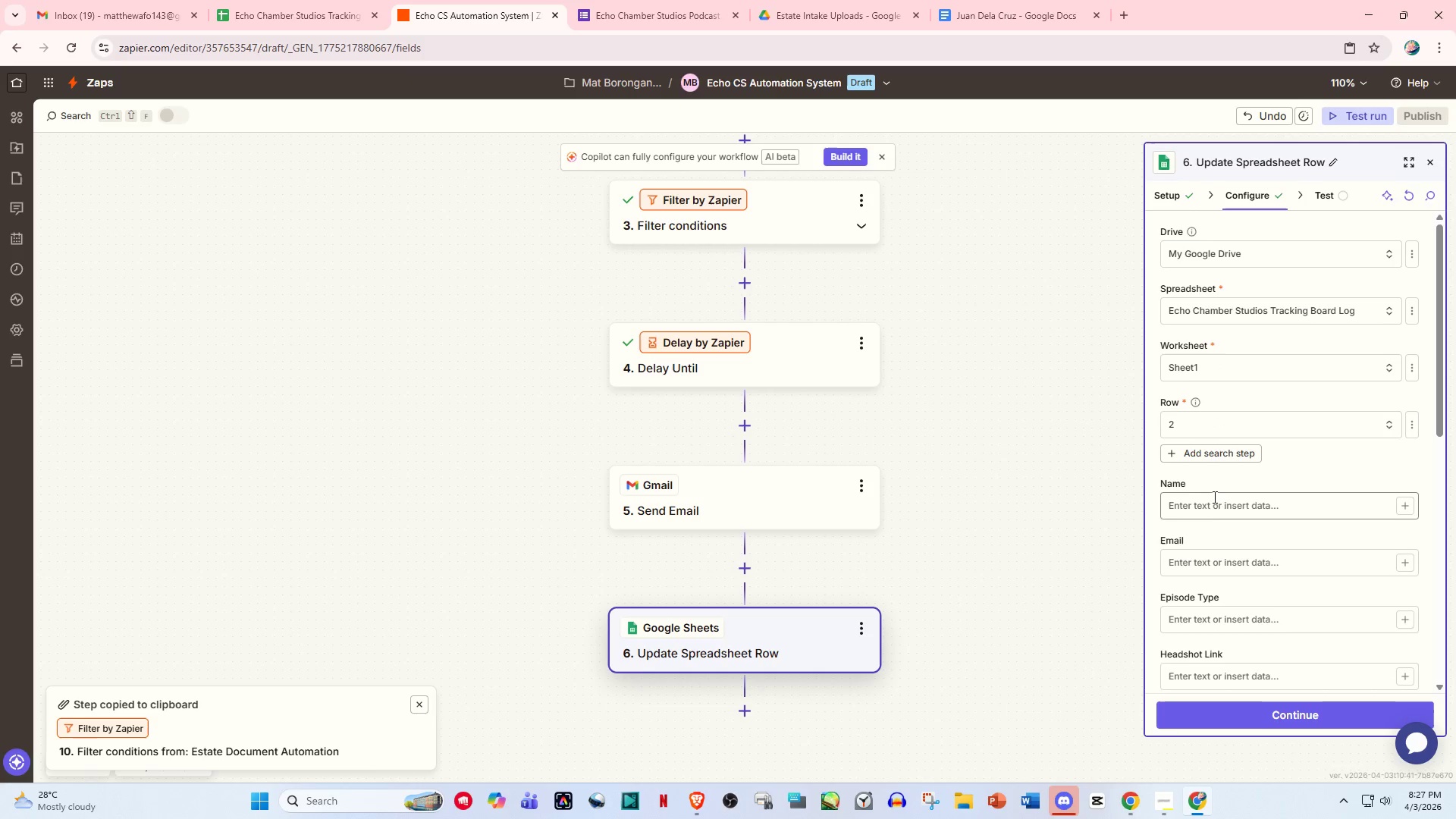 
scroll: coordinate [1218, 508], scroll_direction: down, amount: 4.0
 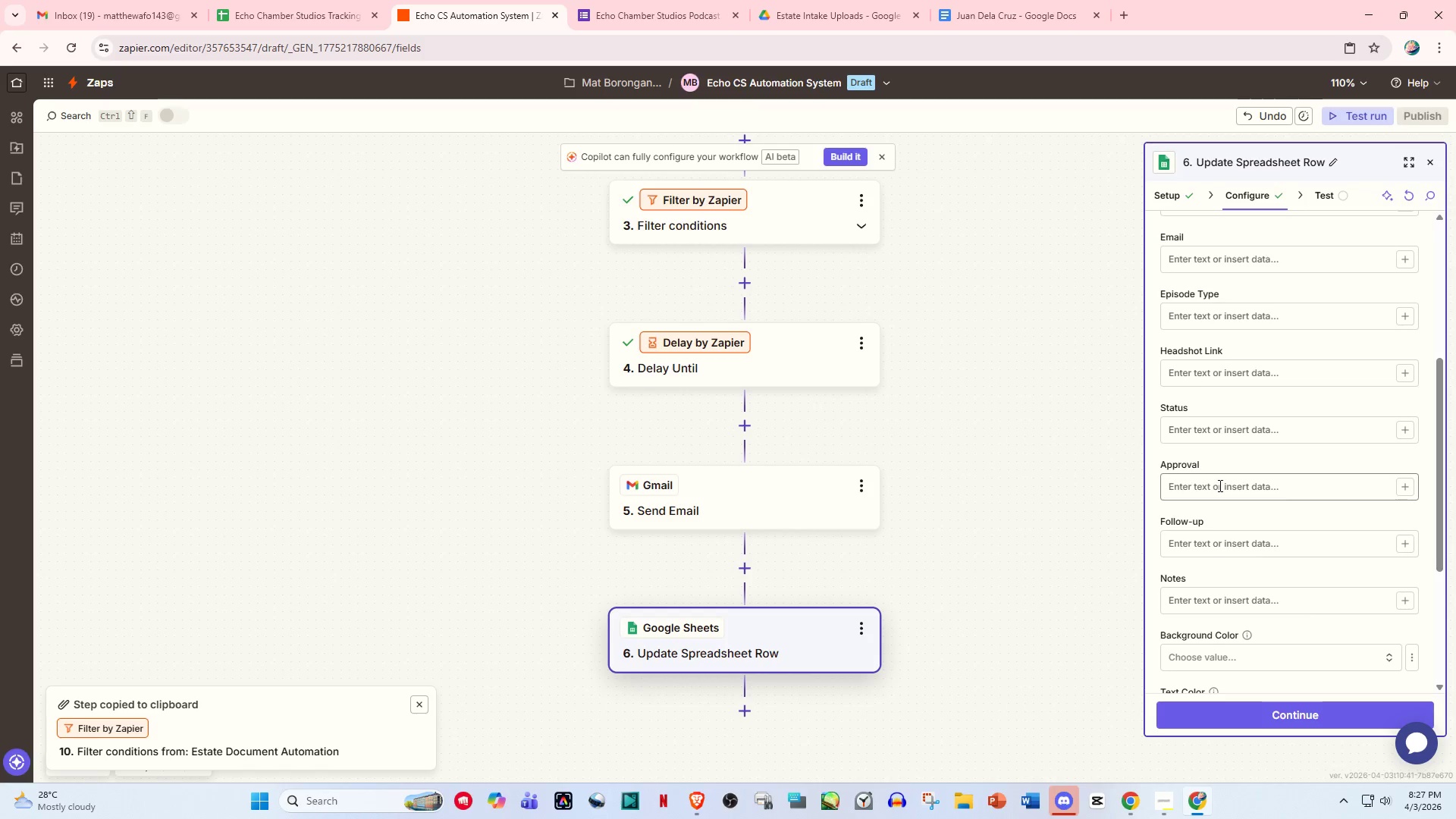 
left_click([1213, 431])
 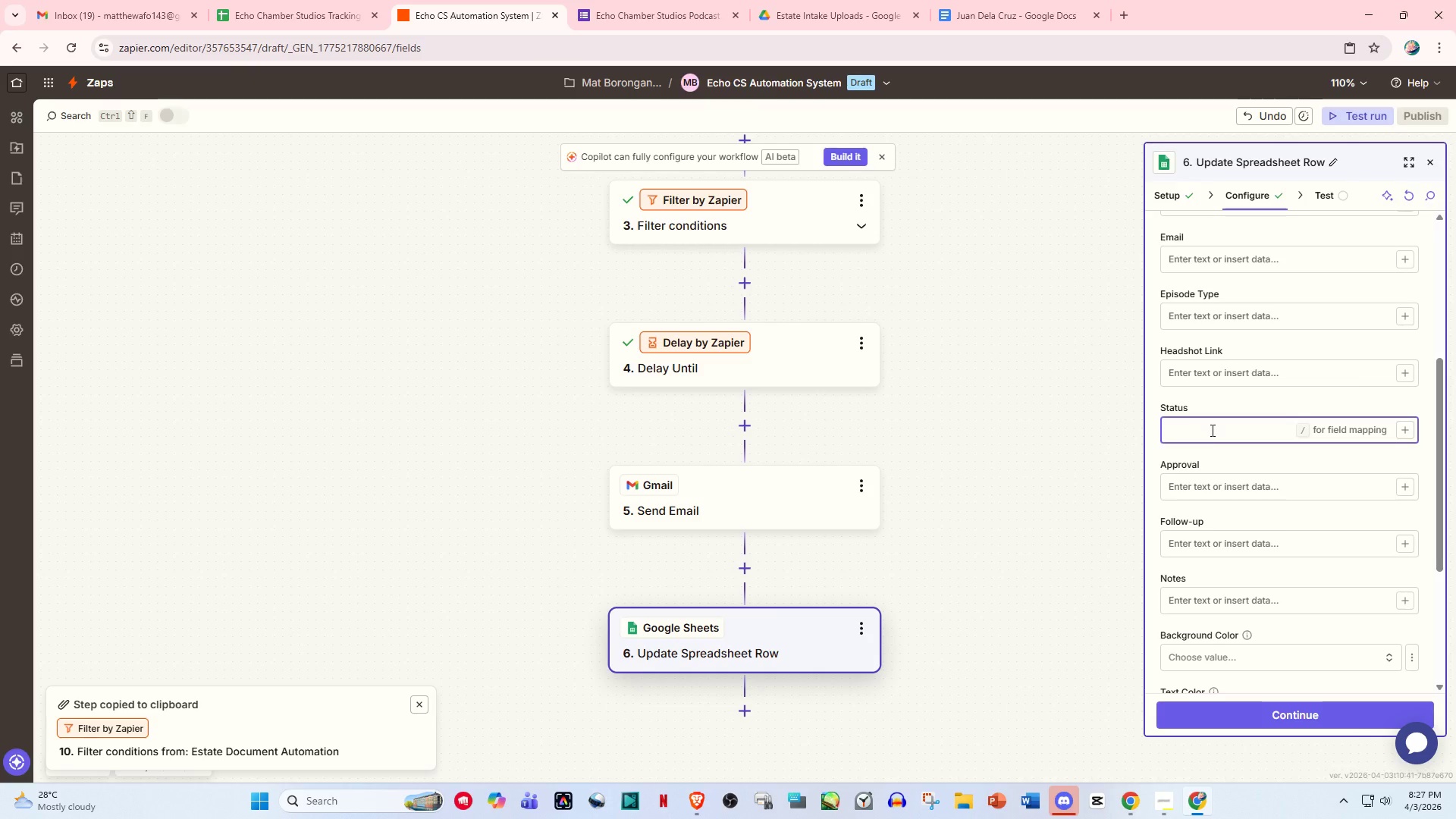 
type(Approved)
 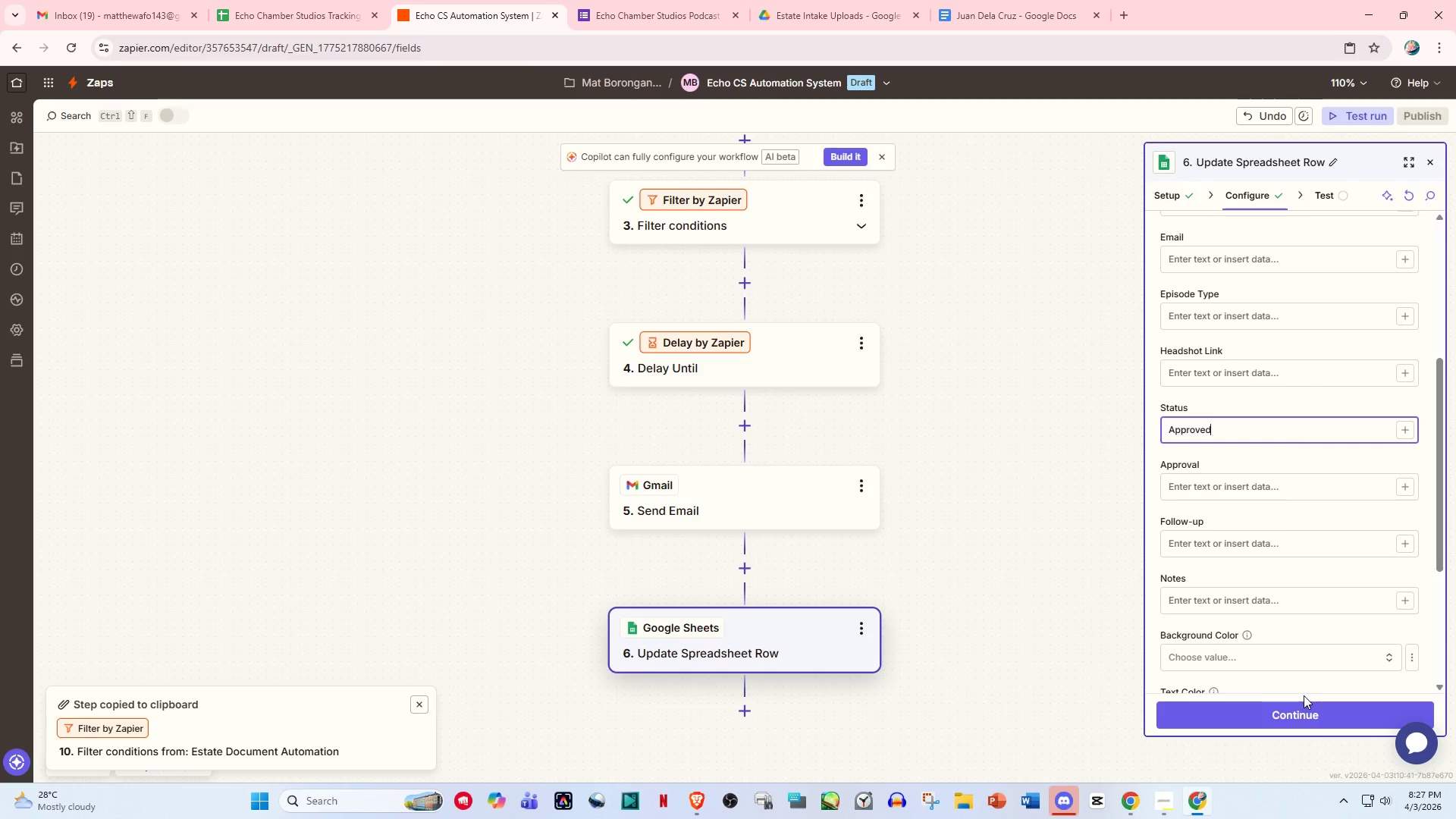 
double_click([1304, 701])
 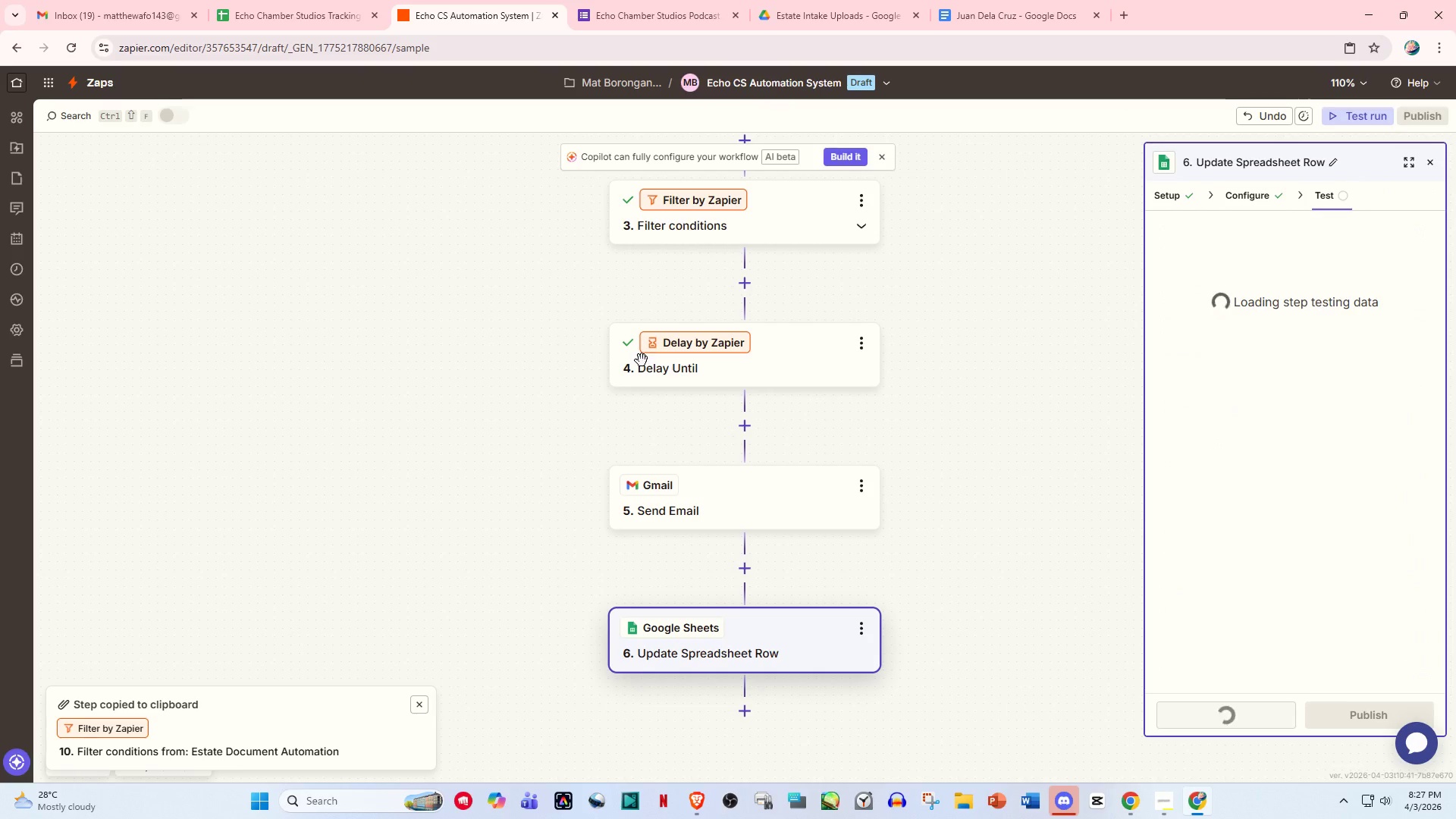 
left_click([268, 0])
 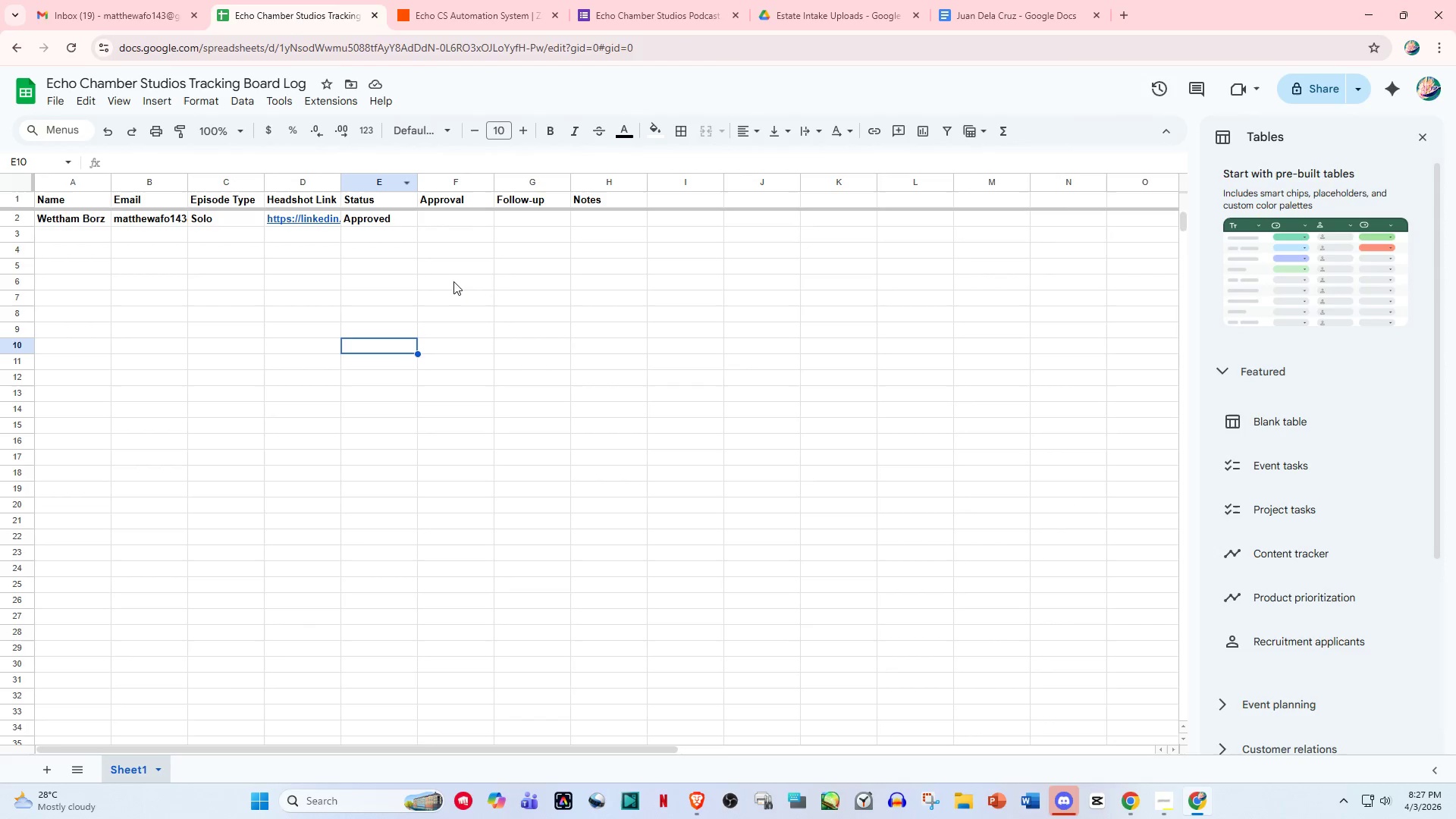 
left_click([89, 0])
 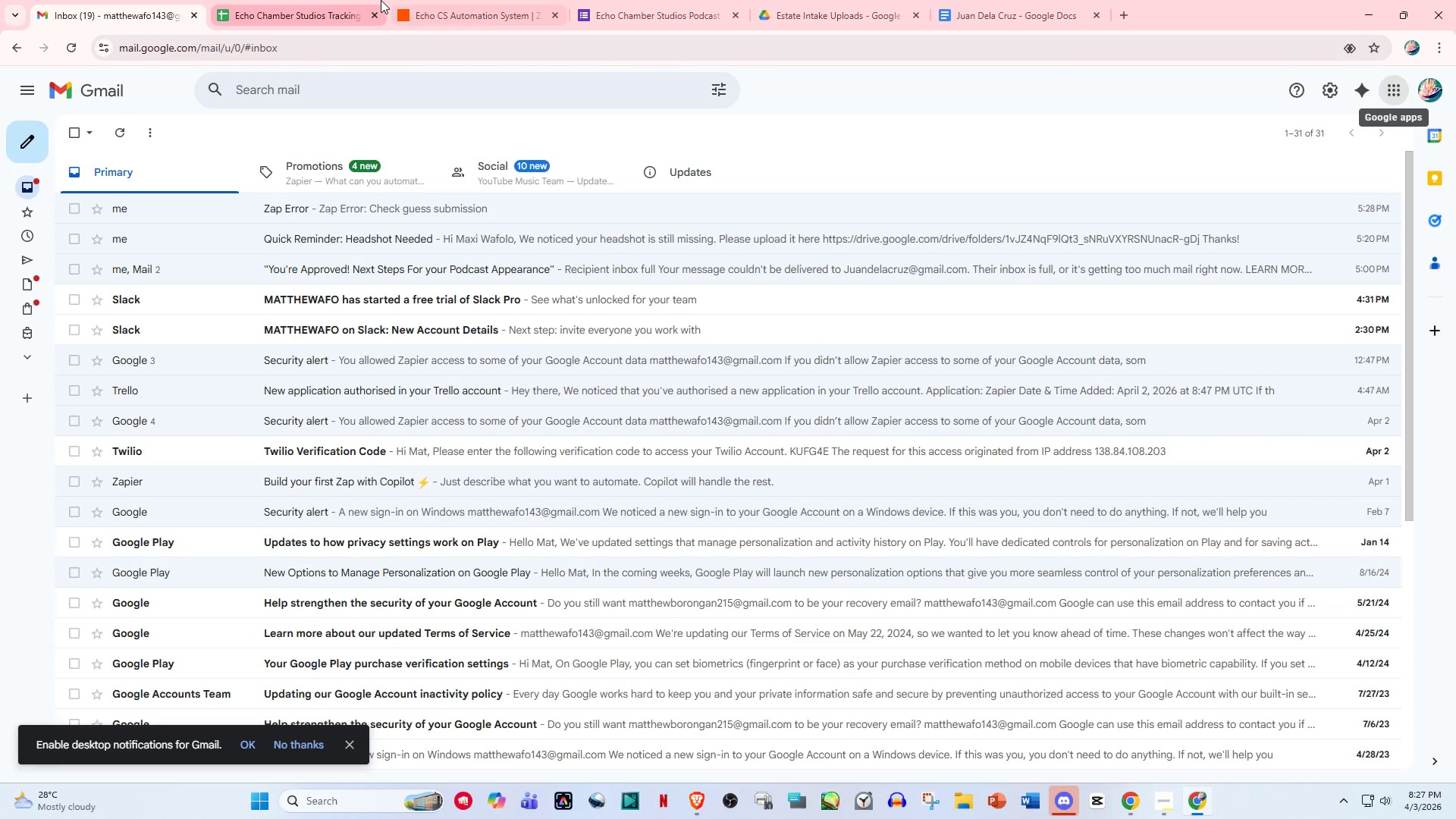 
left_click([273, 0])
 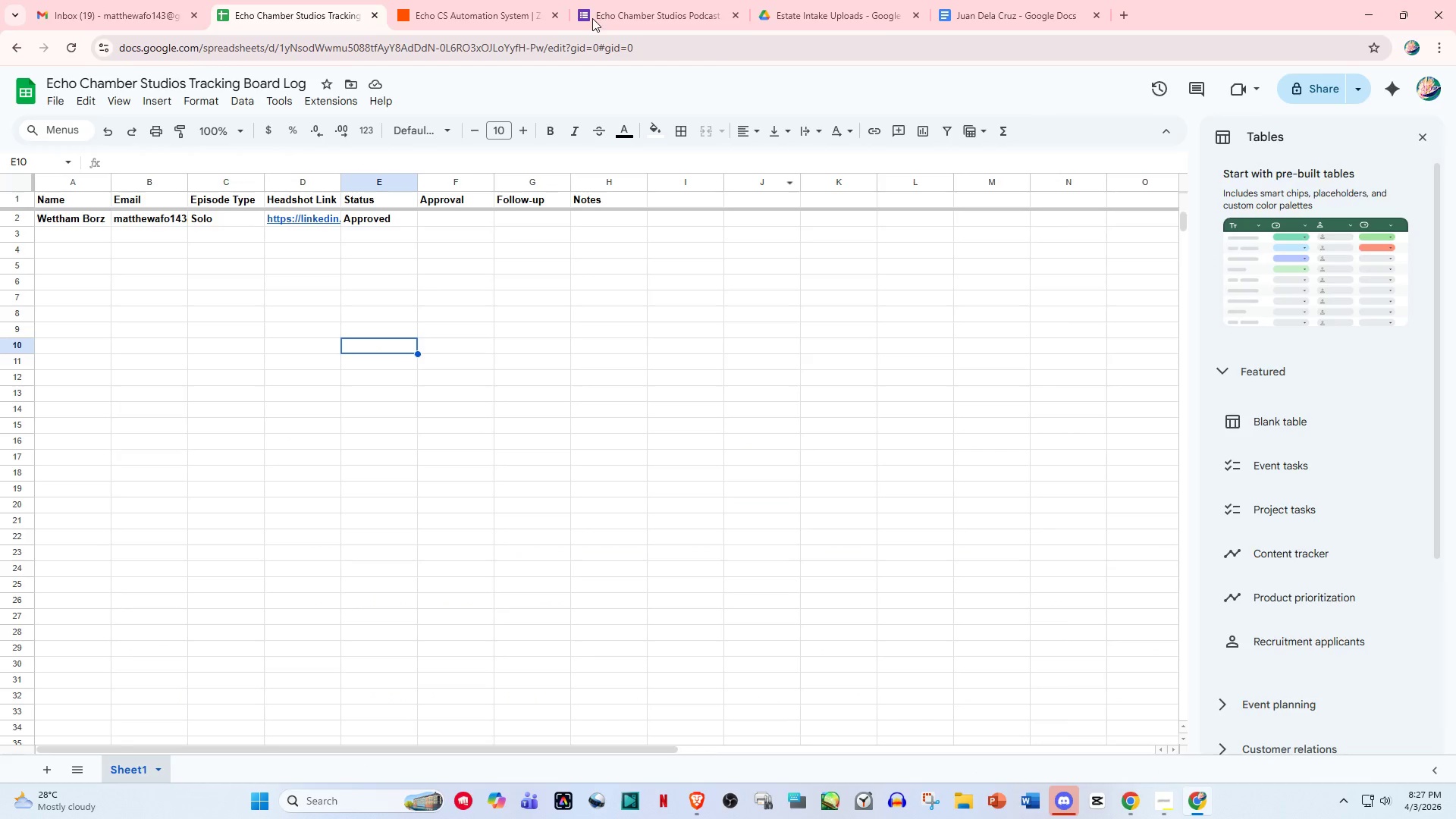 
left_click([510, 0])
 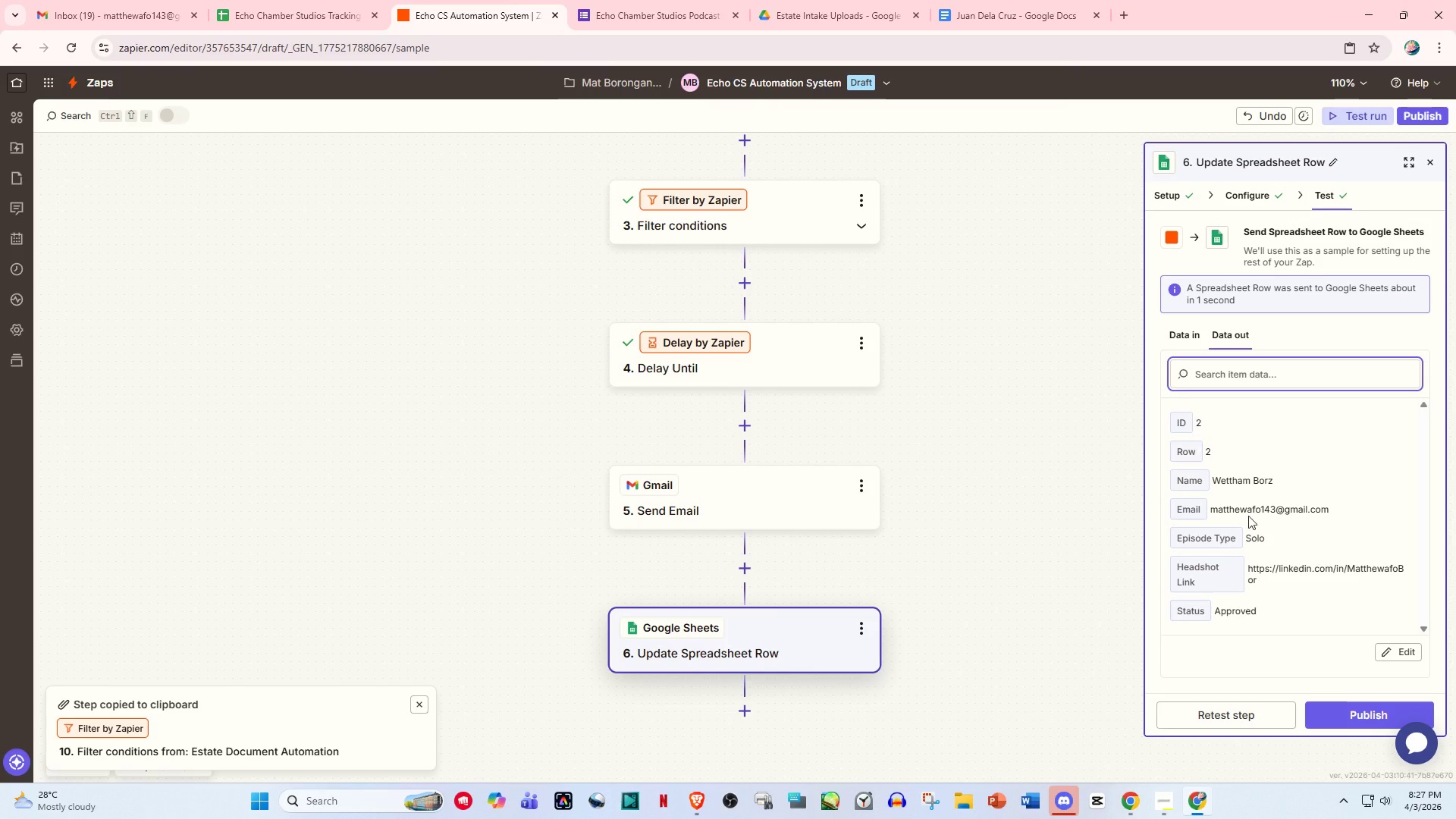 
scroll: coordinate [753, 664], scroll_direction: down, amount: 4.0
 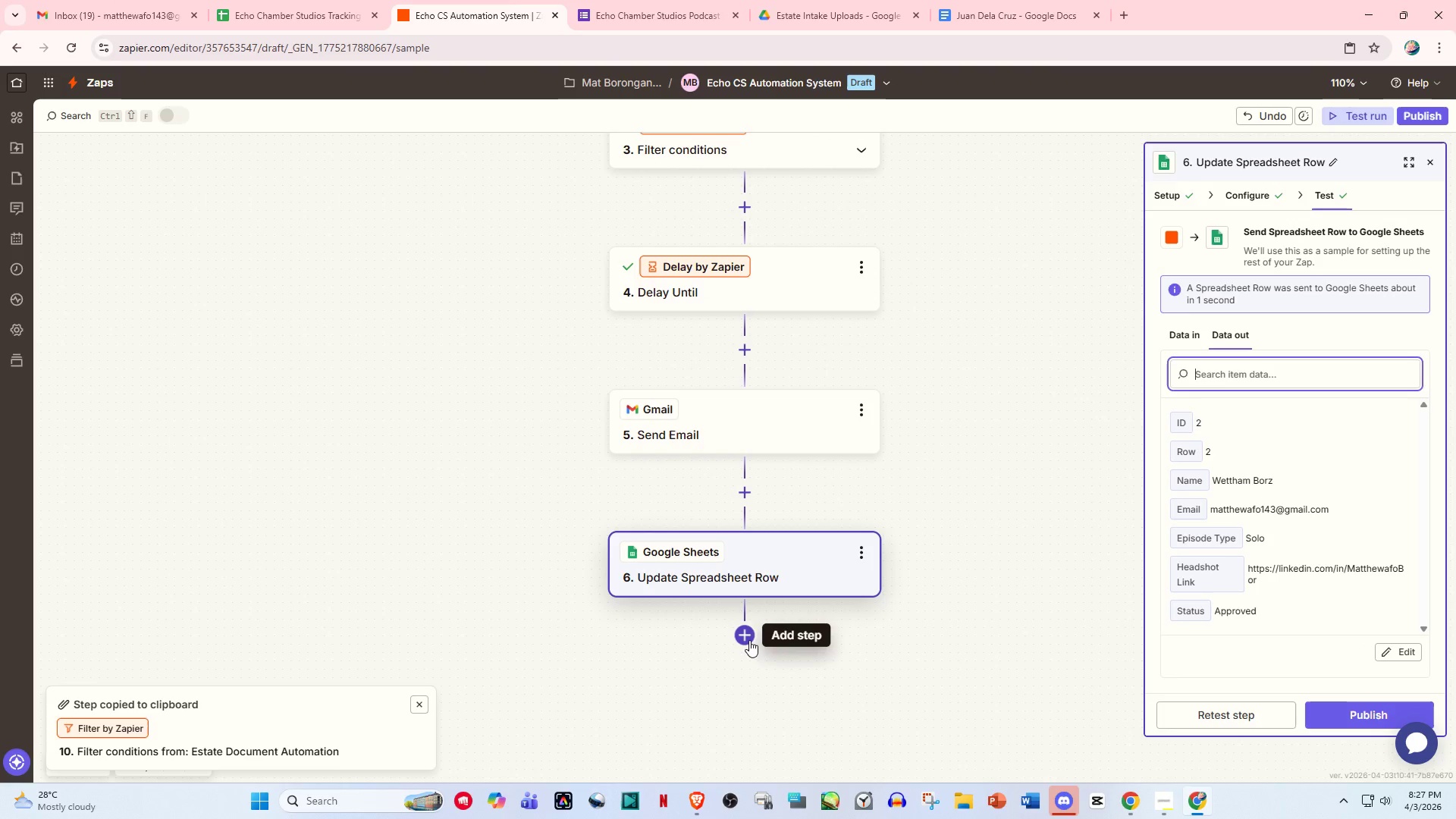 
left_click([749, 640])
 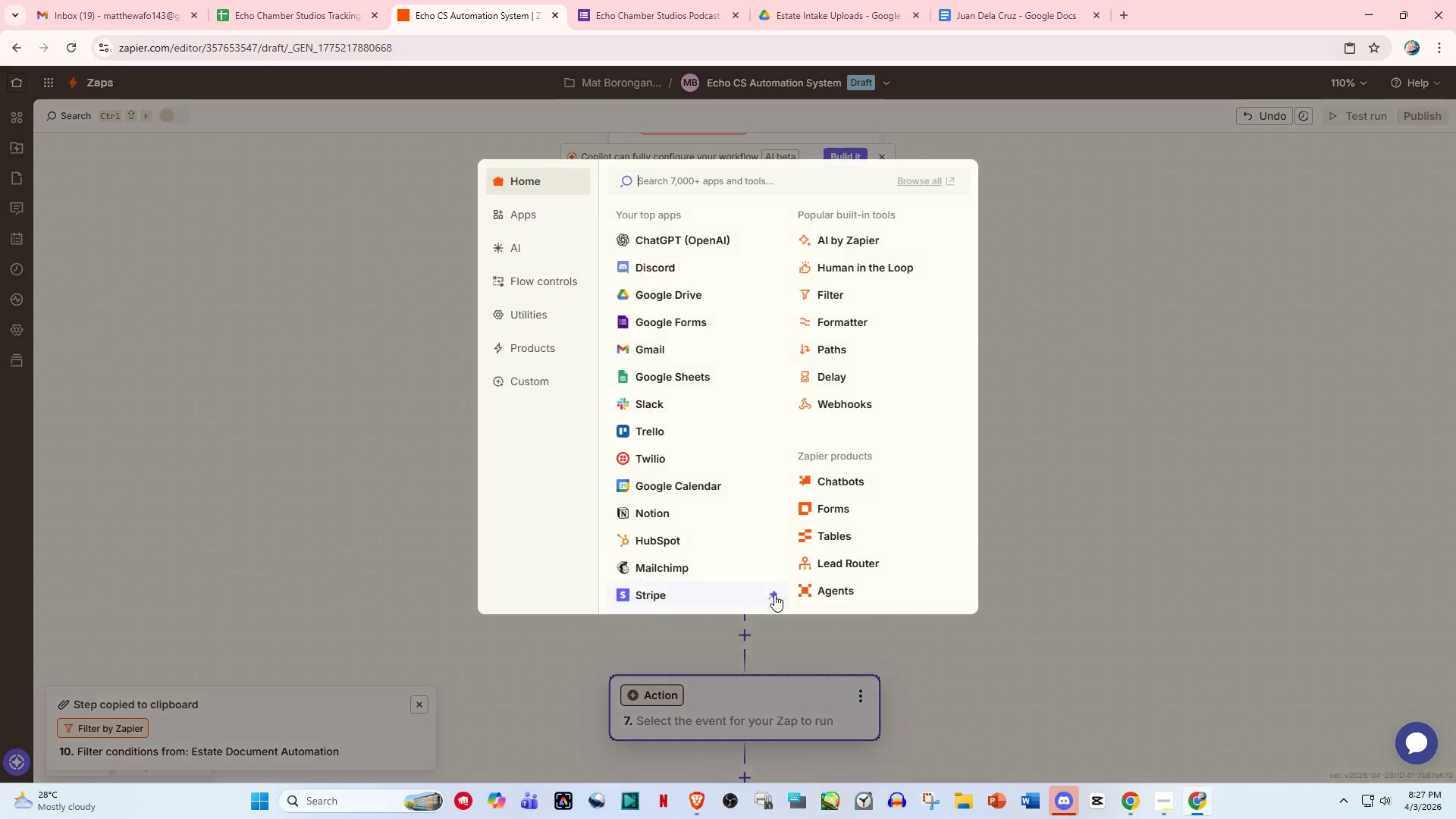 
scroll: coordinate [774, 595], scroll_direction: down, amount: 2.0
 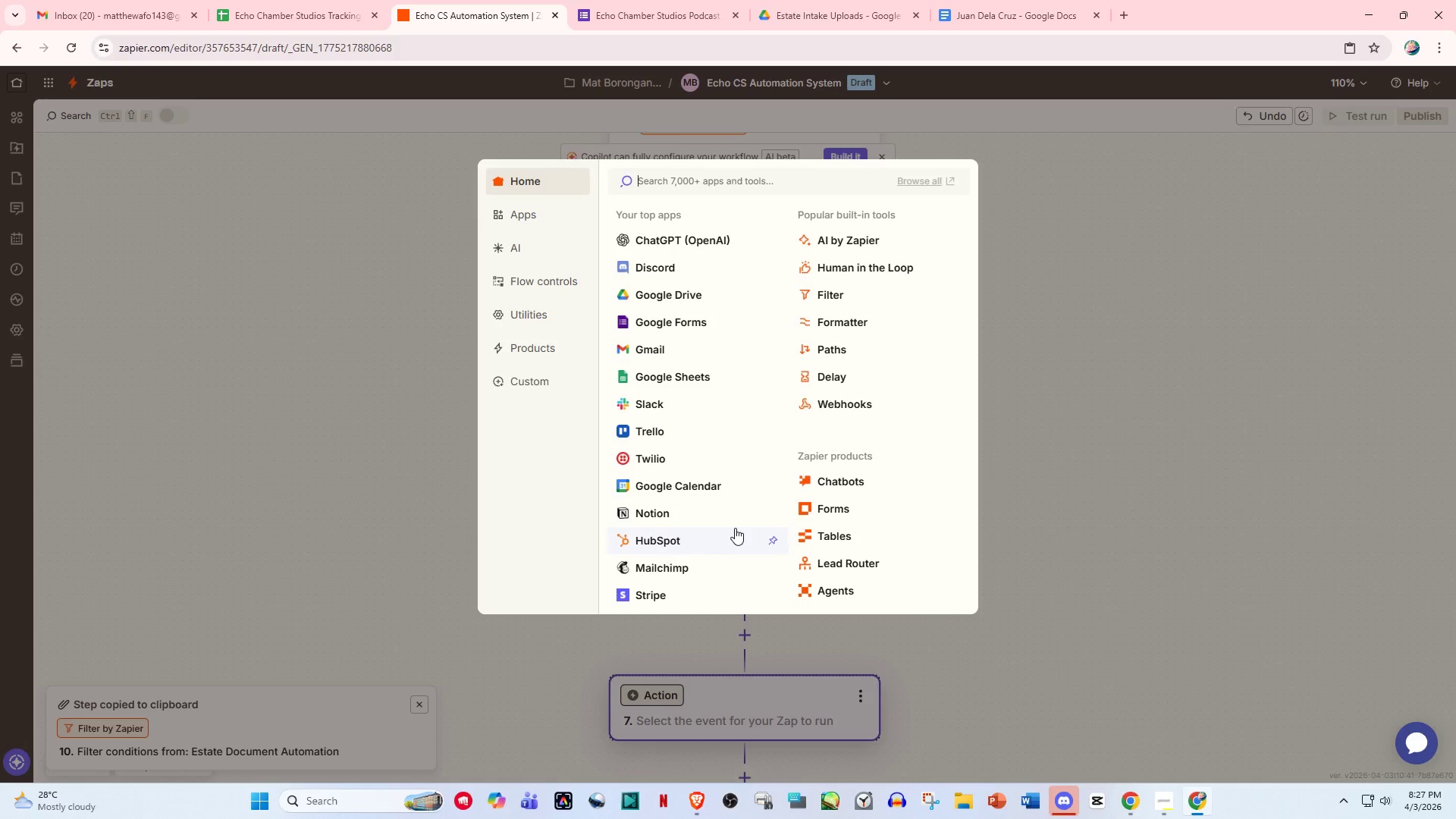 
wait(14.6)
 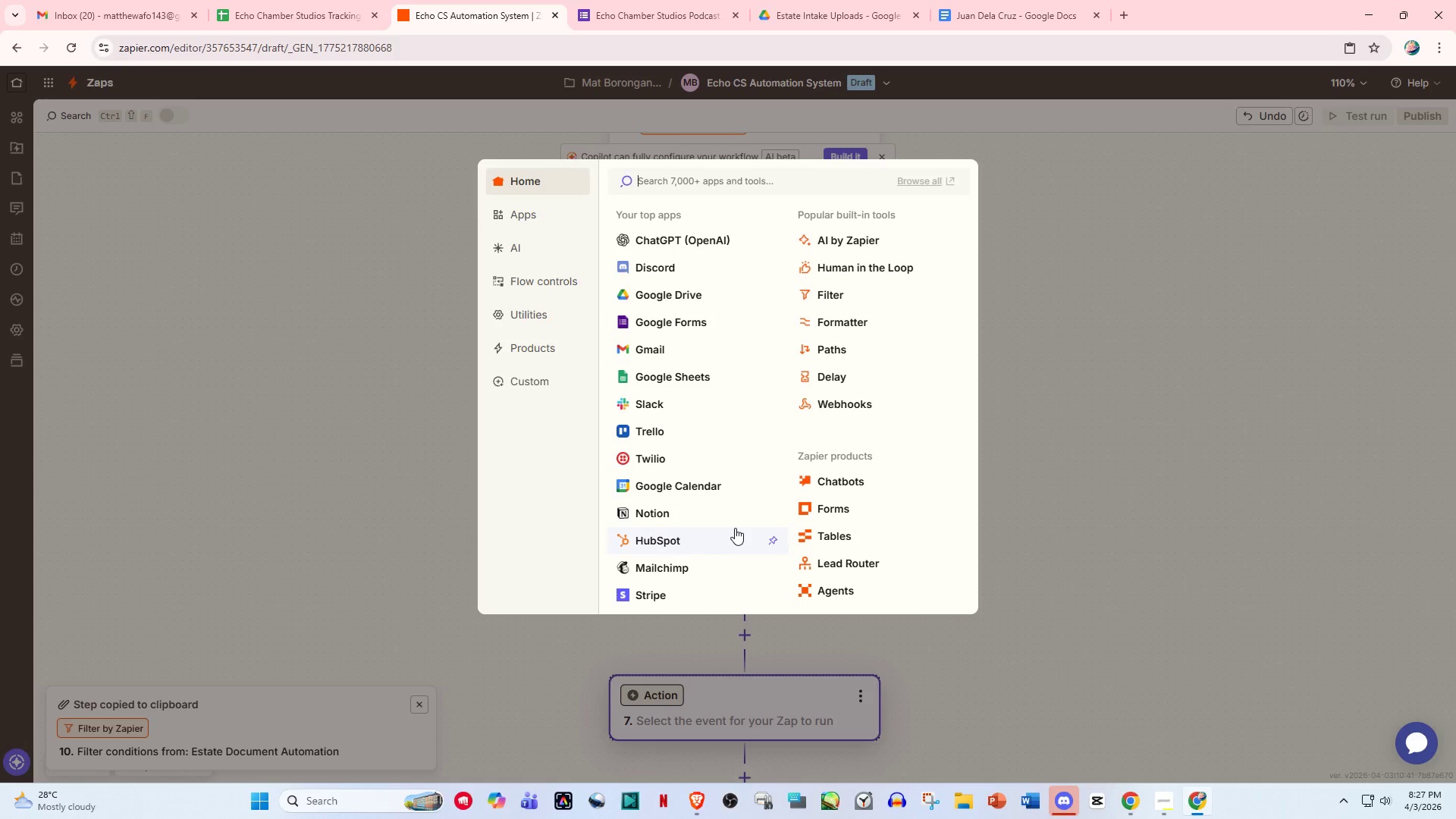 
left_click([836, 294])
 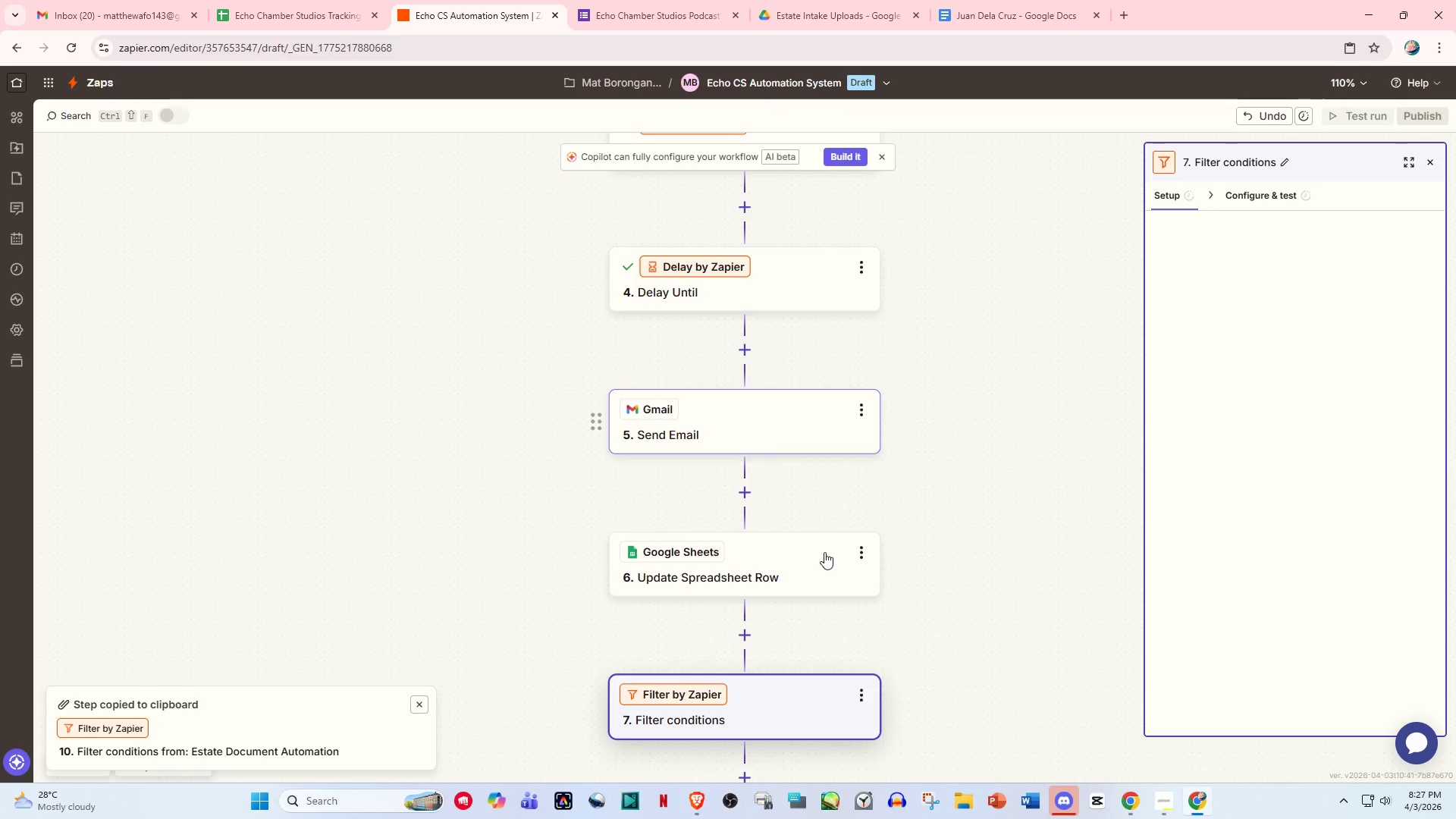 
scroll: coordinate [825, 554], scroll_direction: down, amount: 2.0
 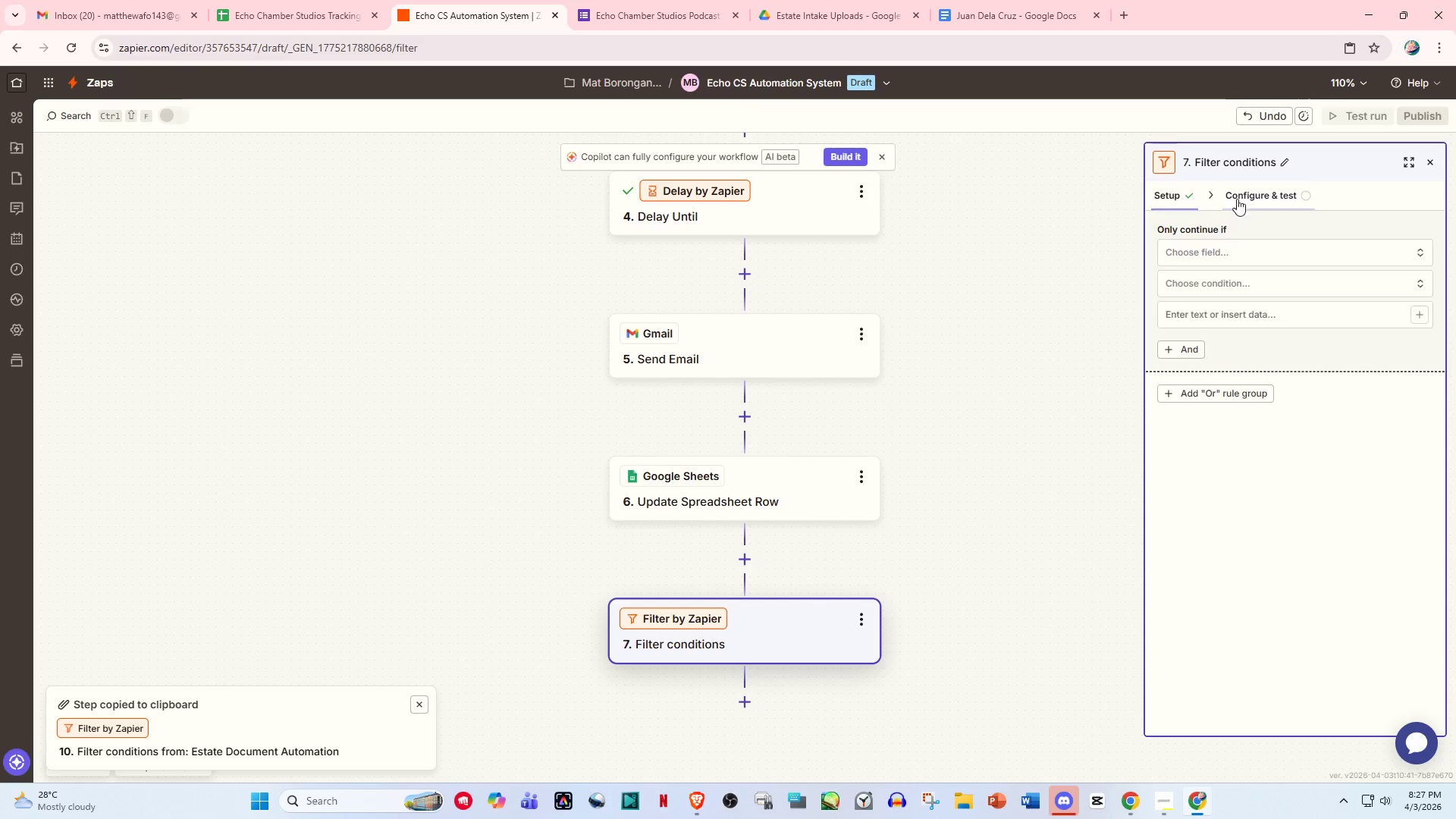 
left_click_drag(start_coordinate=[1247, 192], to_coordinate=[1185, 192])
 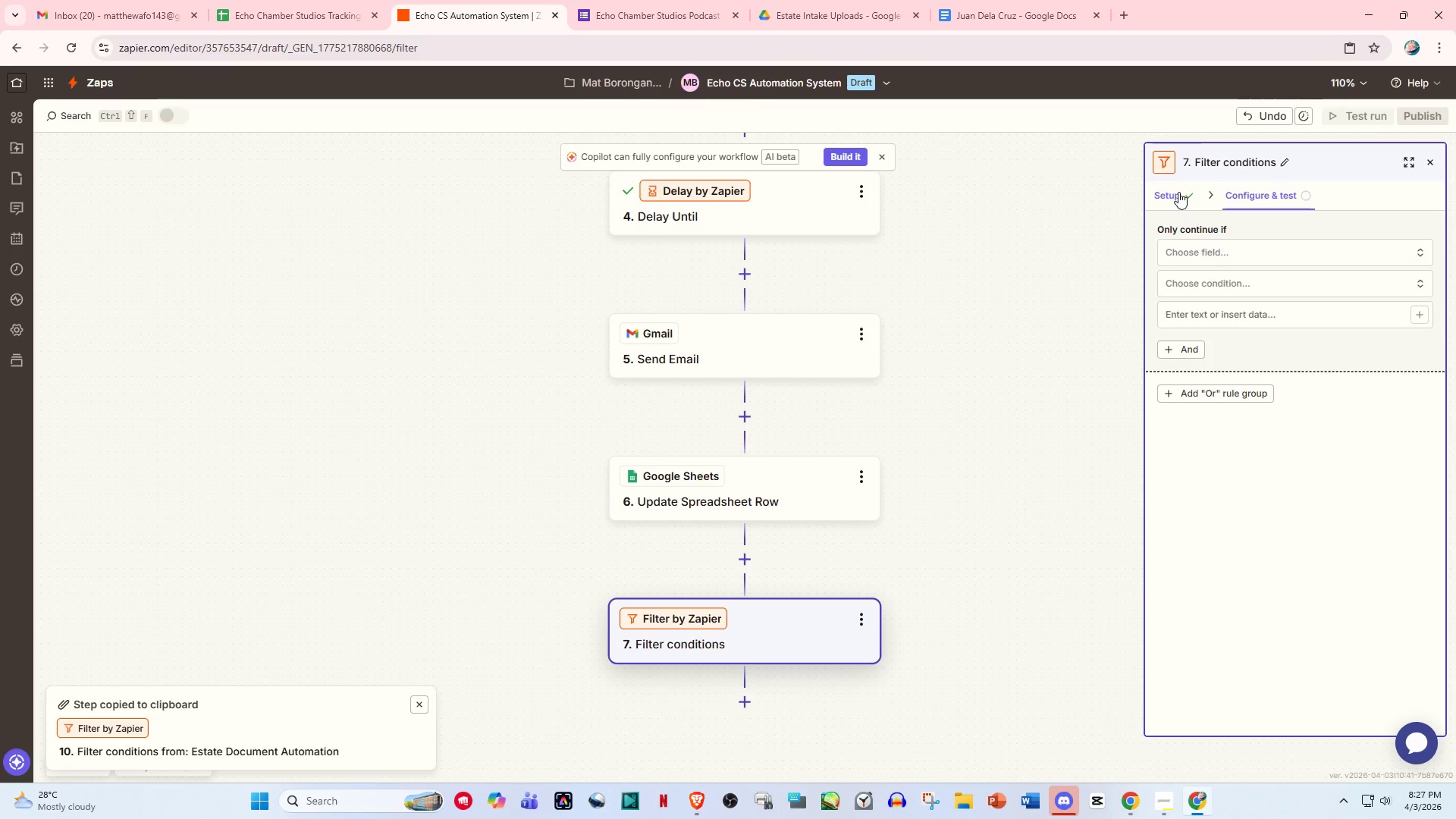 
left_click([1178, 192])
 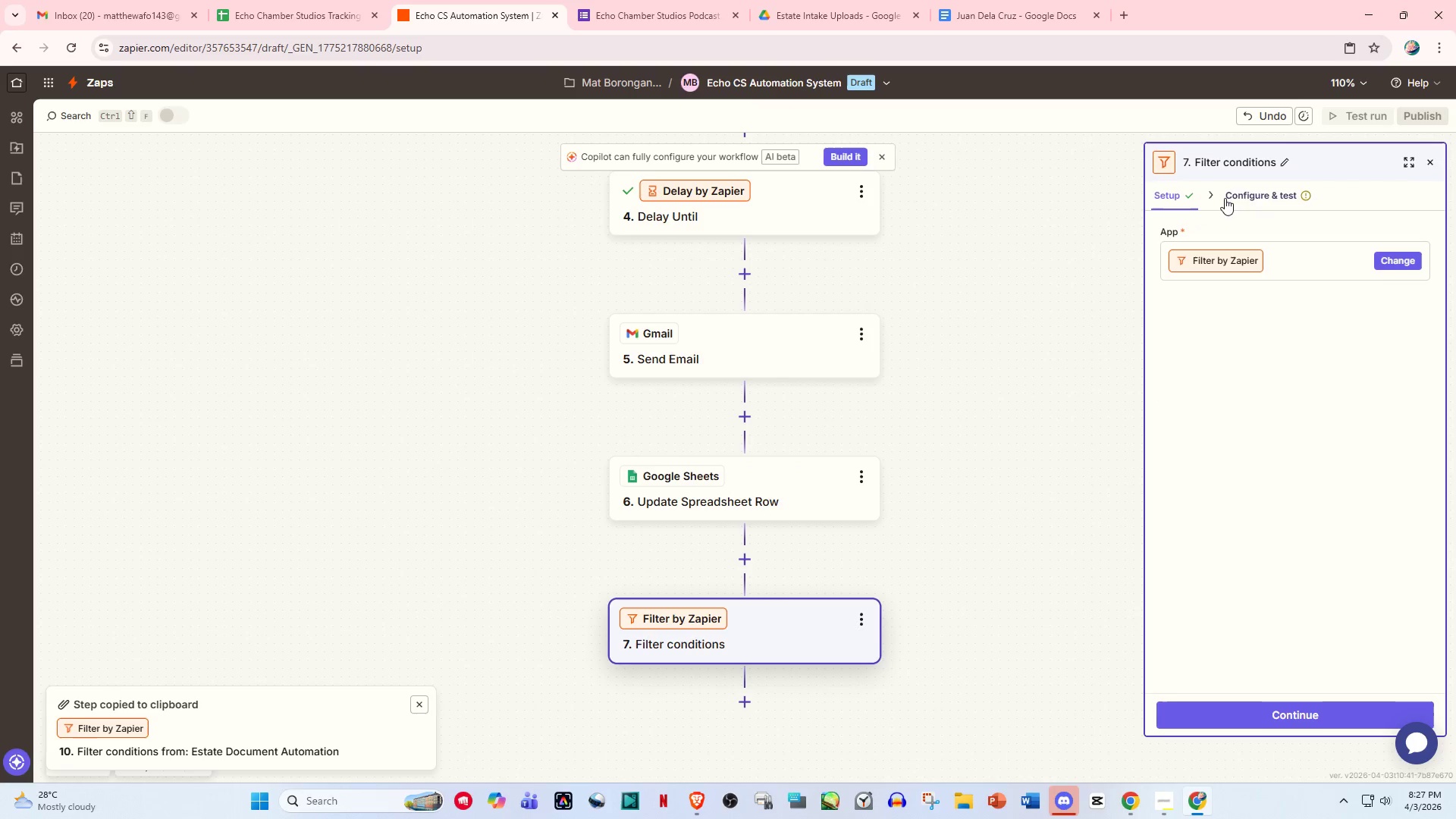 
left_click([1234, 198])
 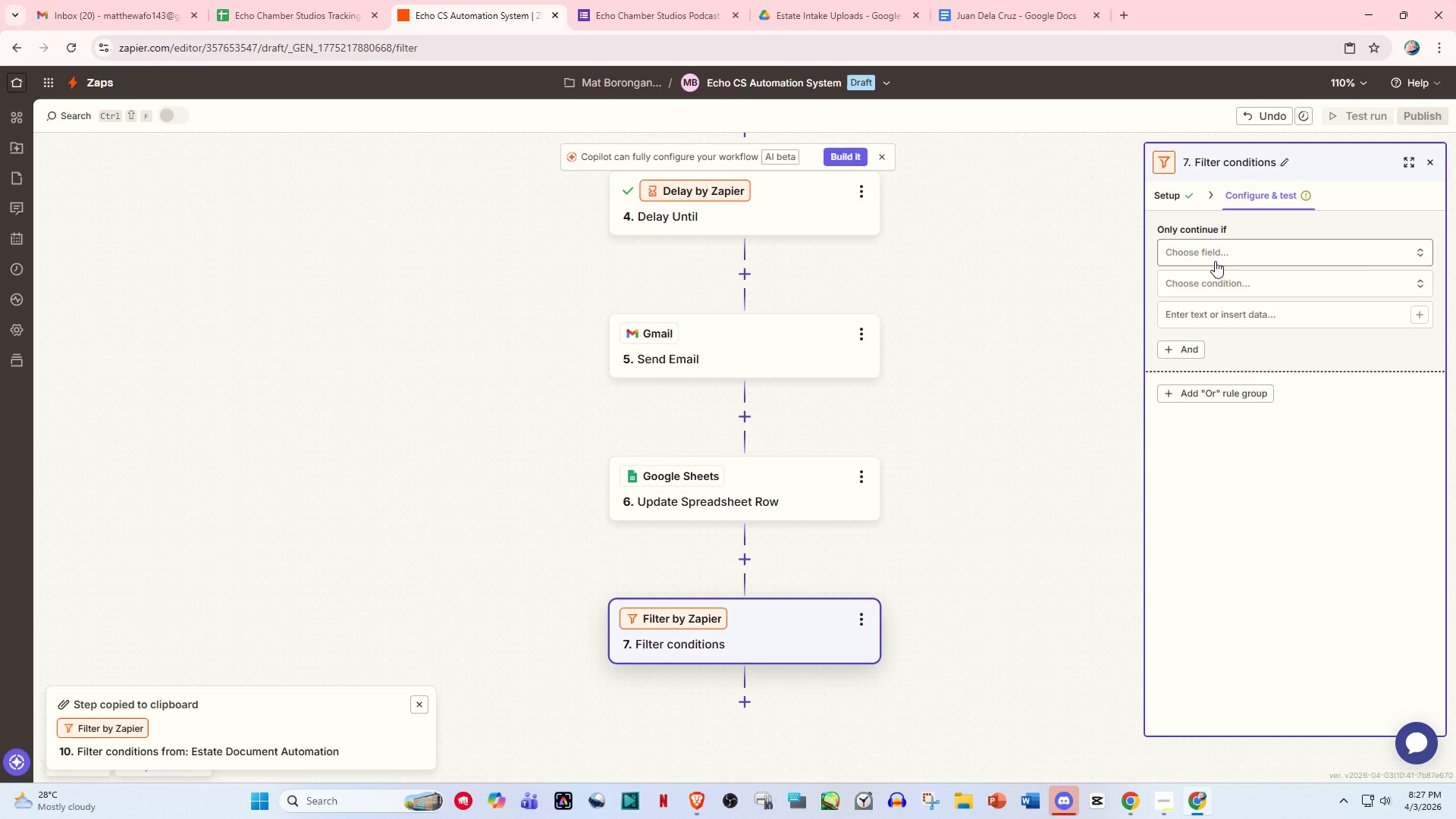 
left_click([1215, 261])
 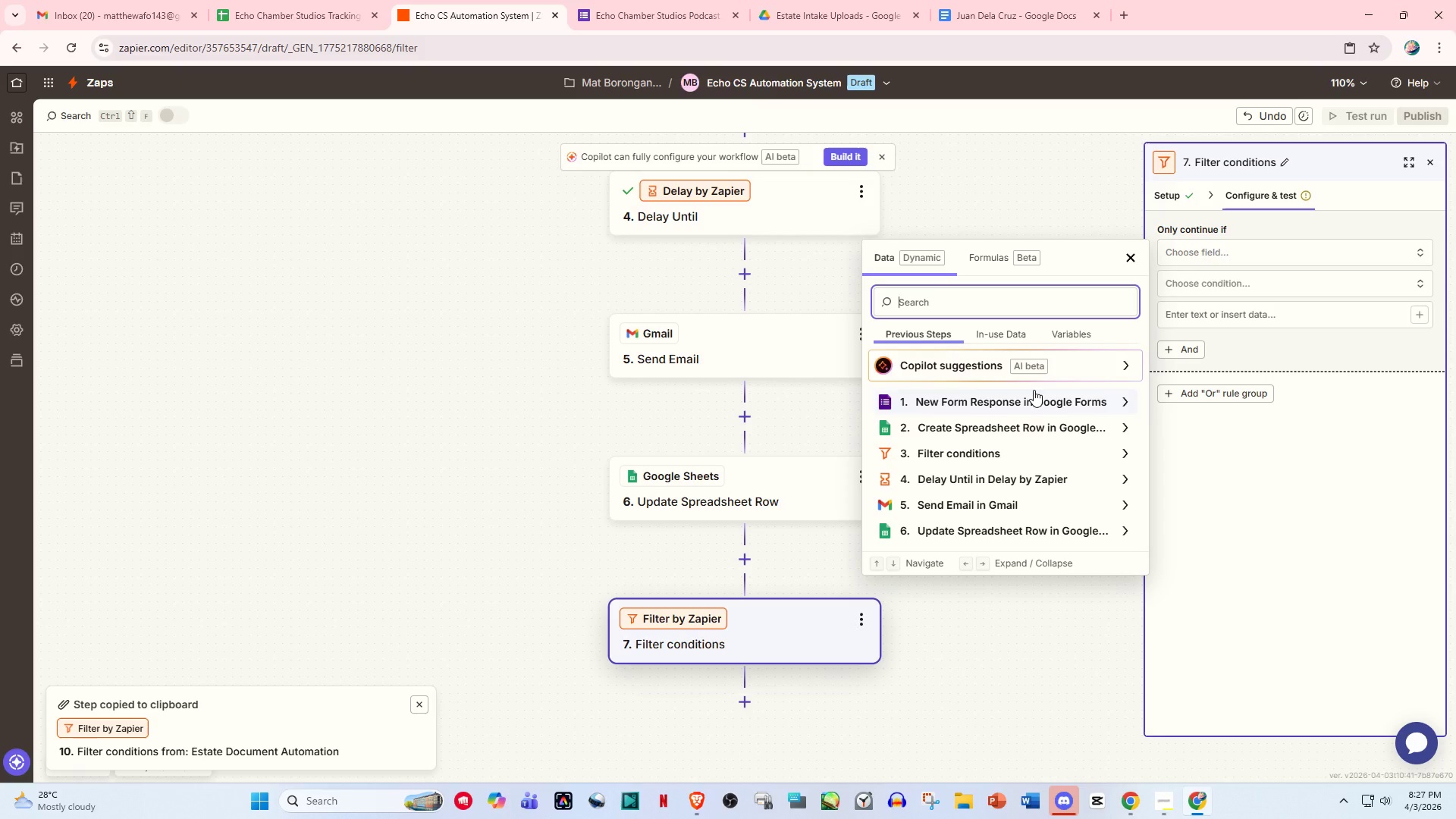 
left_click([1047, 399])
 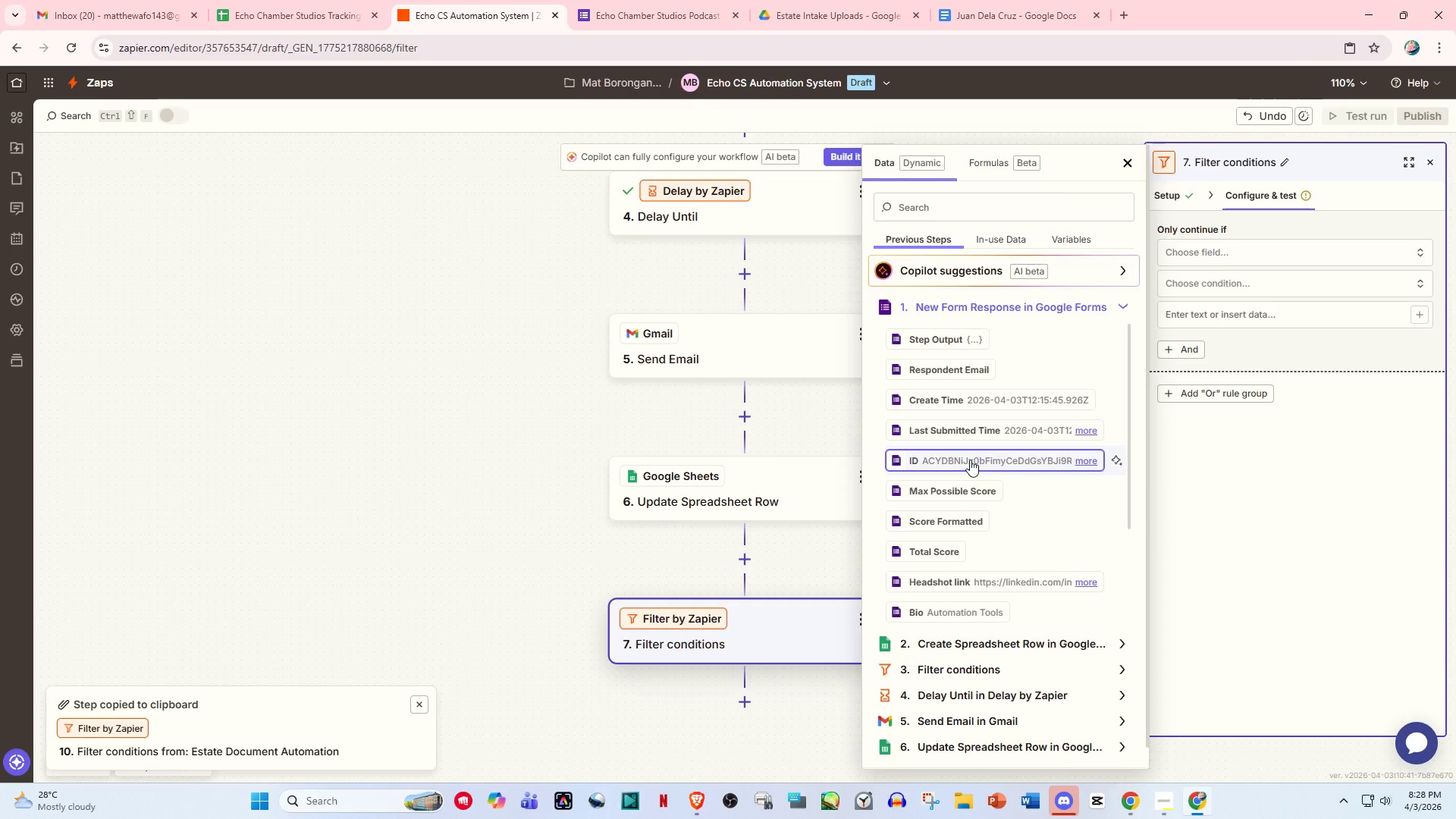 
left_click([967, 576])
 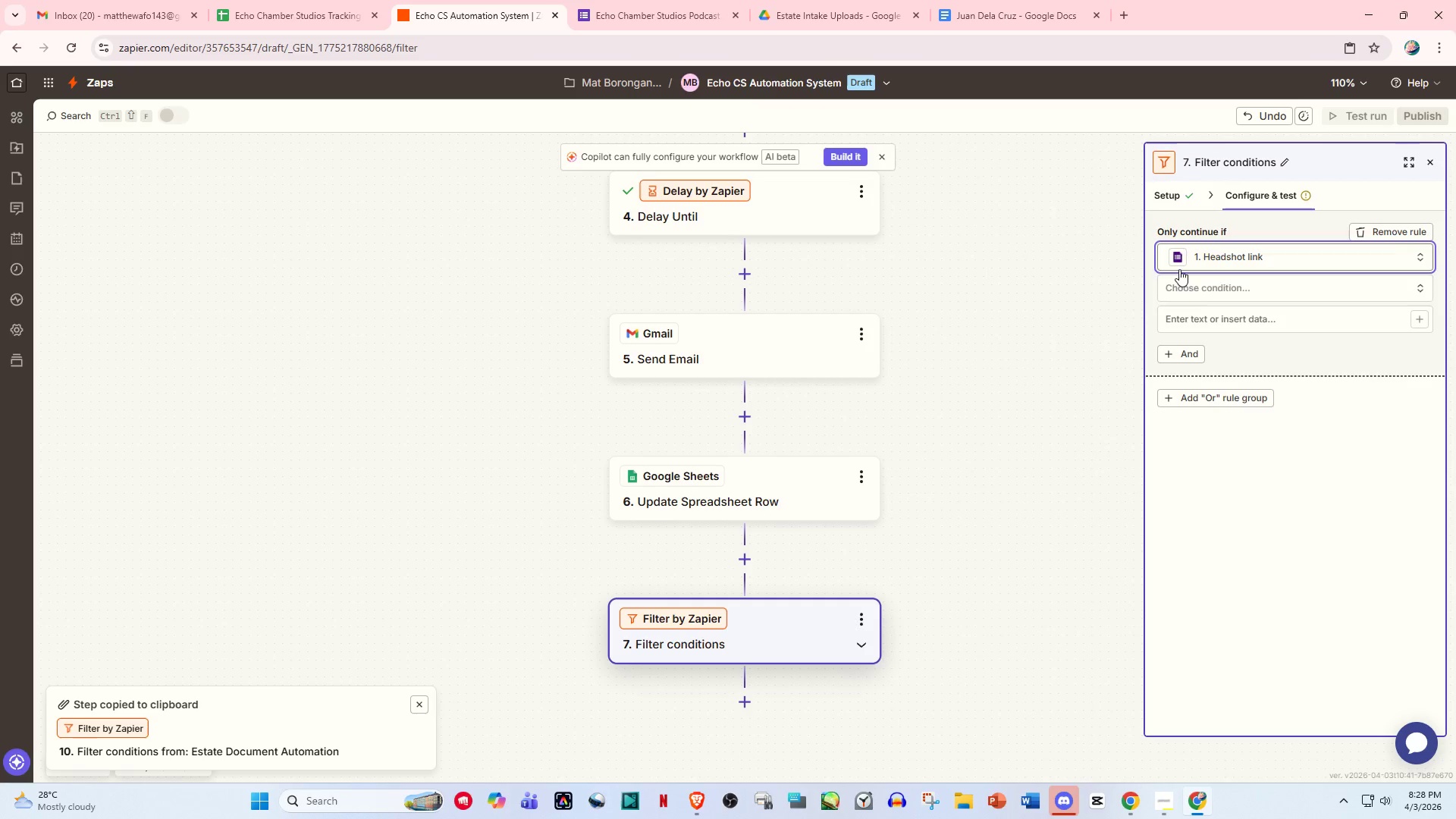 
left_click([1193, 281])
 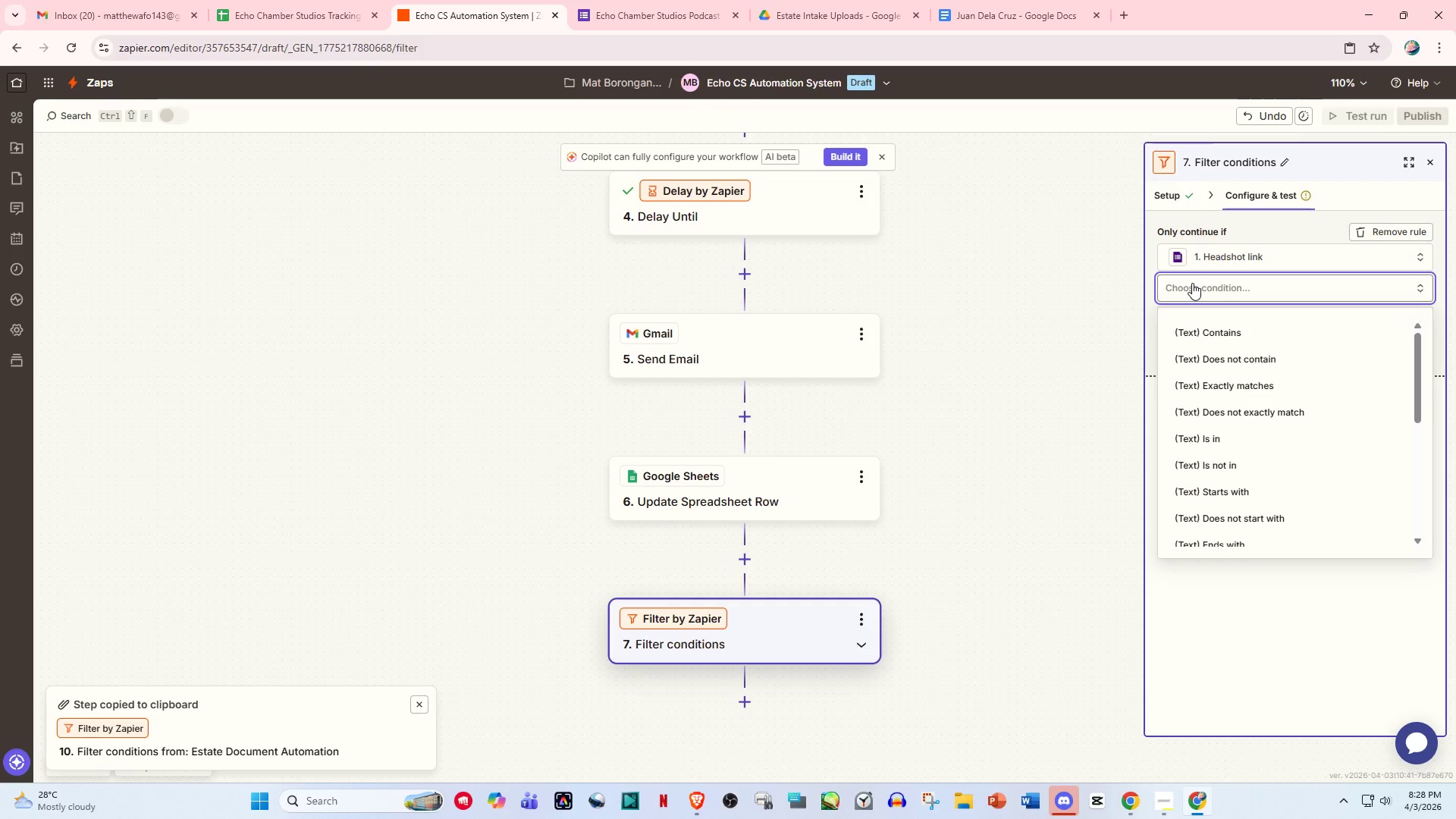 
wait(9.22)
 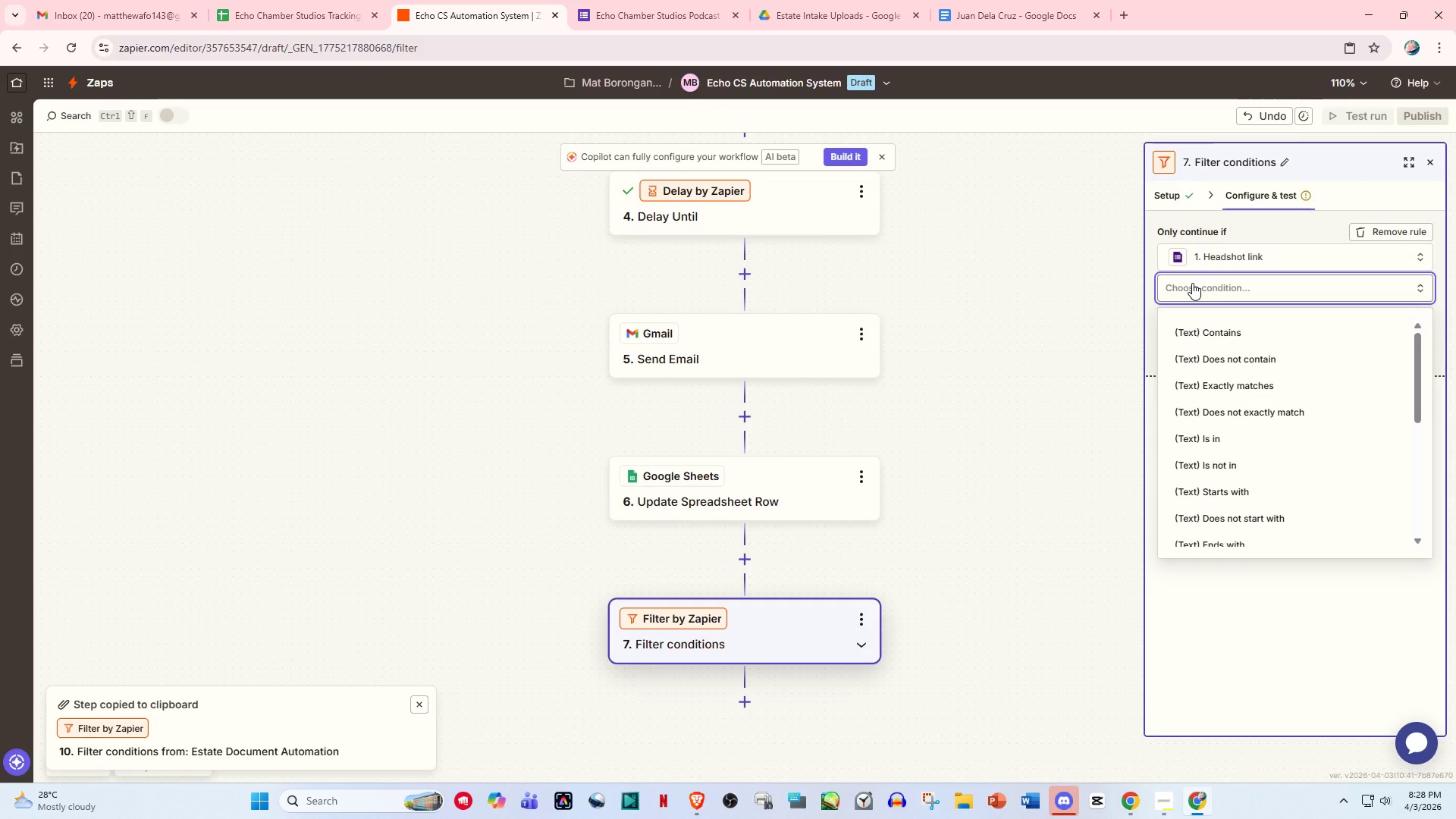 
scroll: coordinate [1261, 479], scroll_direction: down, amount: 3.0
 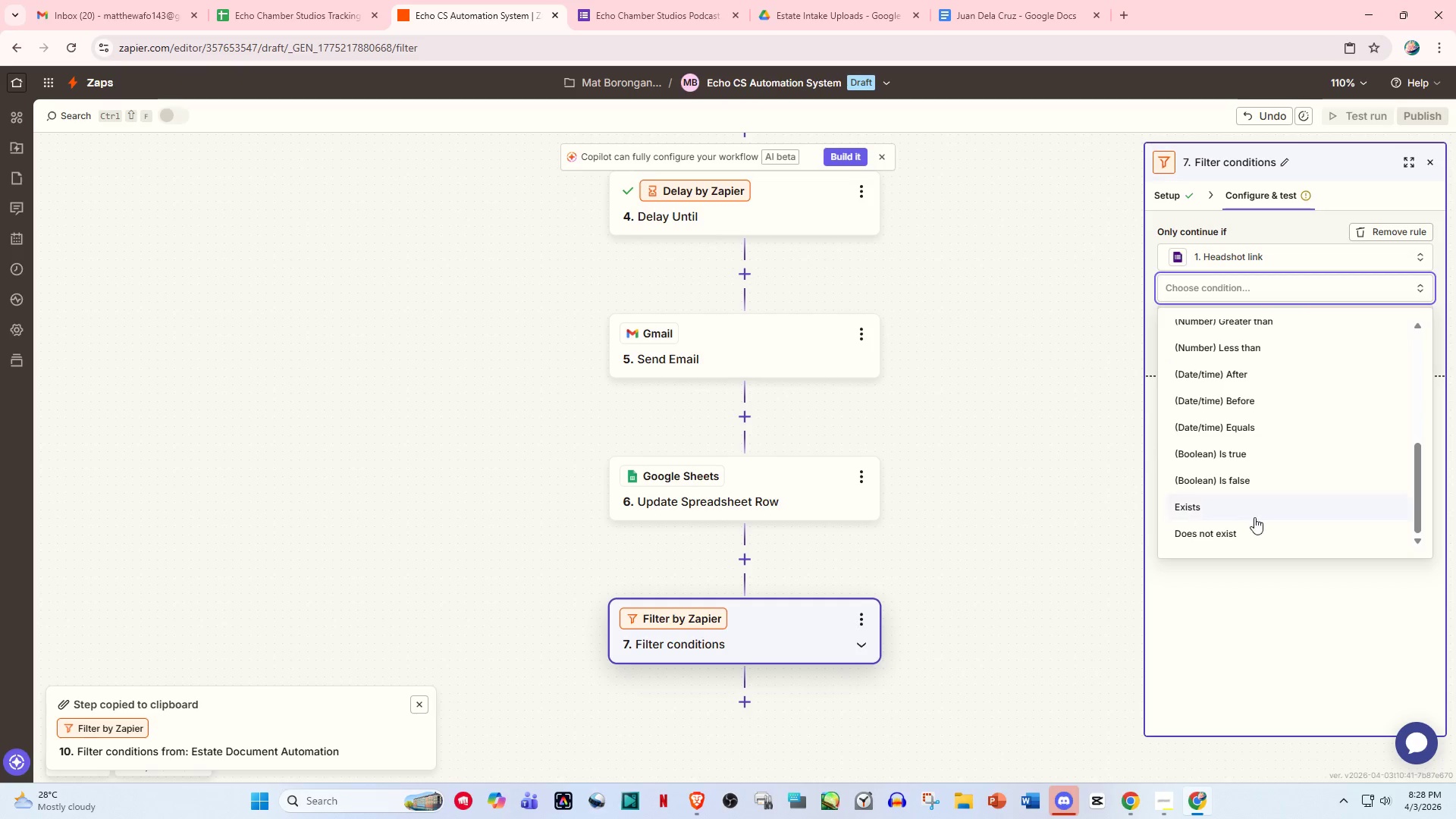 
left_click([1249, 532])
 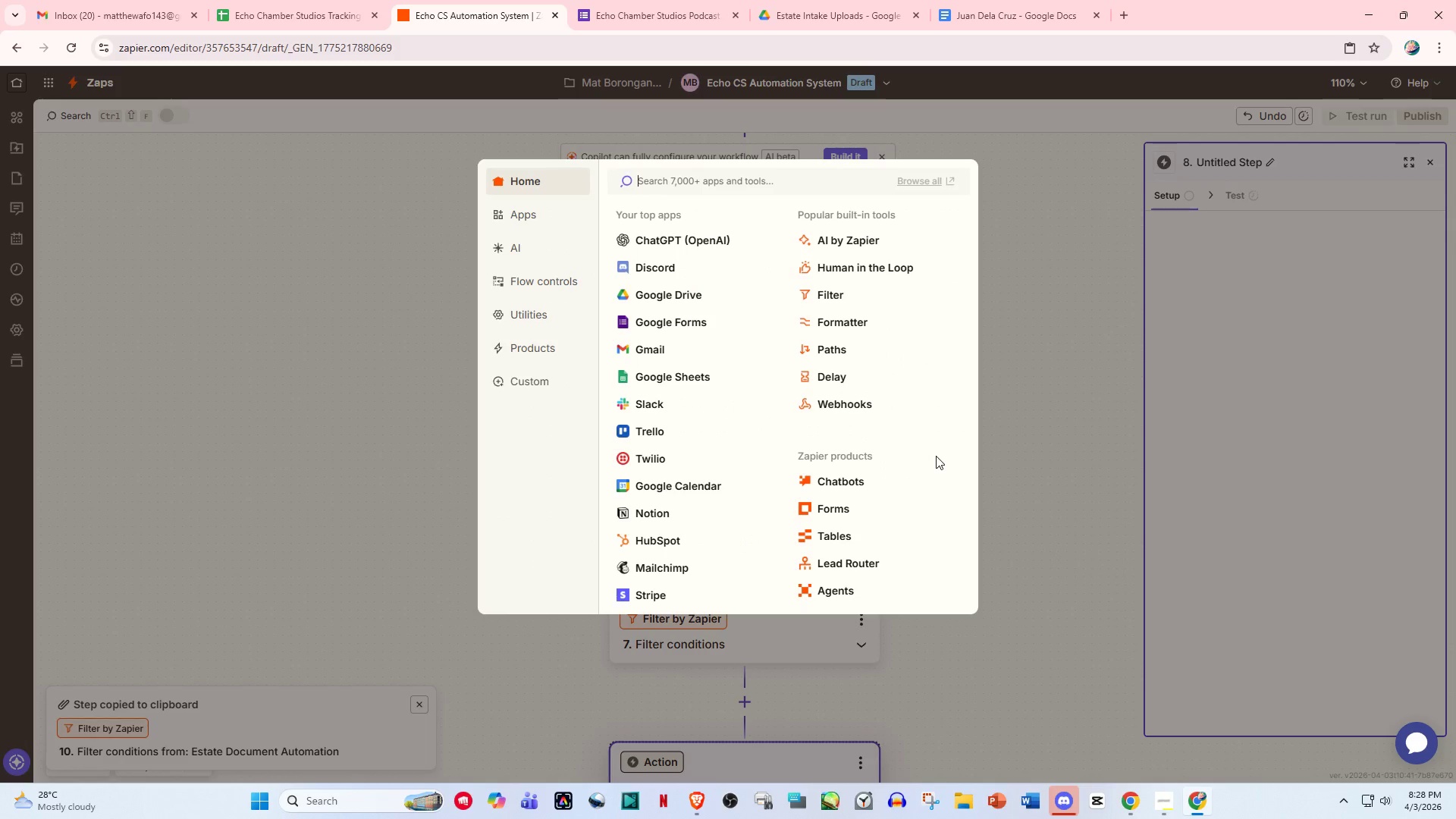 
wait(12.8)
 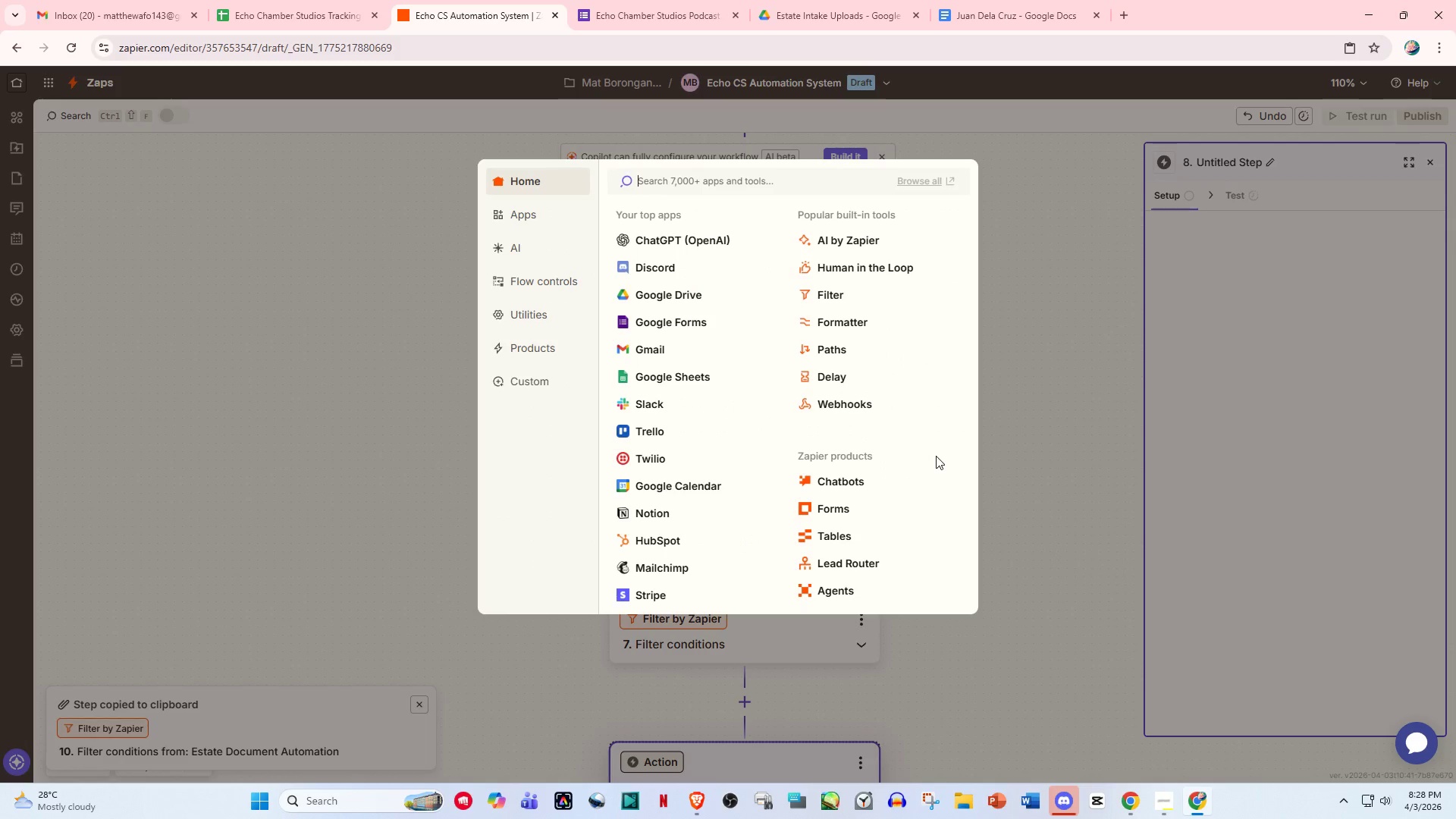 
left_click([849, 372])
 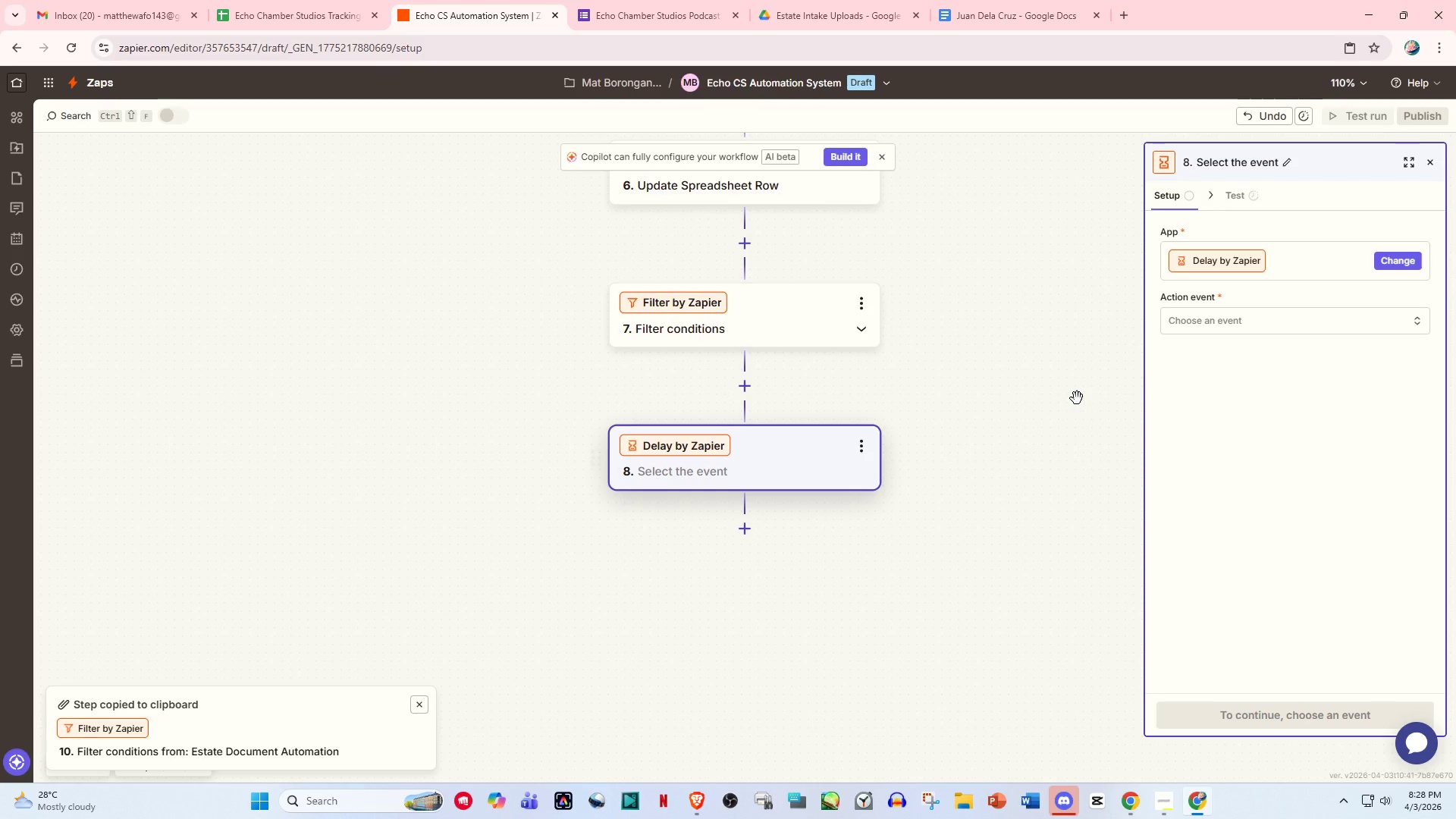 
left_click([1241, 323])
 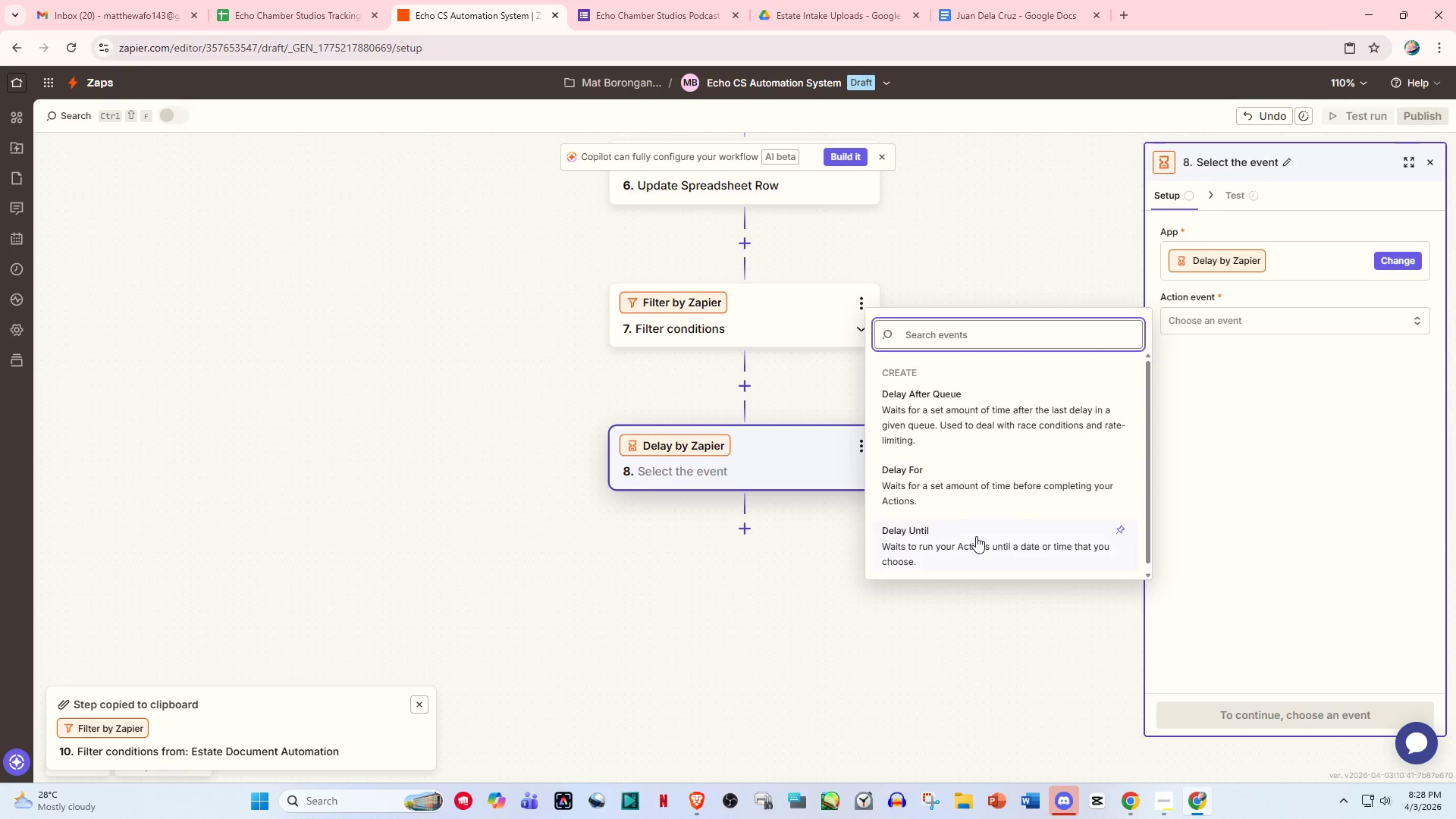 
left_click([976, 536])
 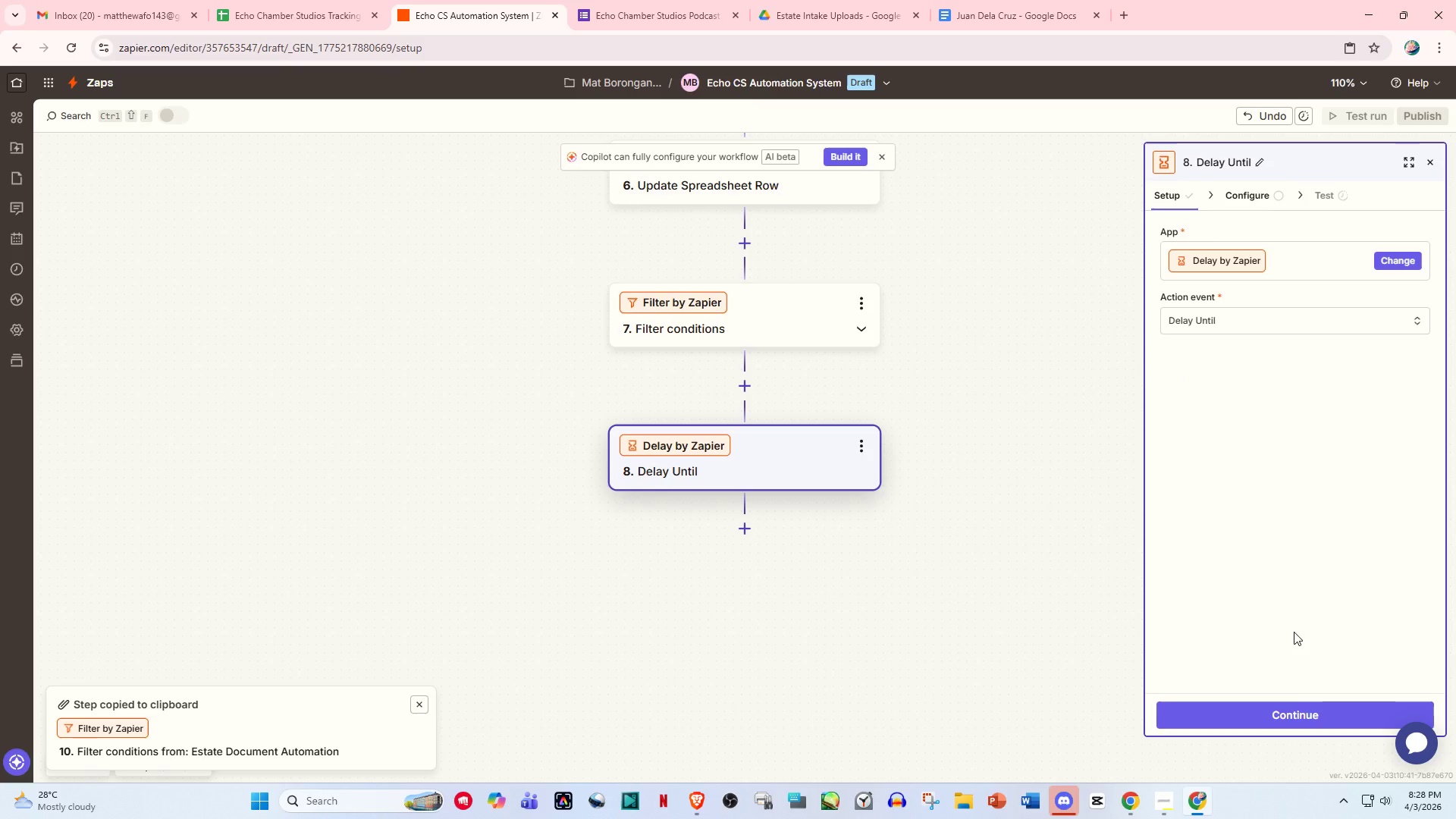 
left_click([1298, 707])
 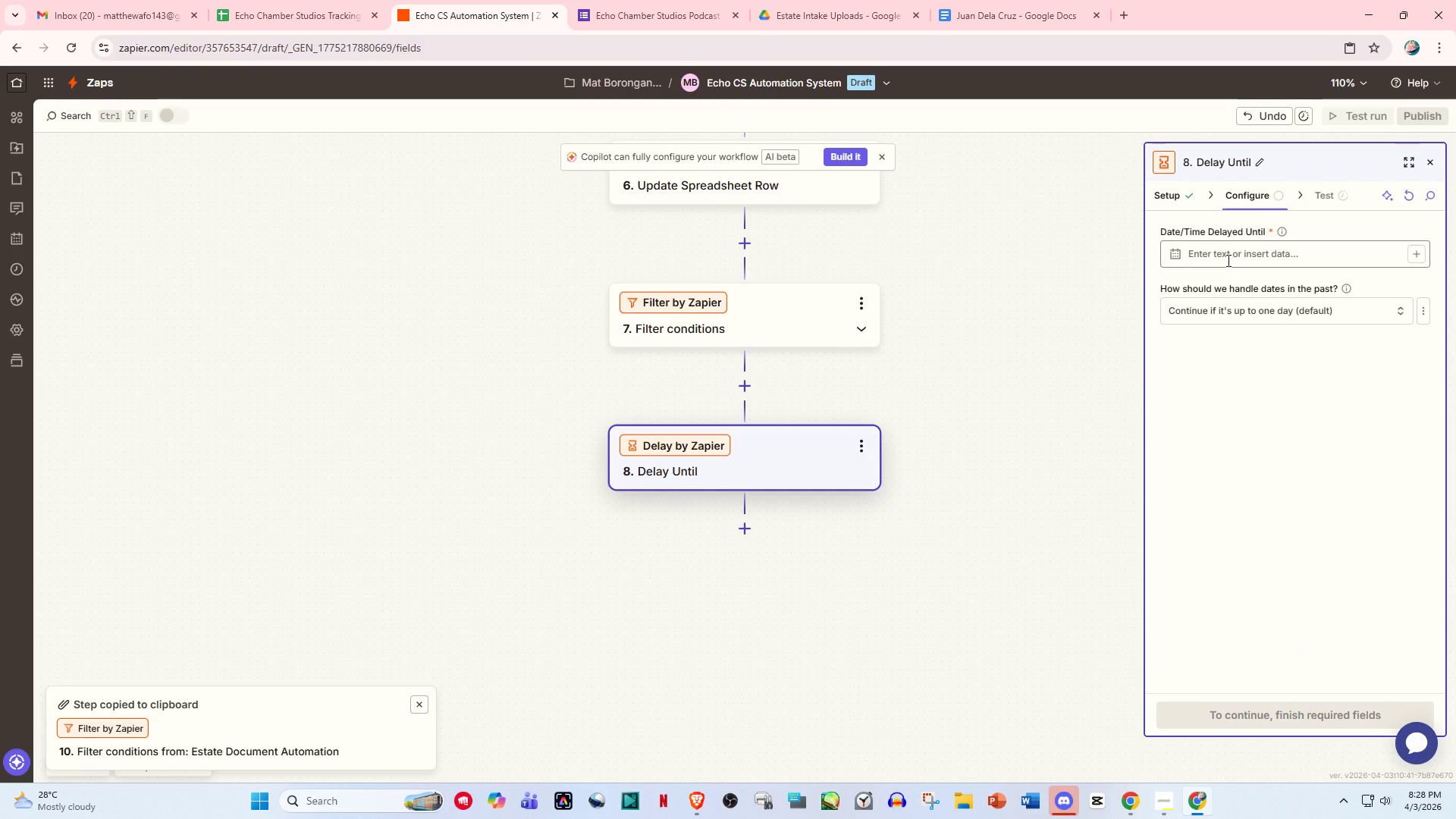 
wait(5.73)
 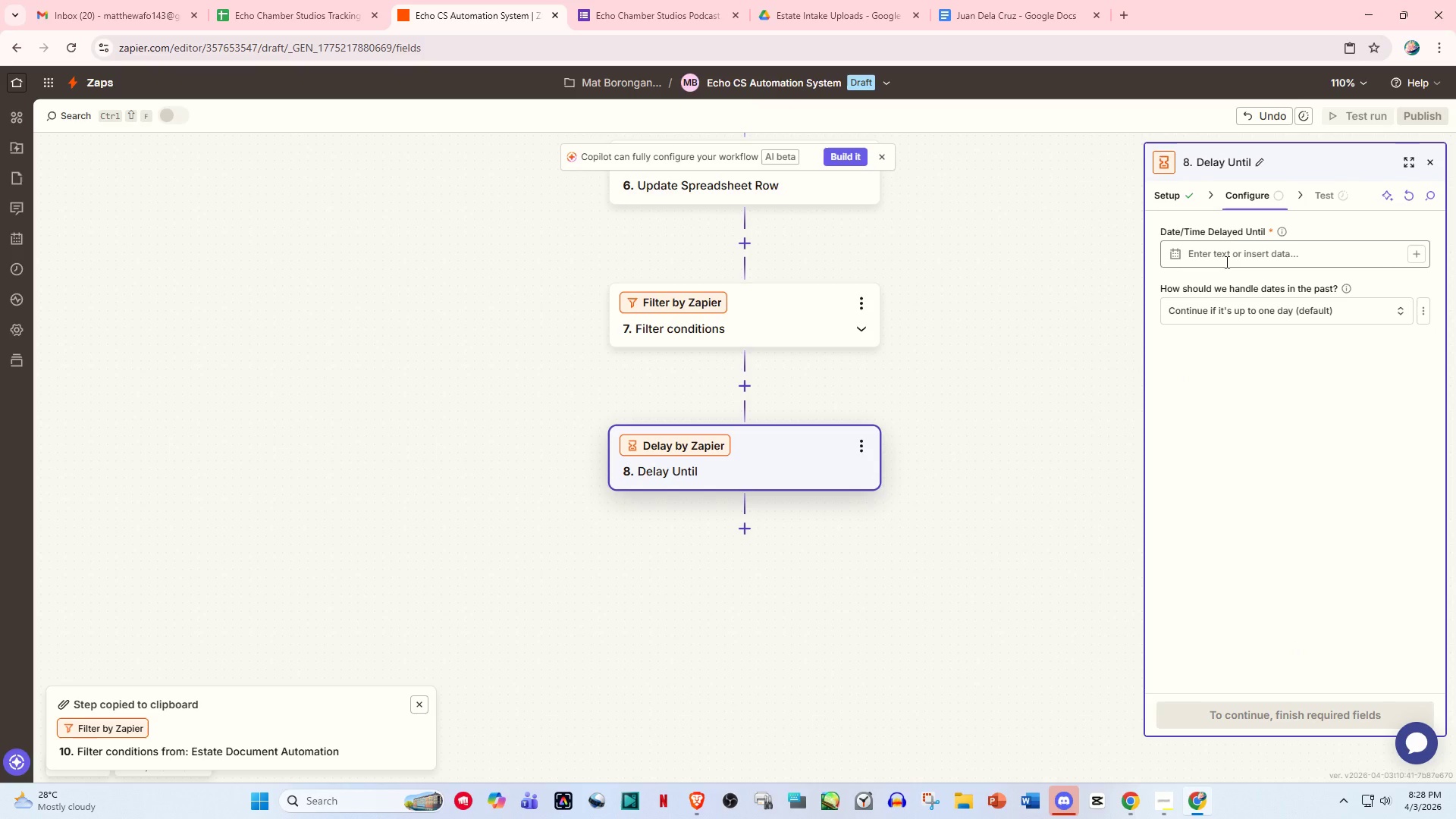 
left_click([1247, 260])
 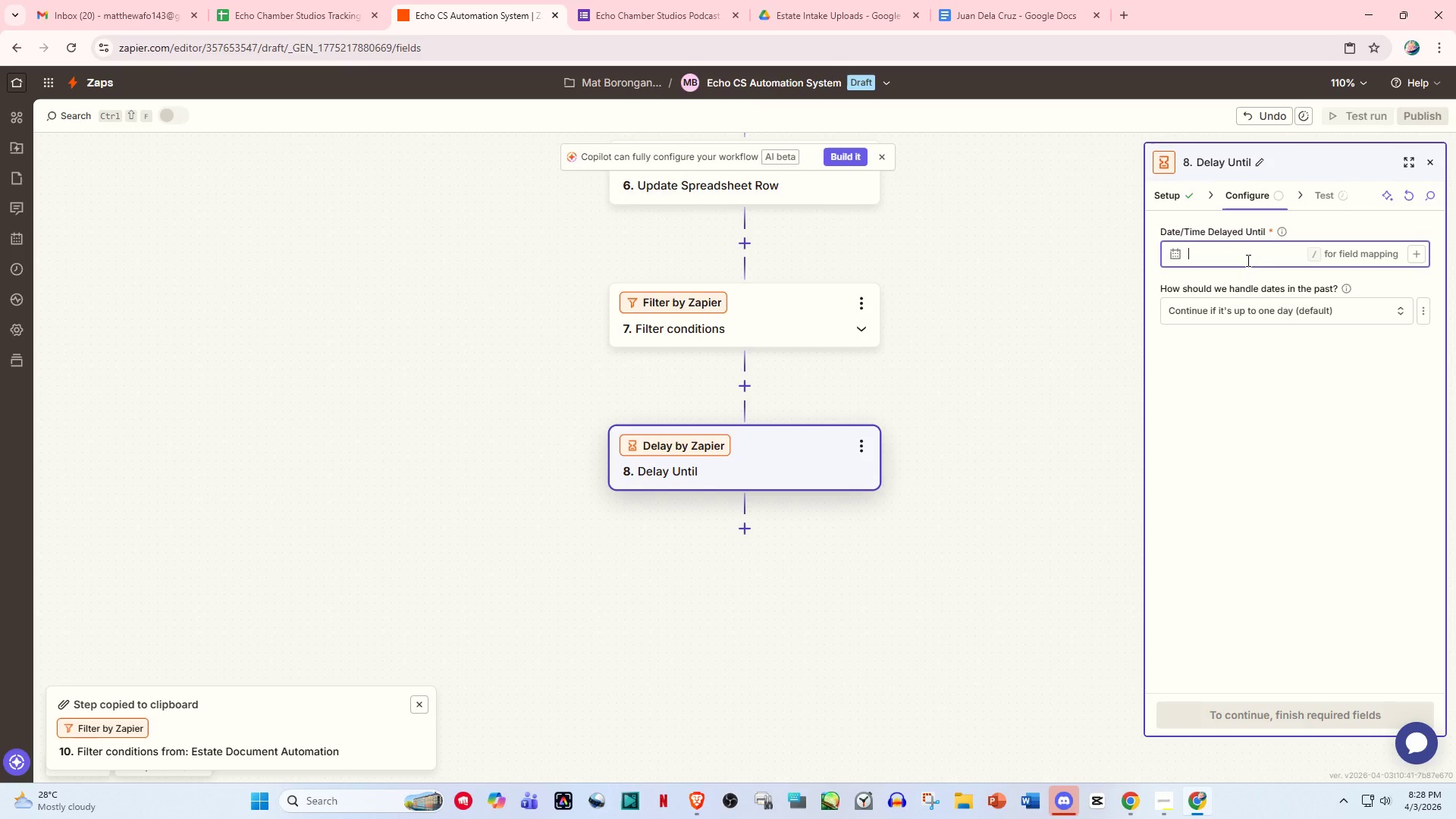 
key(Slash)
 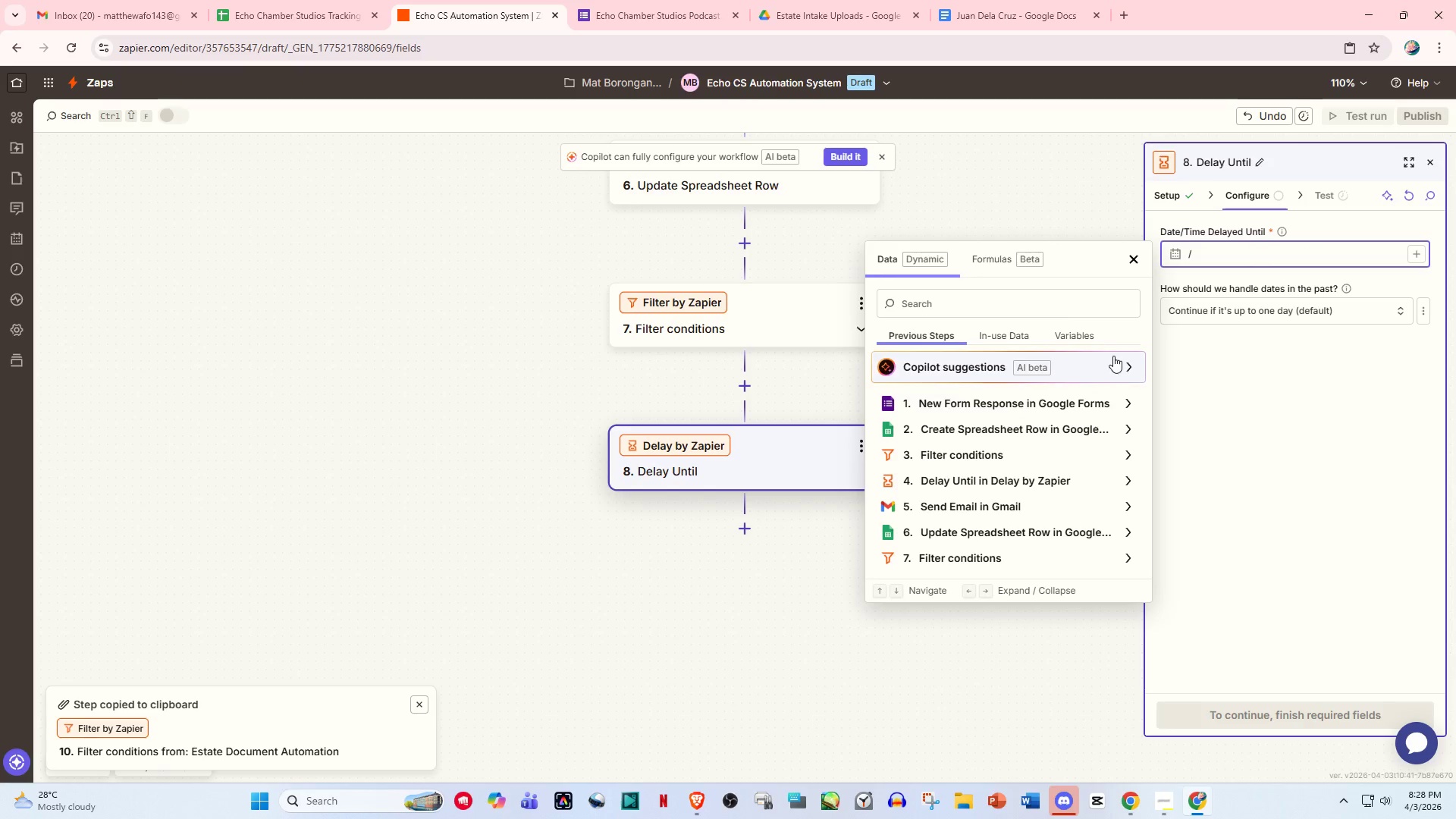 
left_click([1213, 260])
 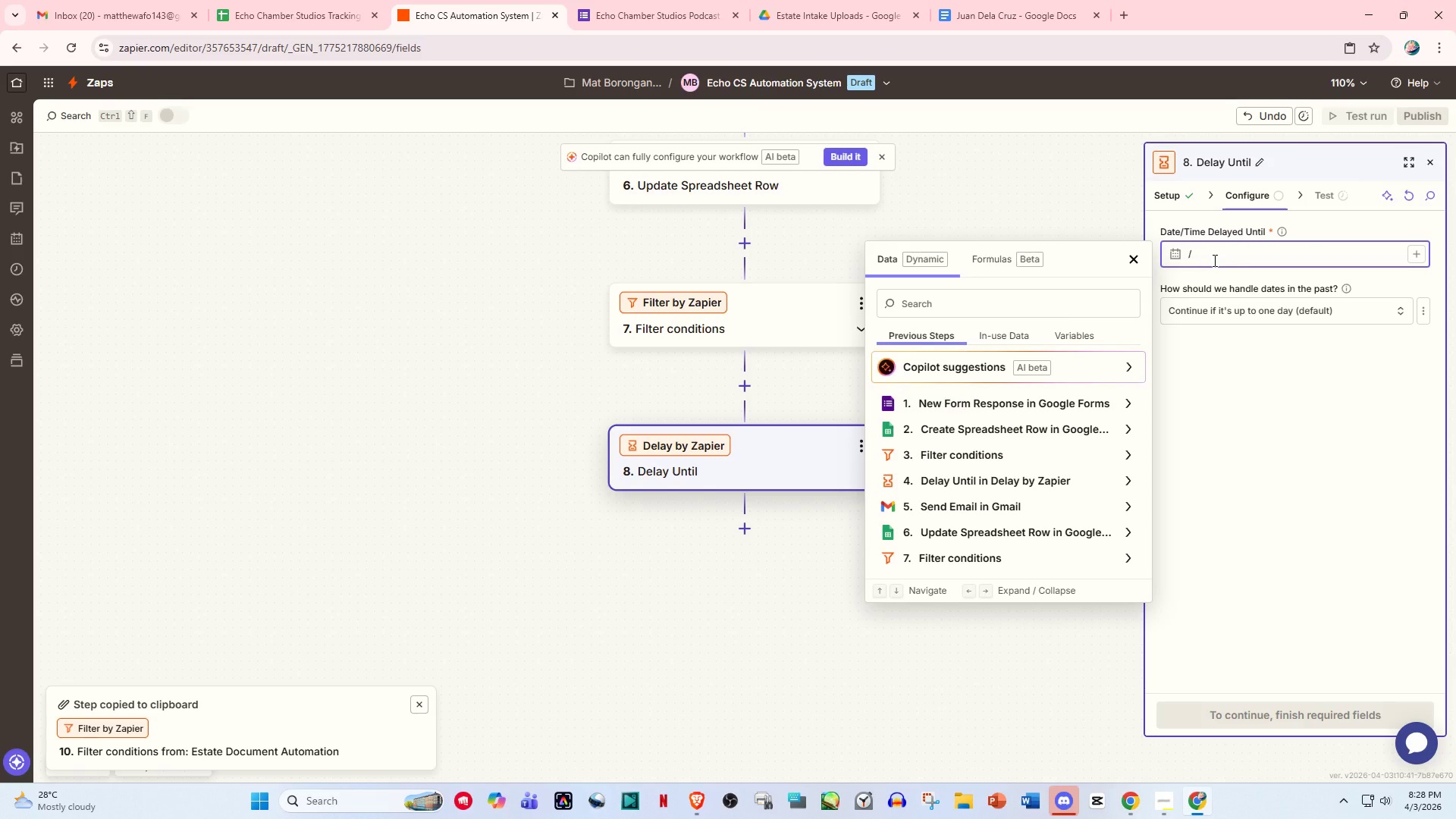 
key(Backspace)
 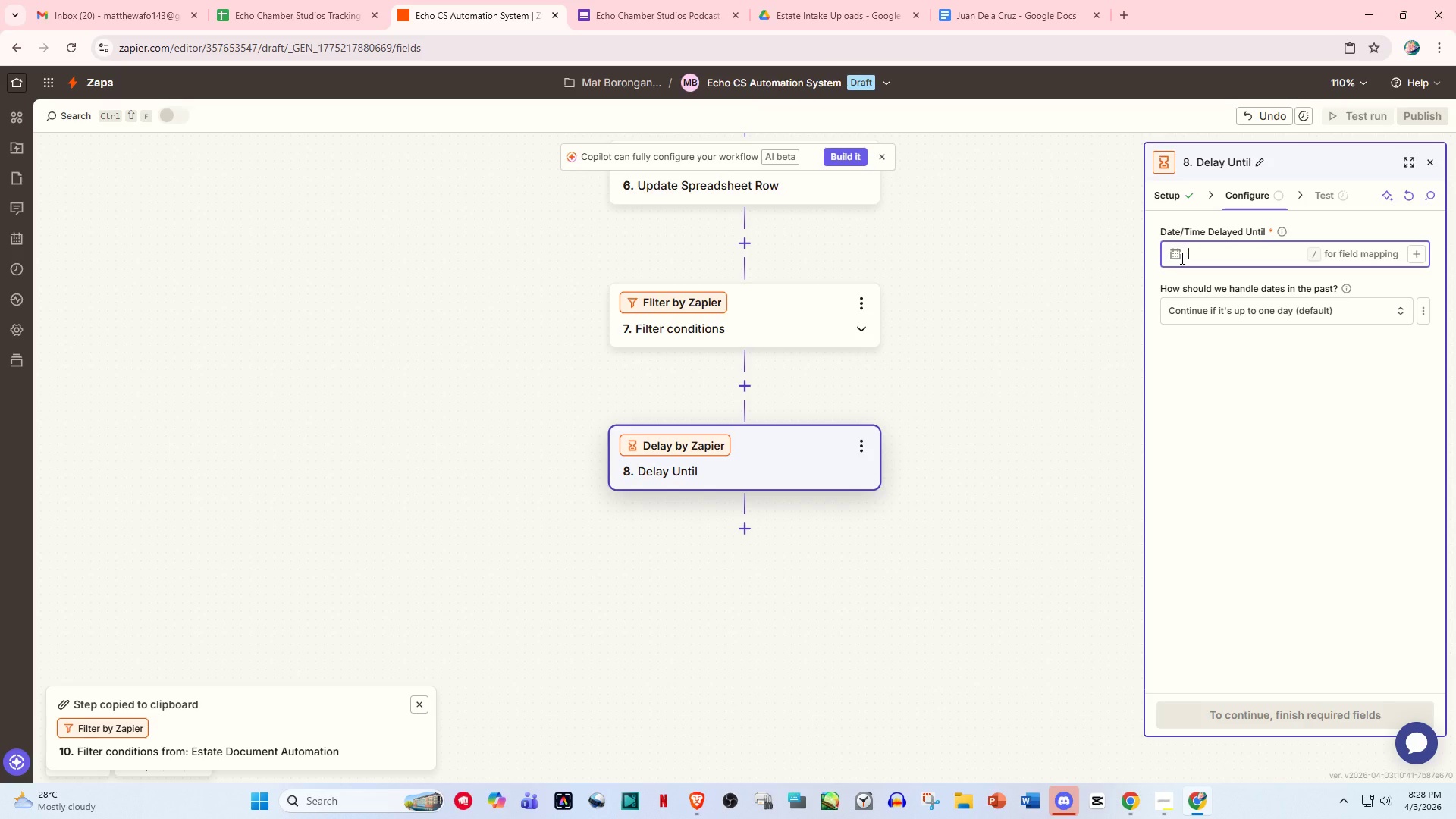 
left_click([1177, 256])
 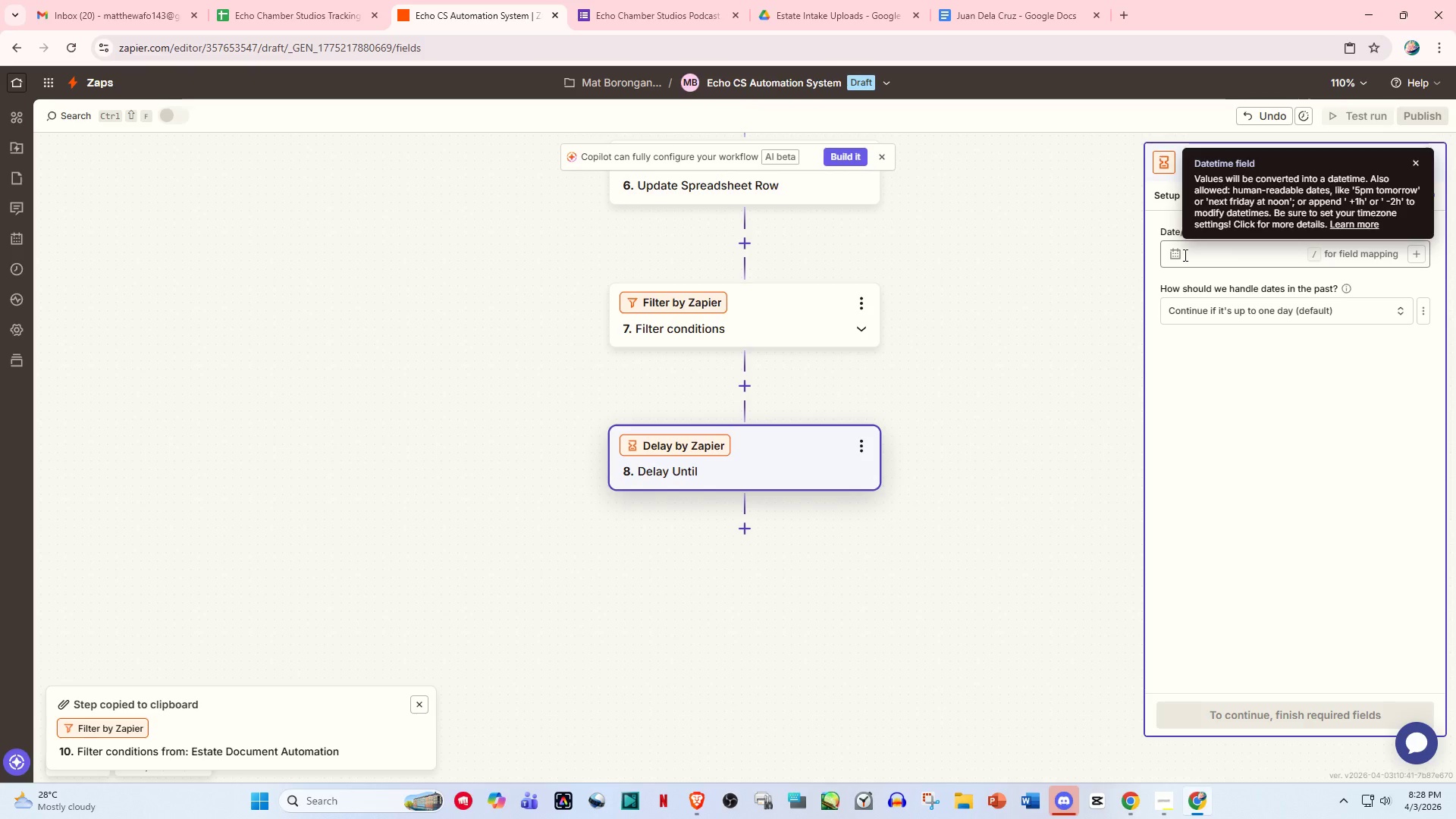 
left_click([1191, 253])
 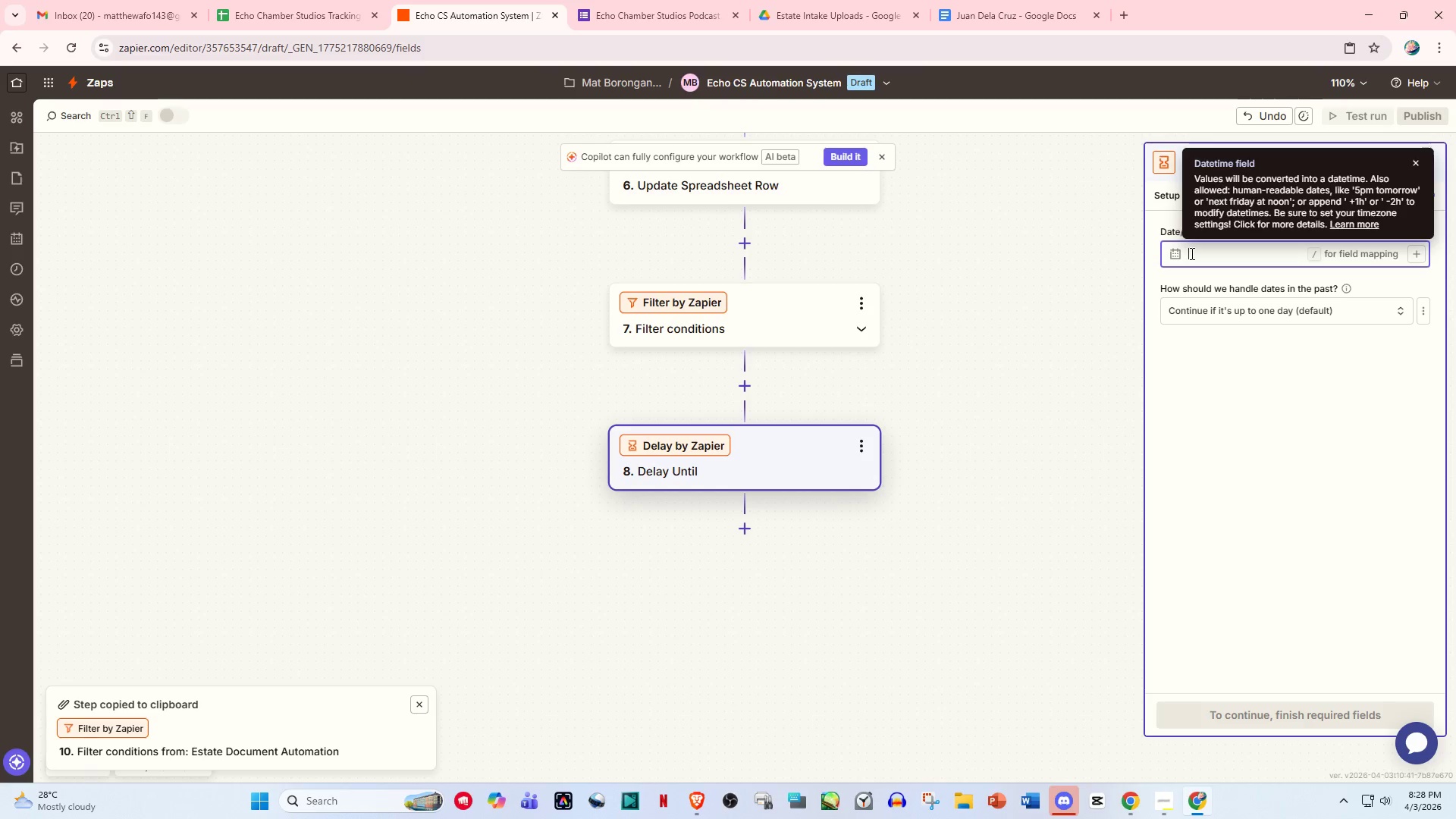 
key(Shift+Equal)
 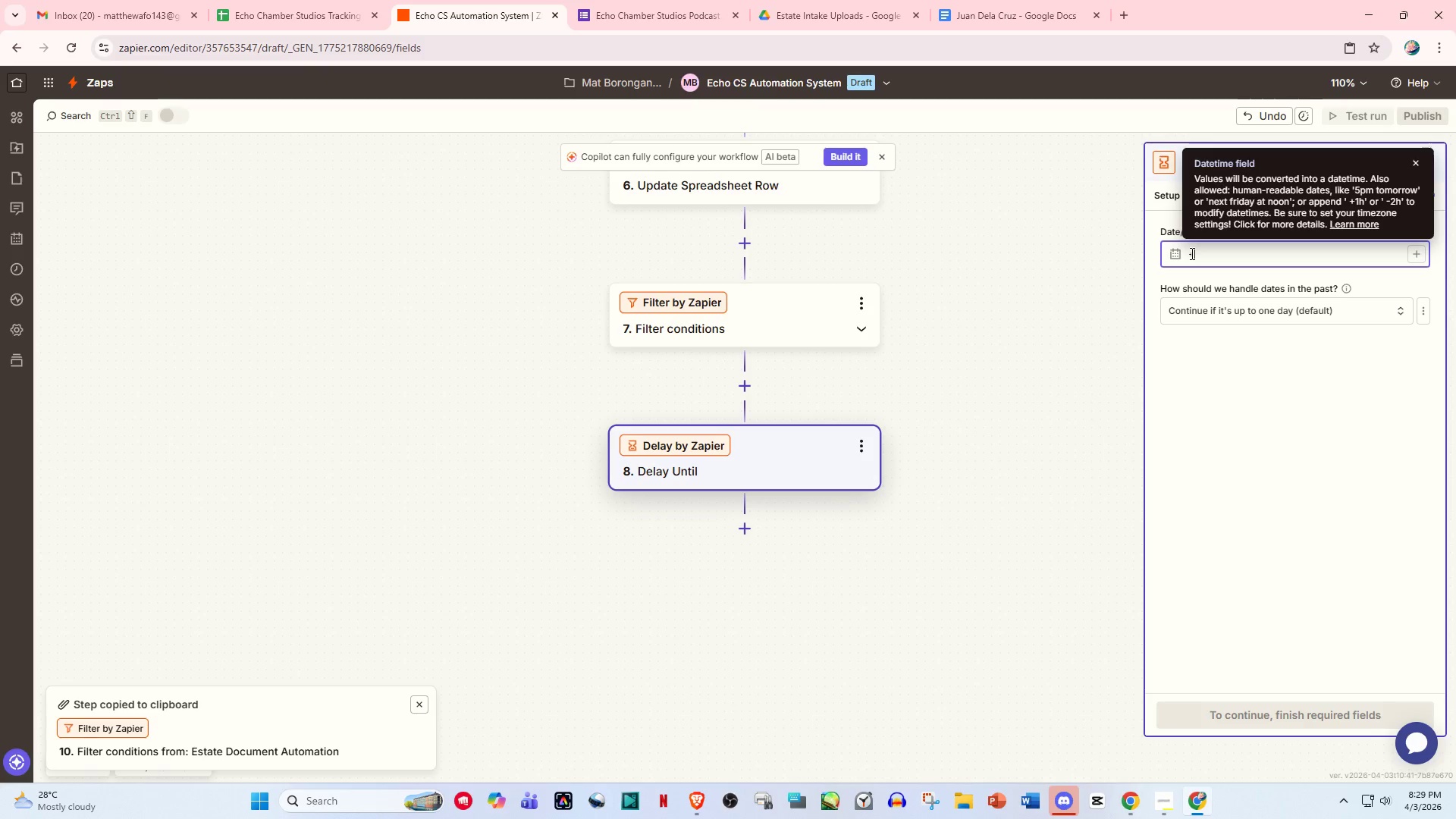 
wait(6.11)
 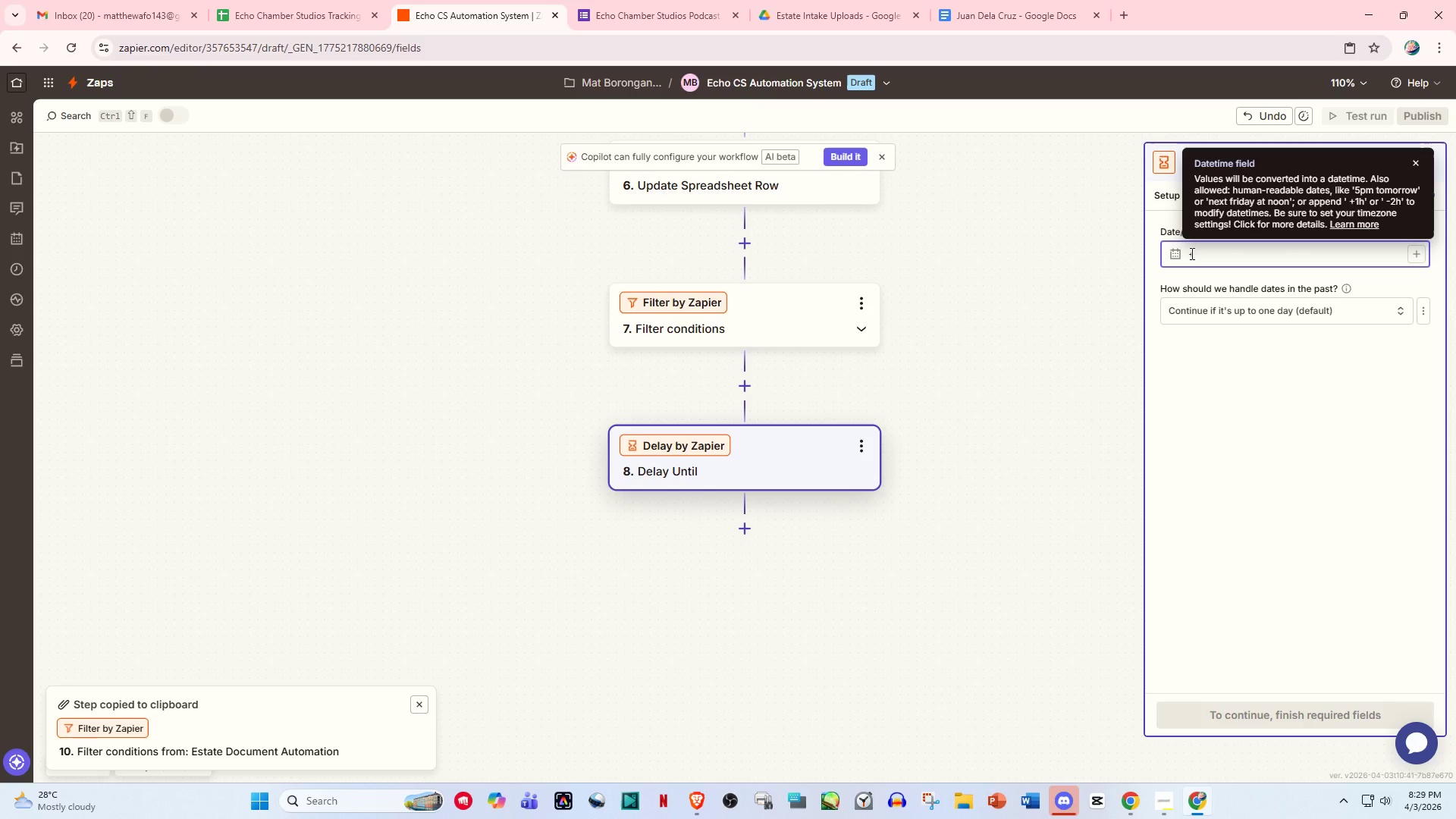 
type(24h)
 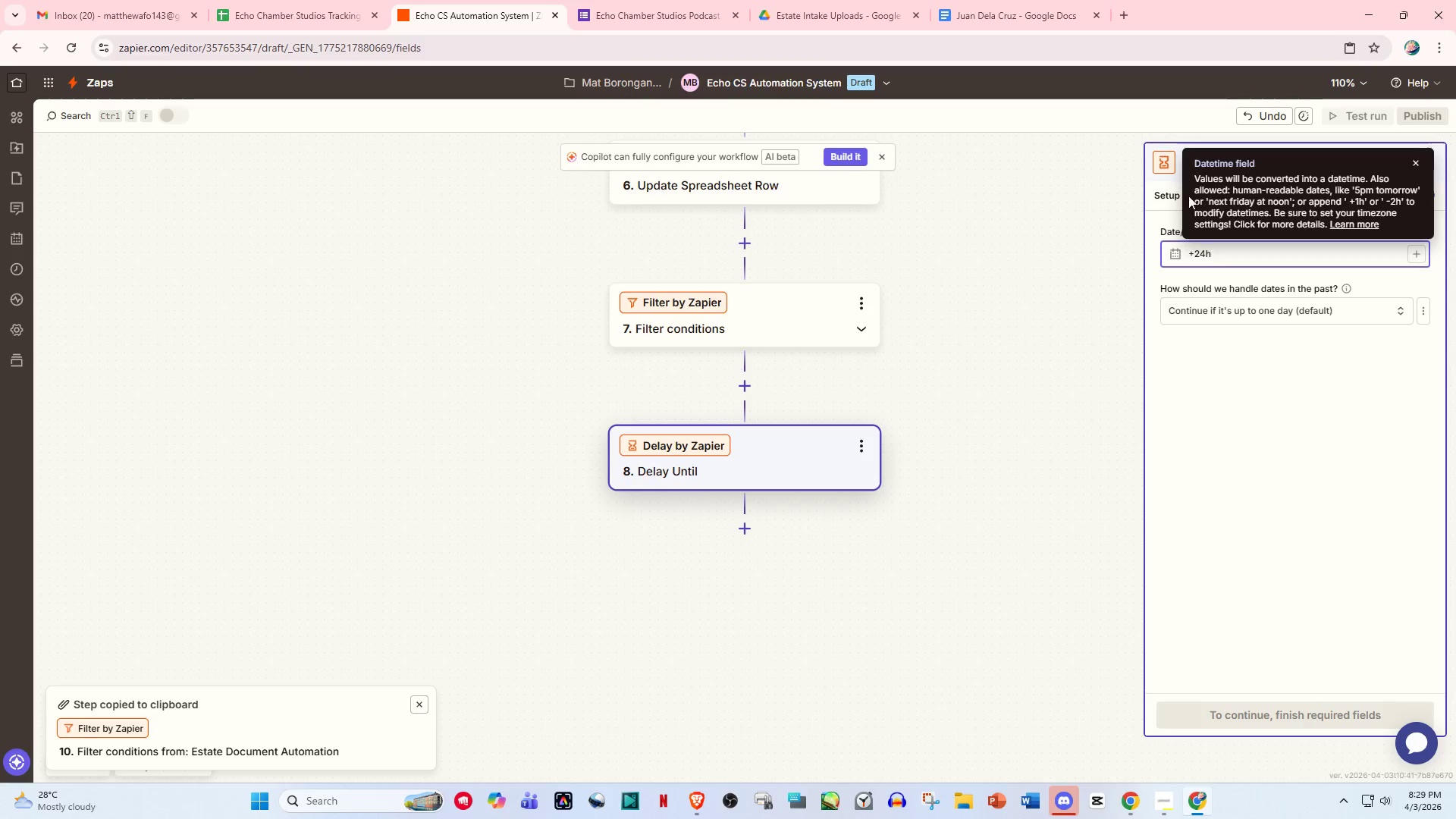 
left_click([1293, 431])
 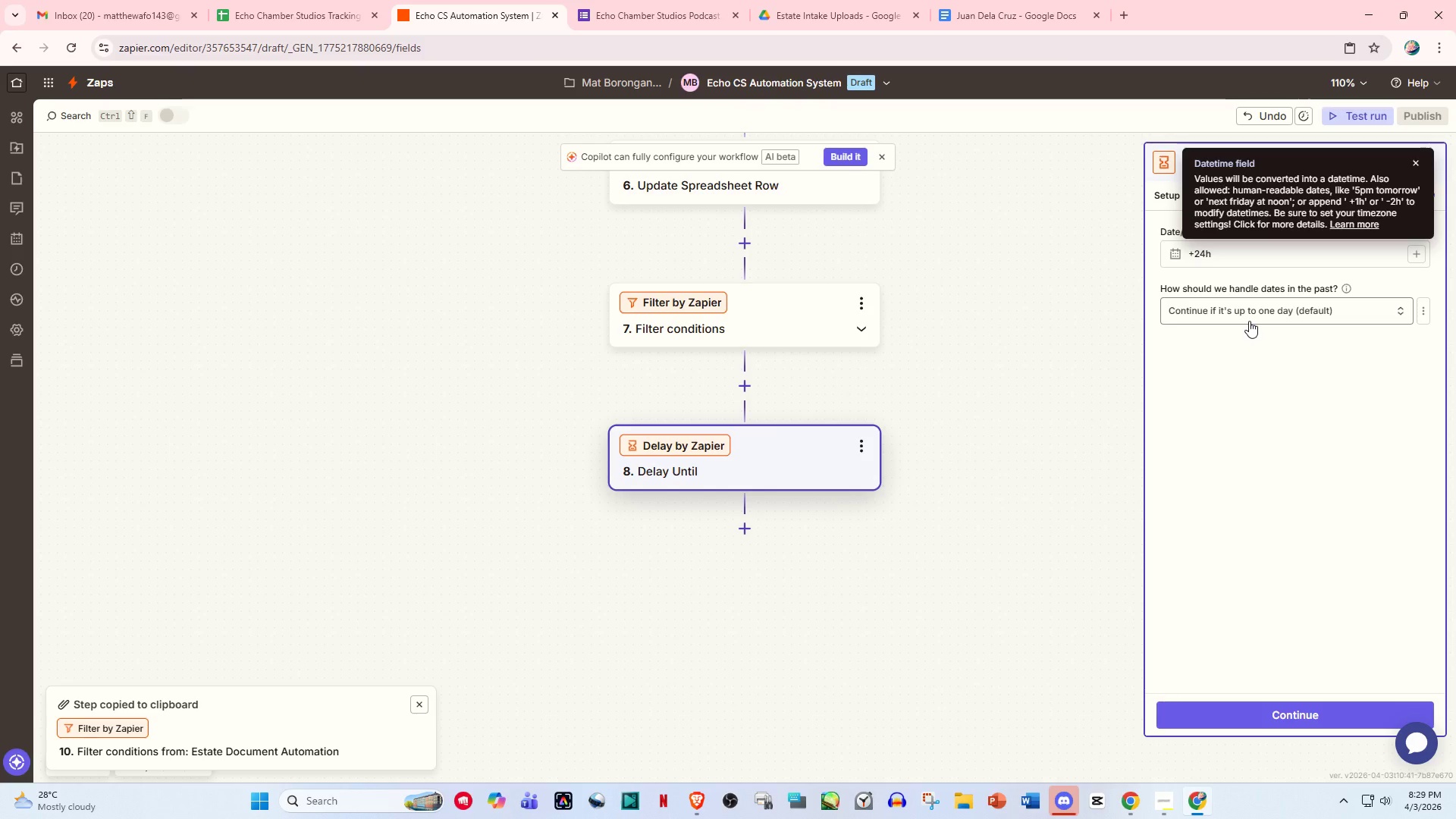 
left_click([1249, 317])
 